 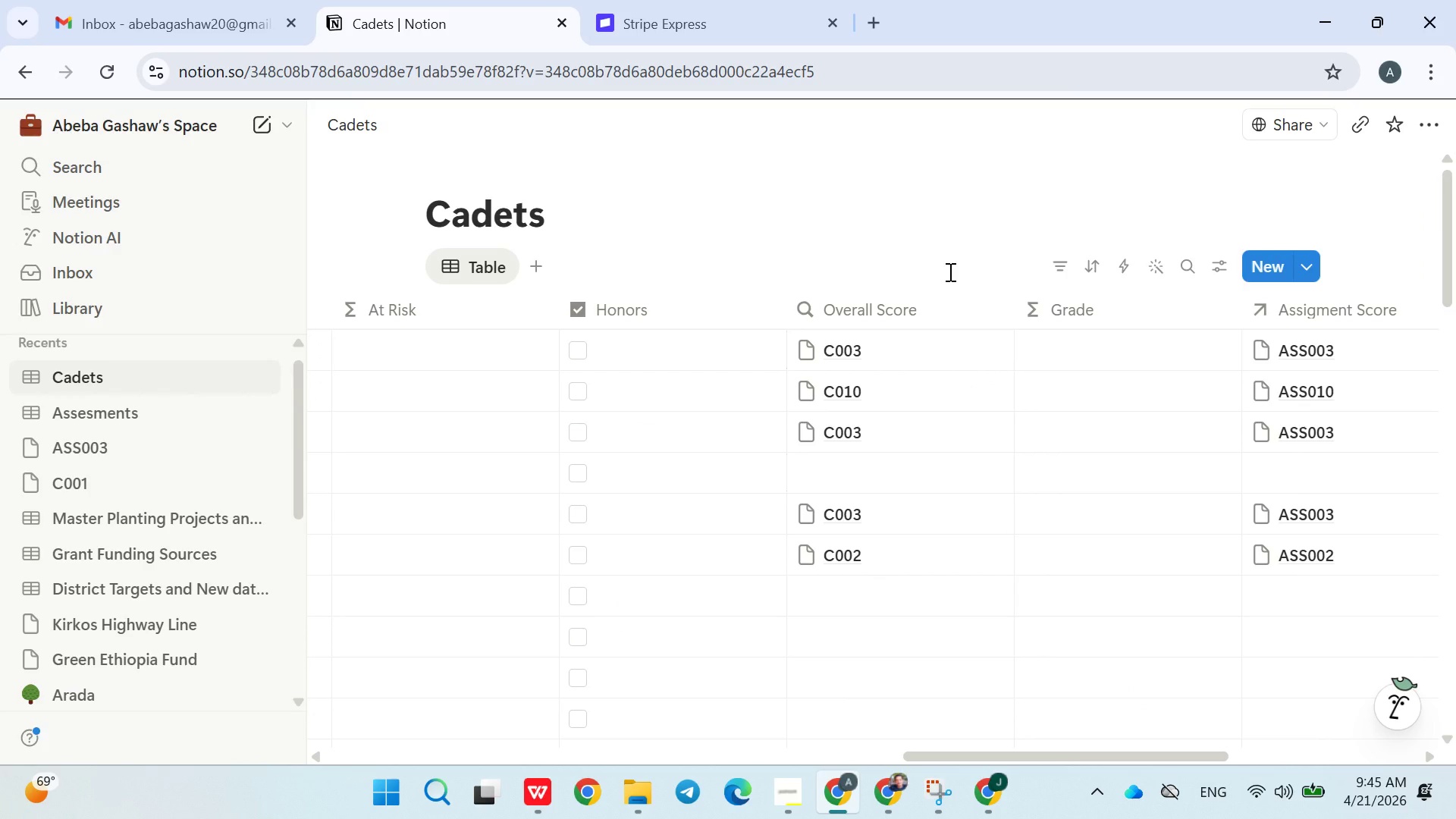 
left_click([901, 267])
 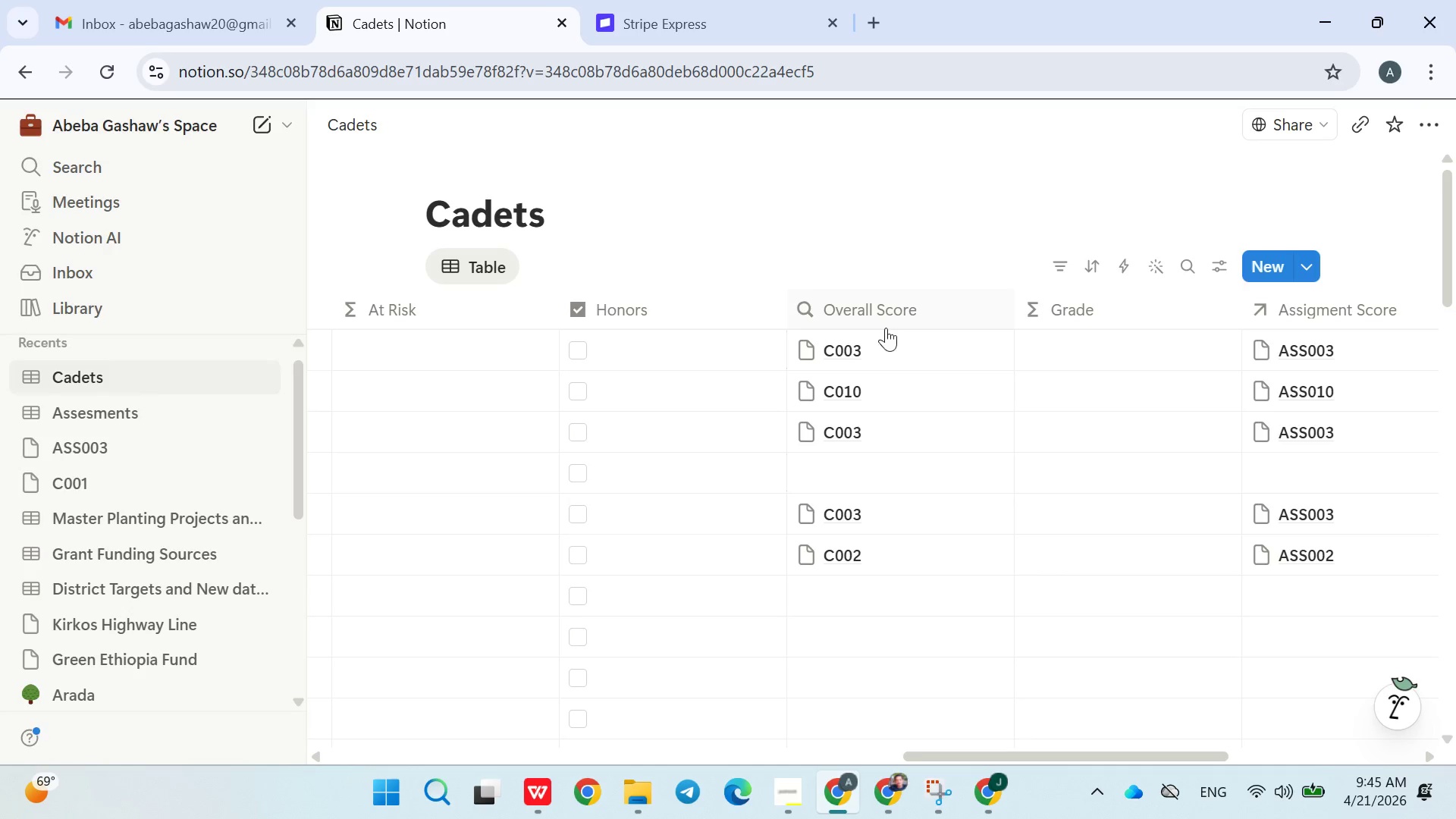 
left_click([891, 334])
 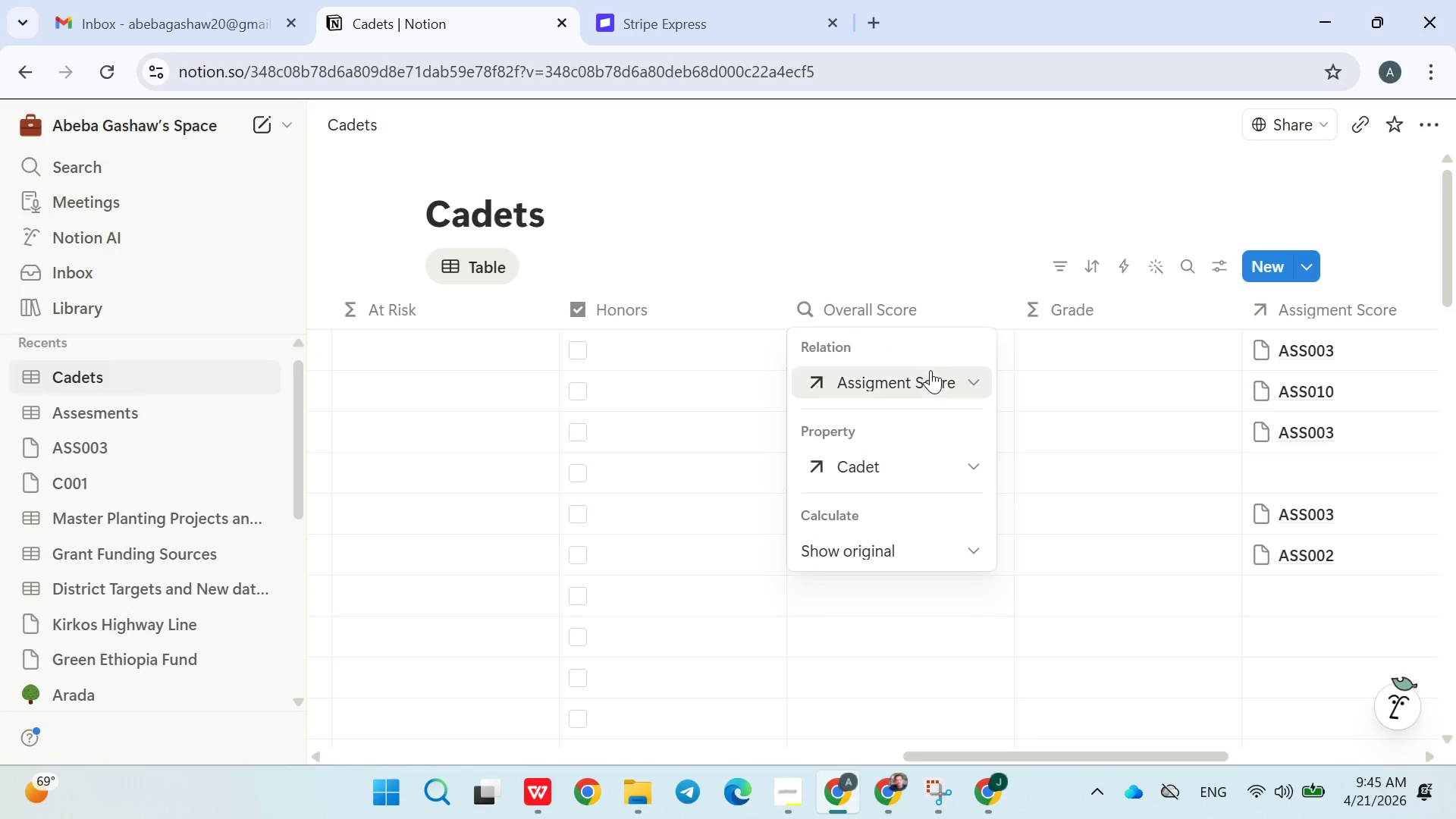 
left_click([933, 371])
 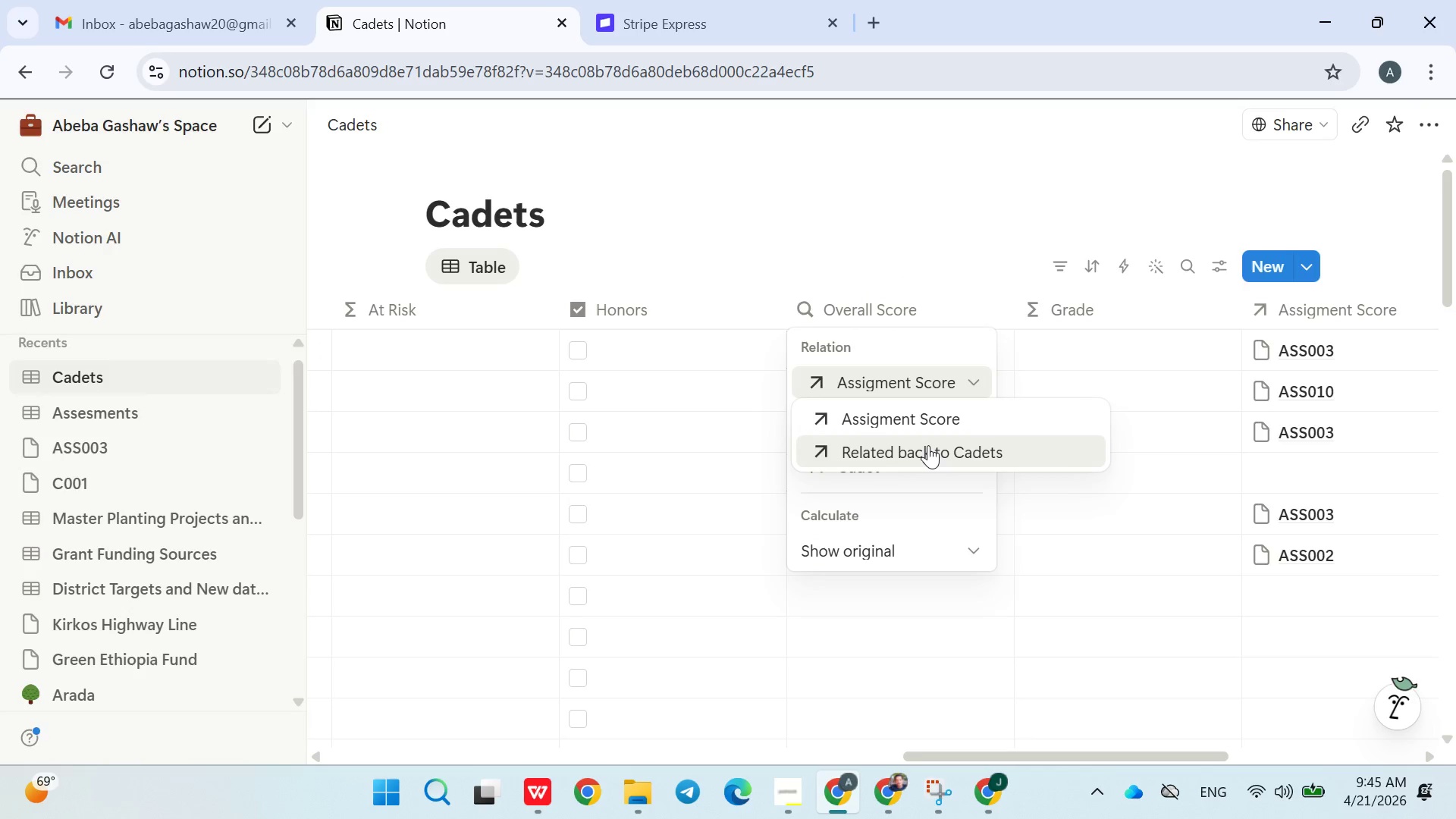 
left_click([928, 445])
 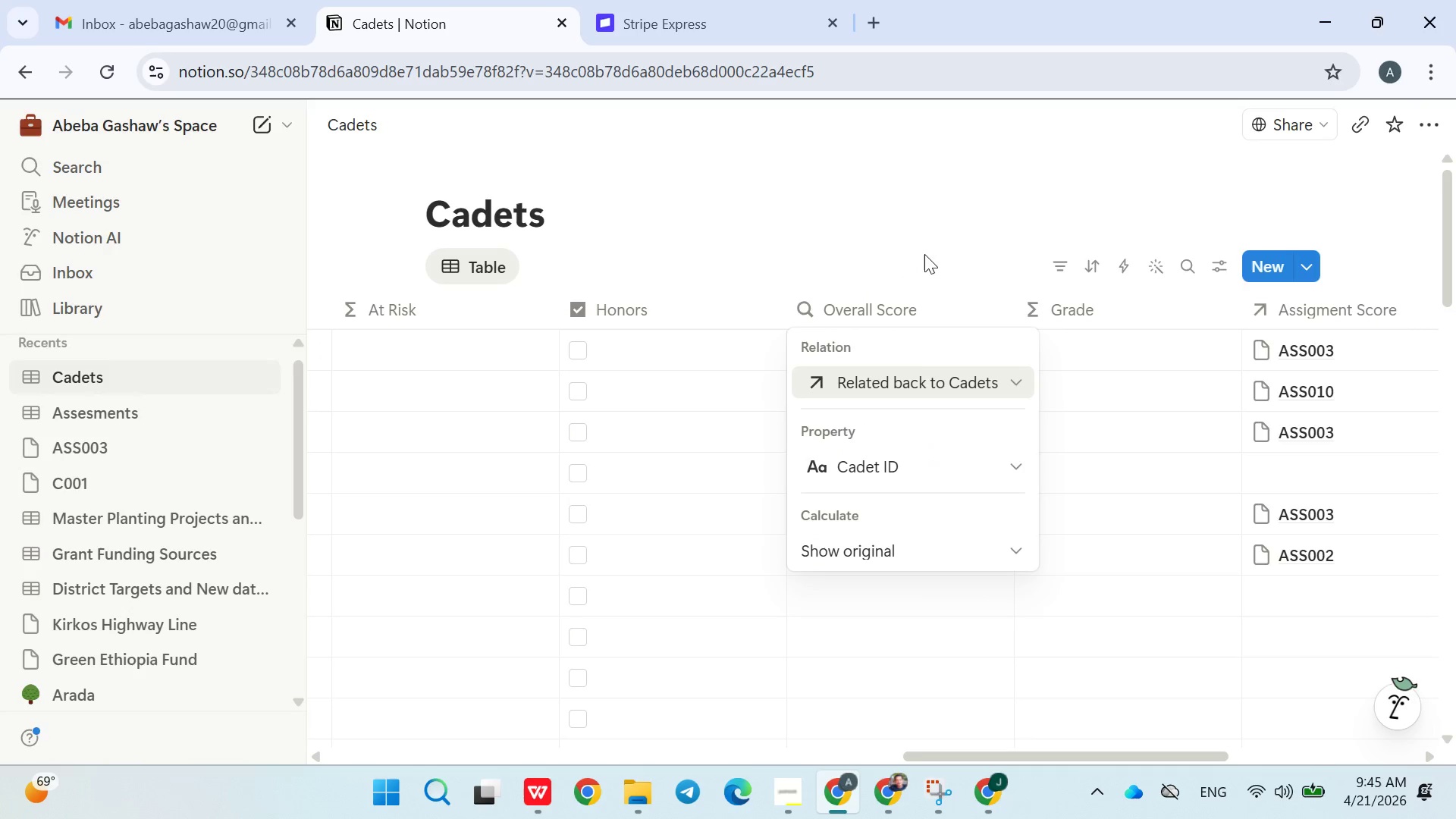 
left_click([932, 238])
 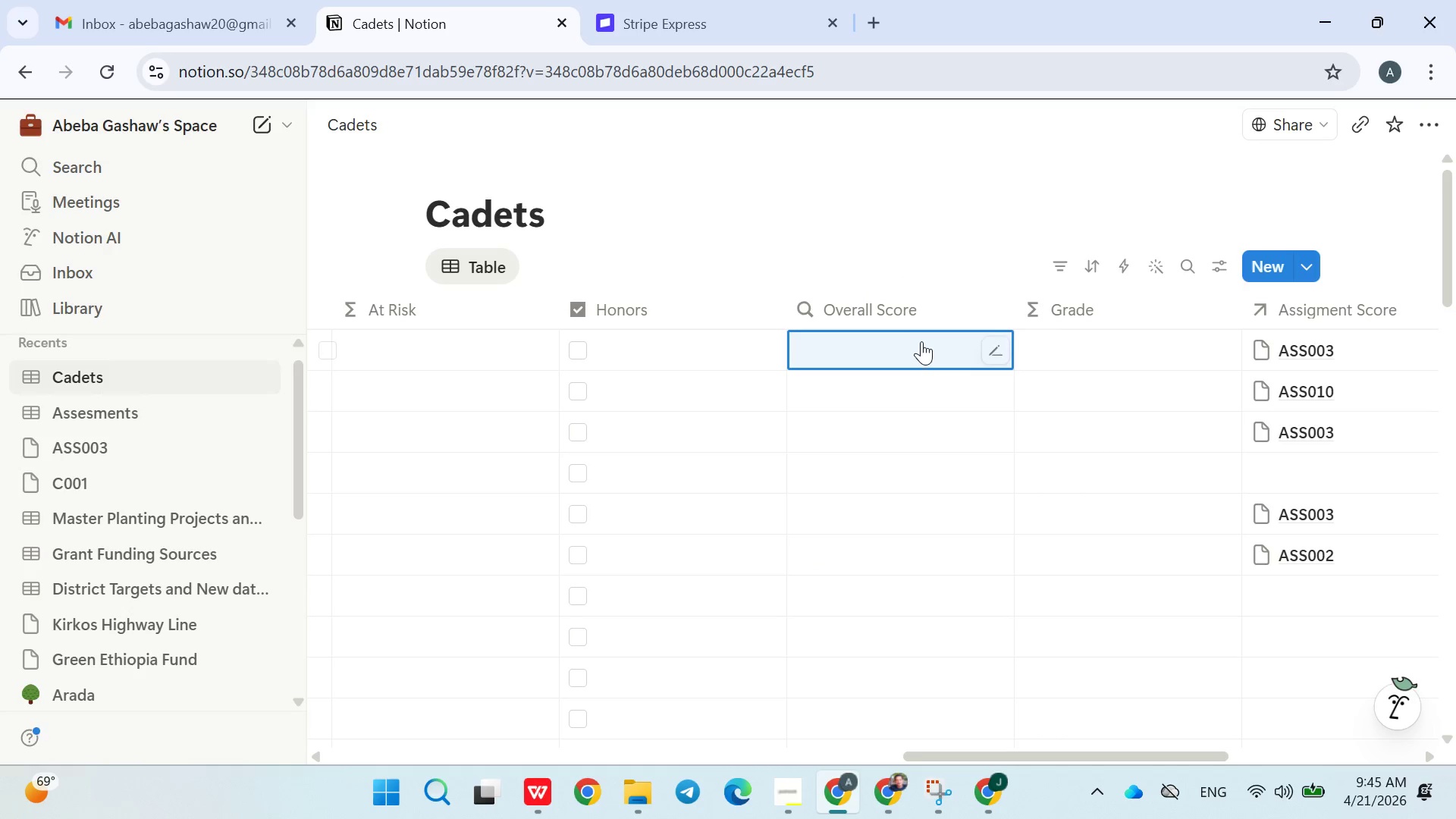 
left_click([919, 341])
 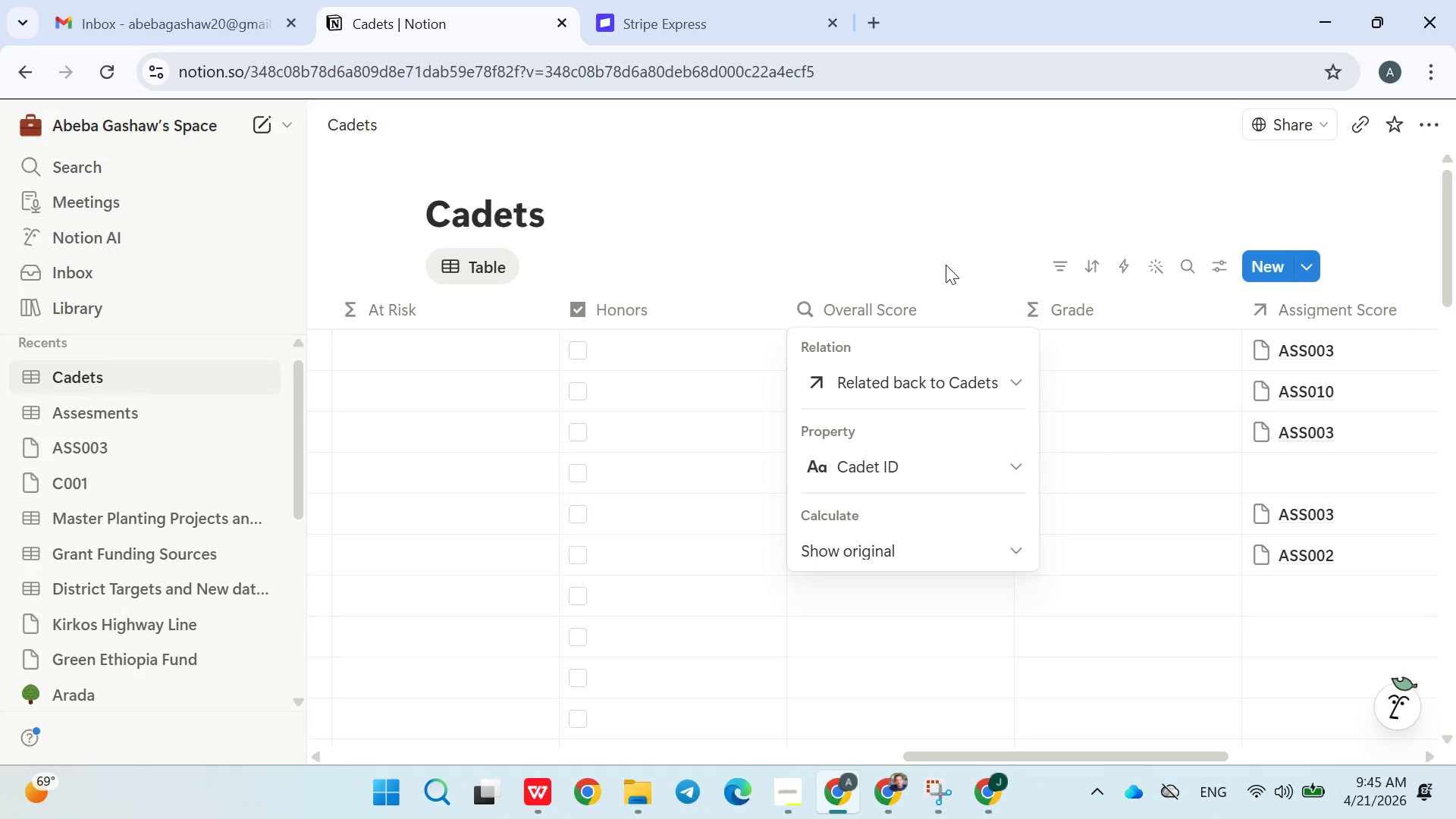 
left_click([946, 264])
 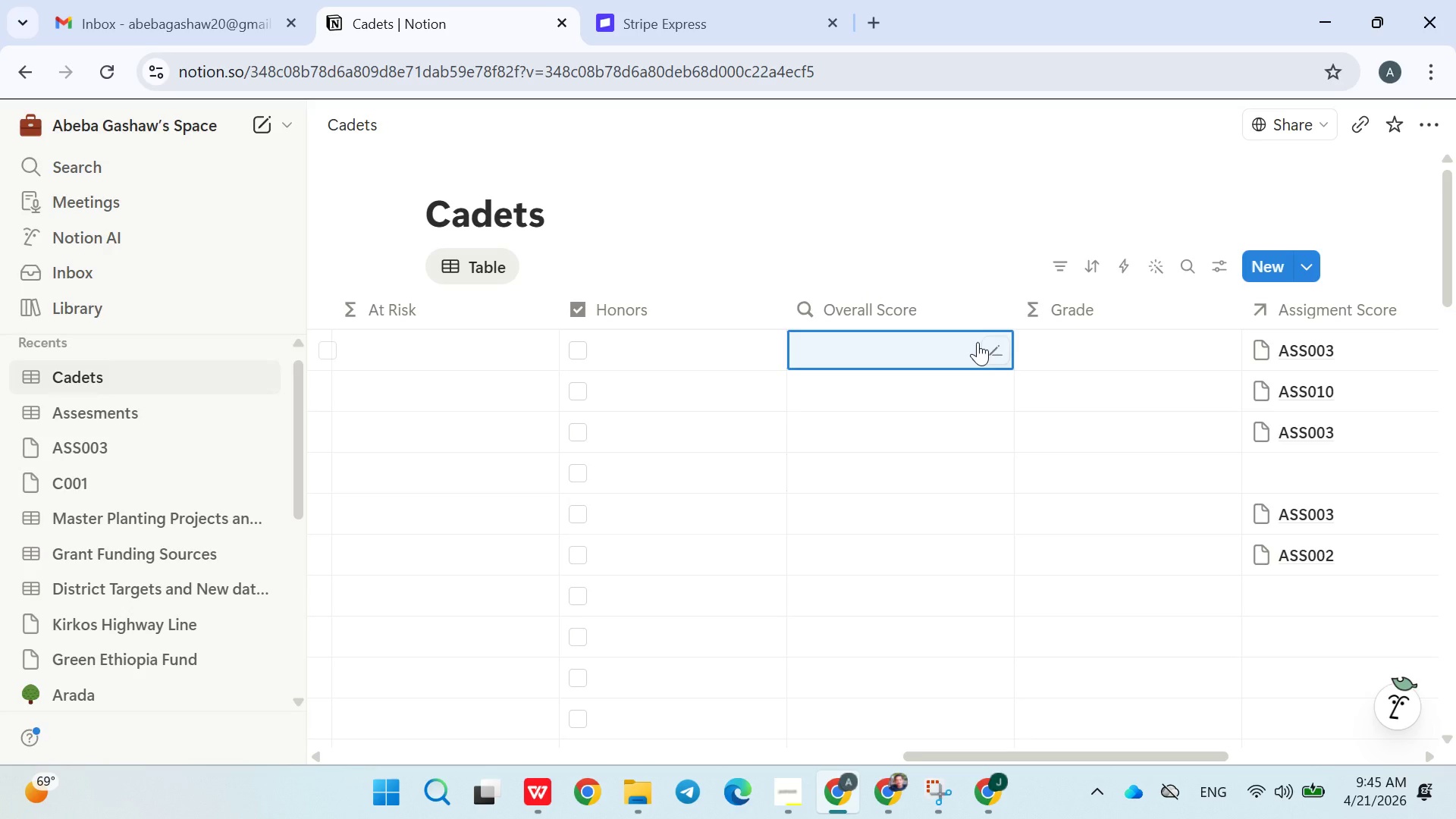 
wait(5.11)
 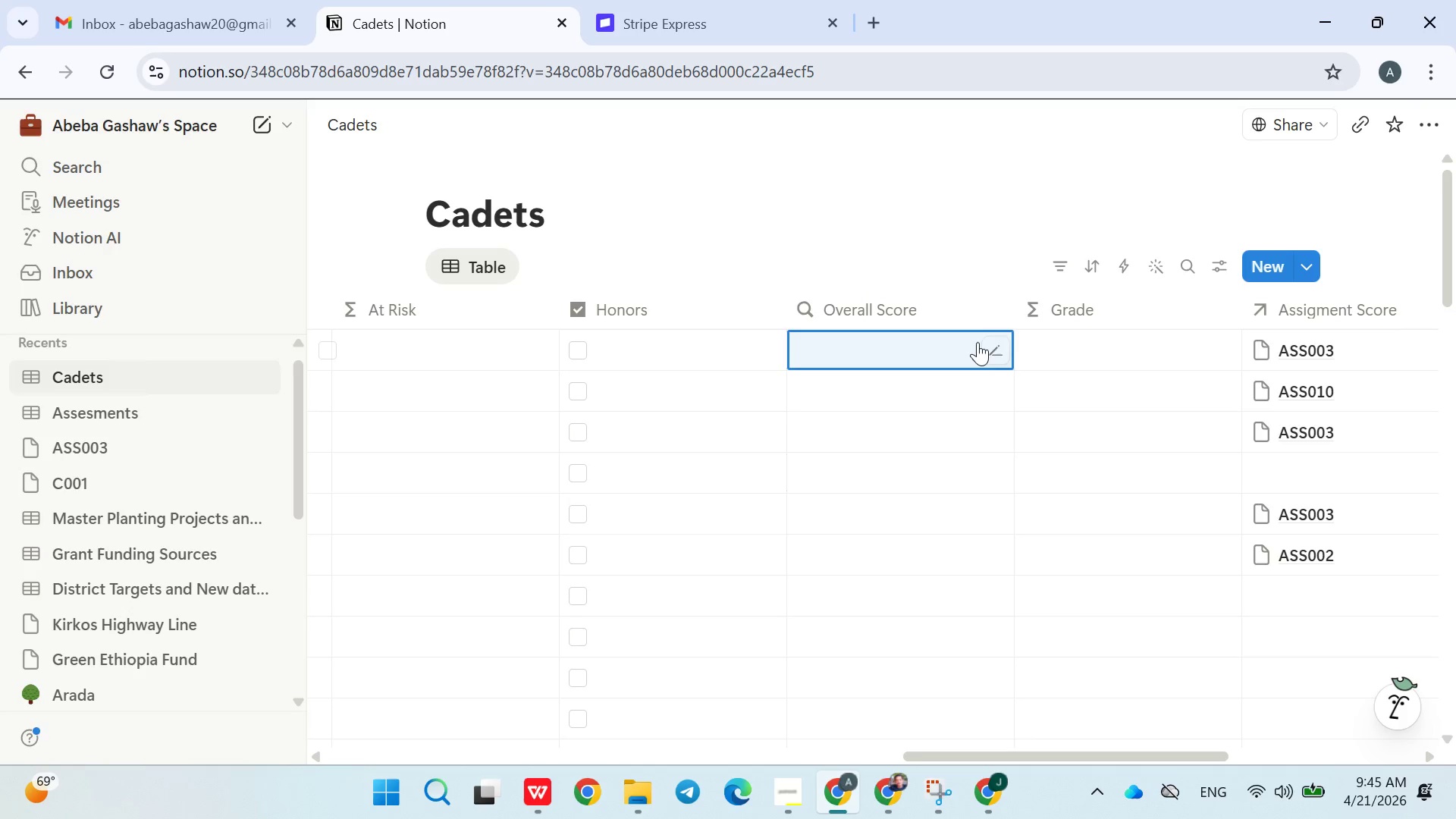 
left_click([984, 350])
 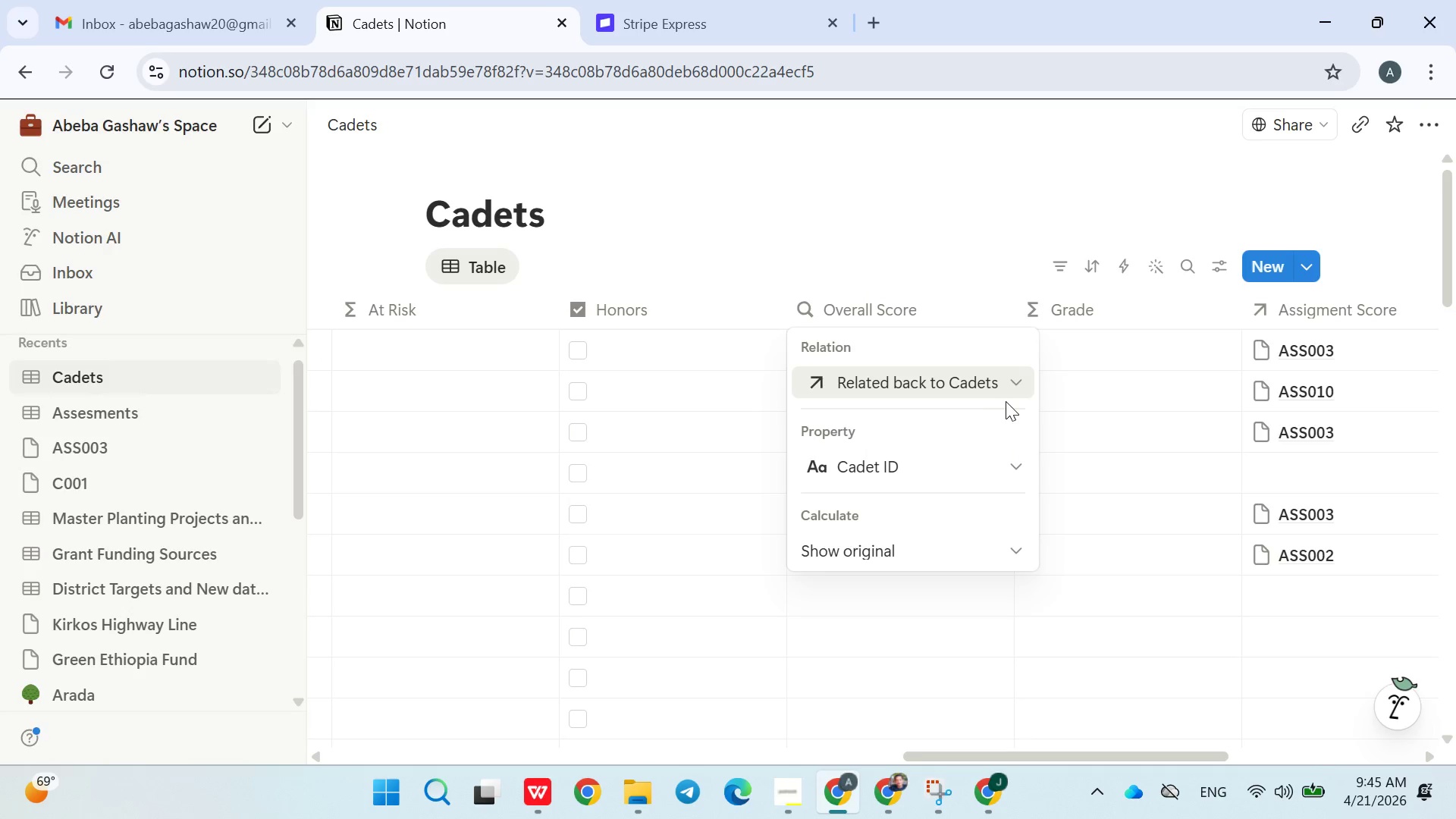 
wait(6.05)
 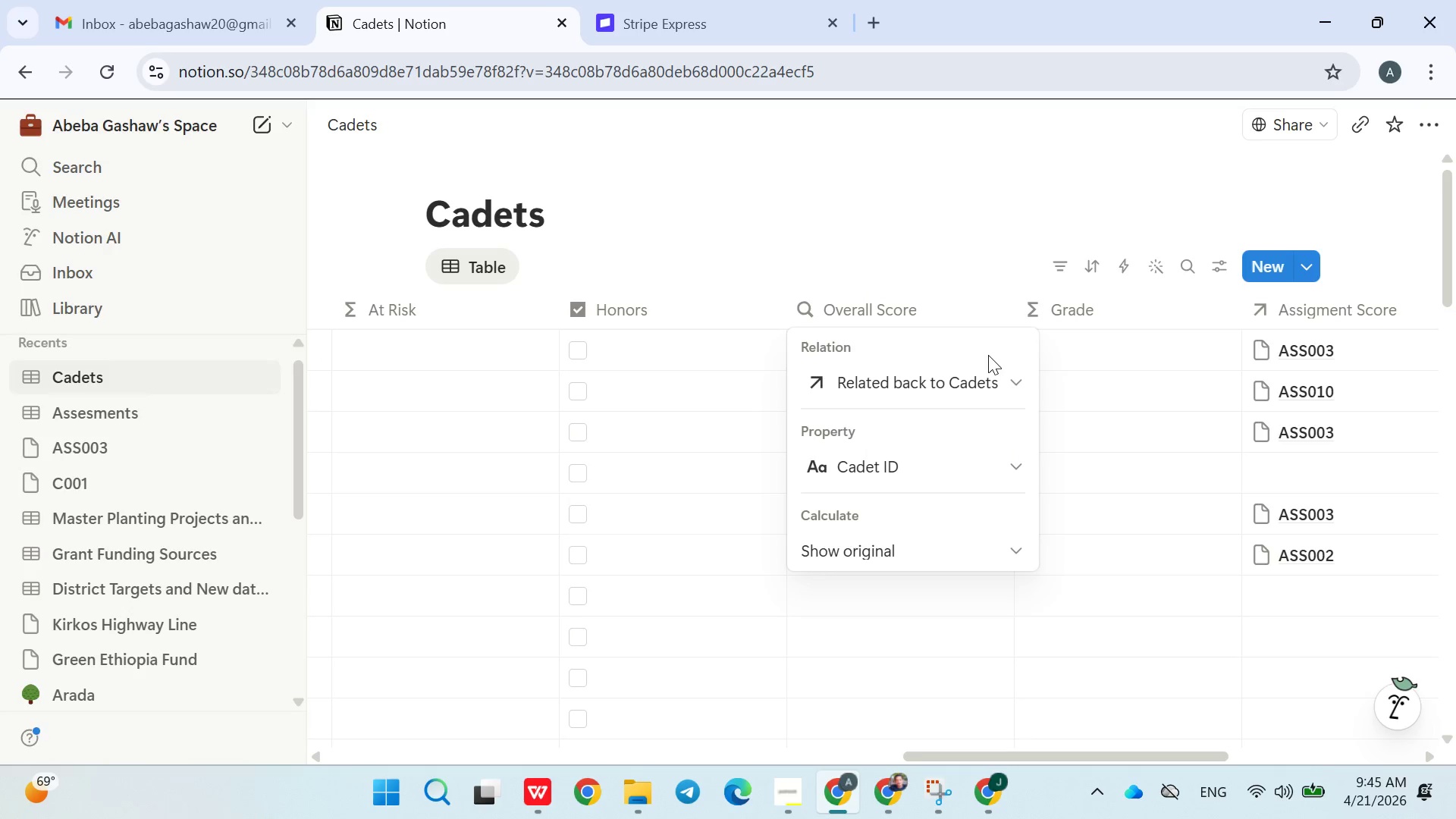 
left_click([1016, 384])
 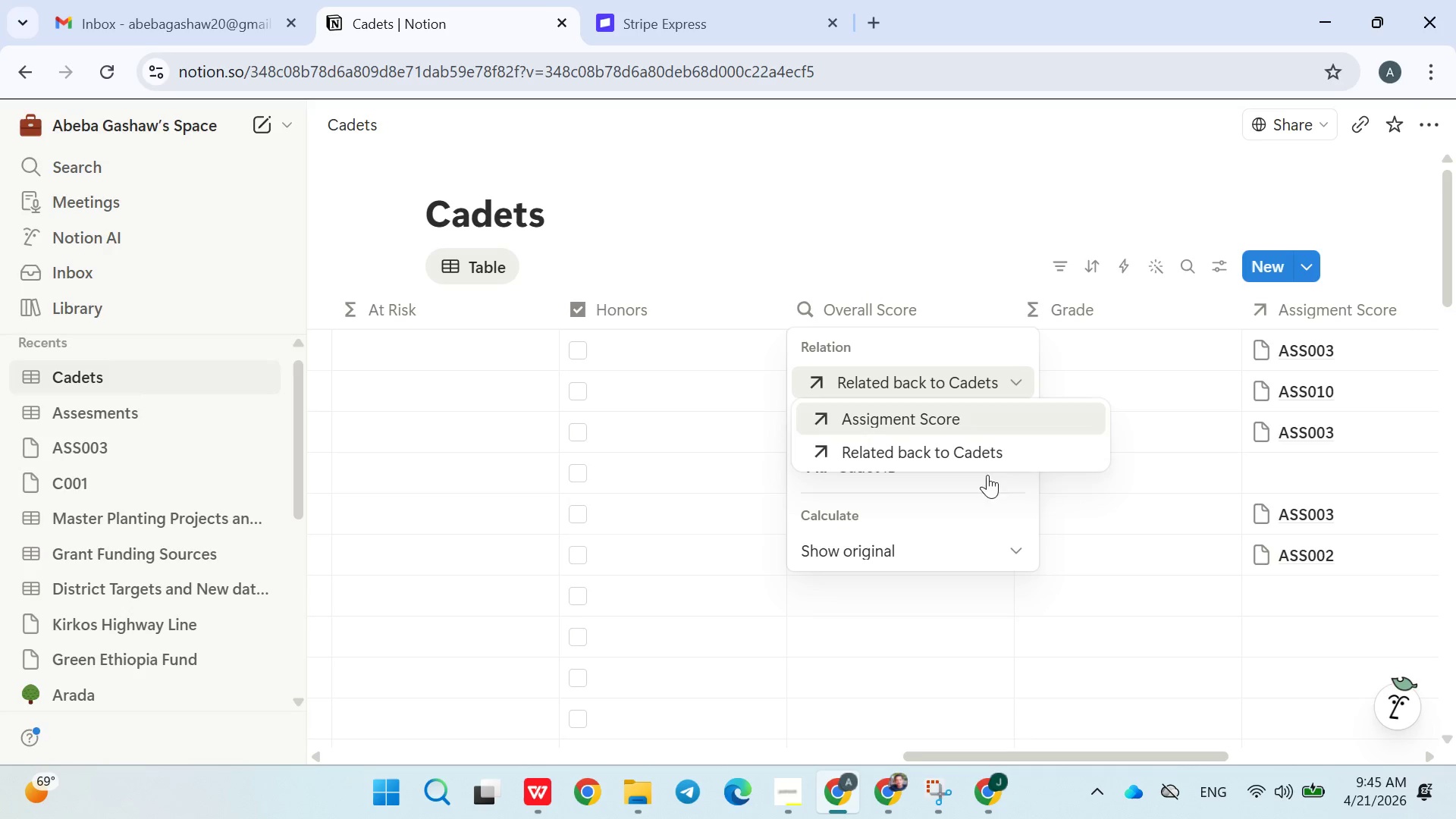 
left_click([984, 539])
 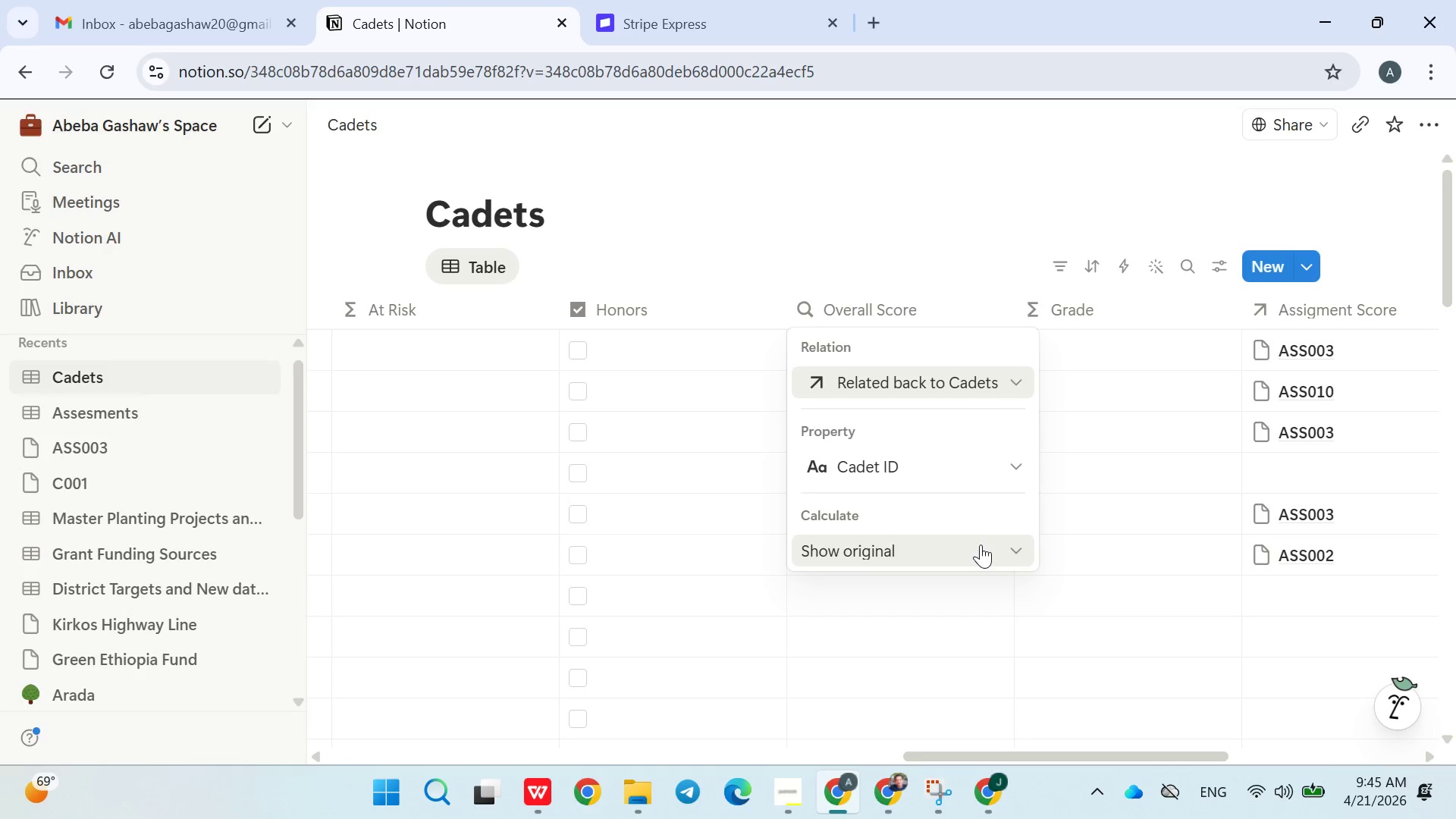 
left_click([980, 547])
 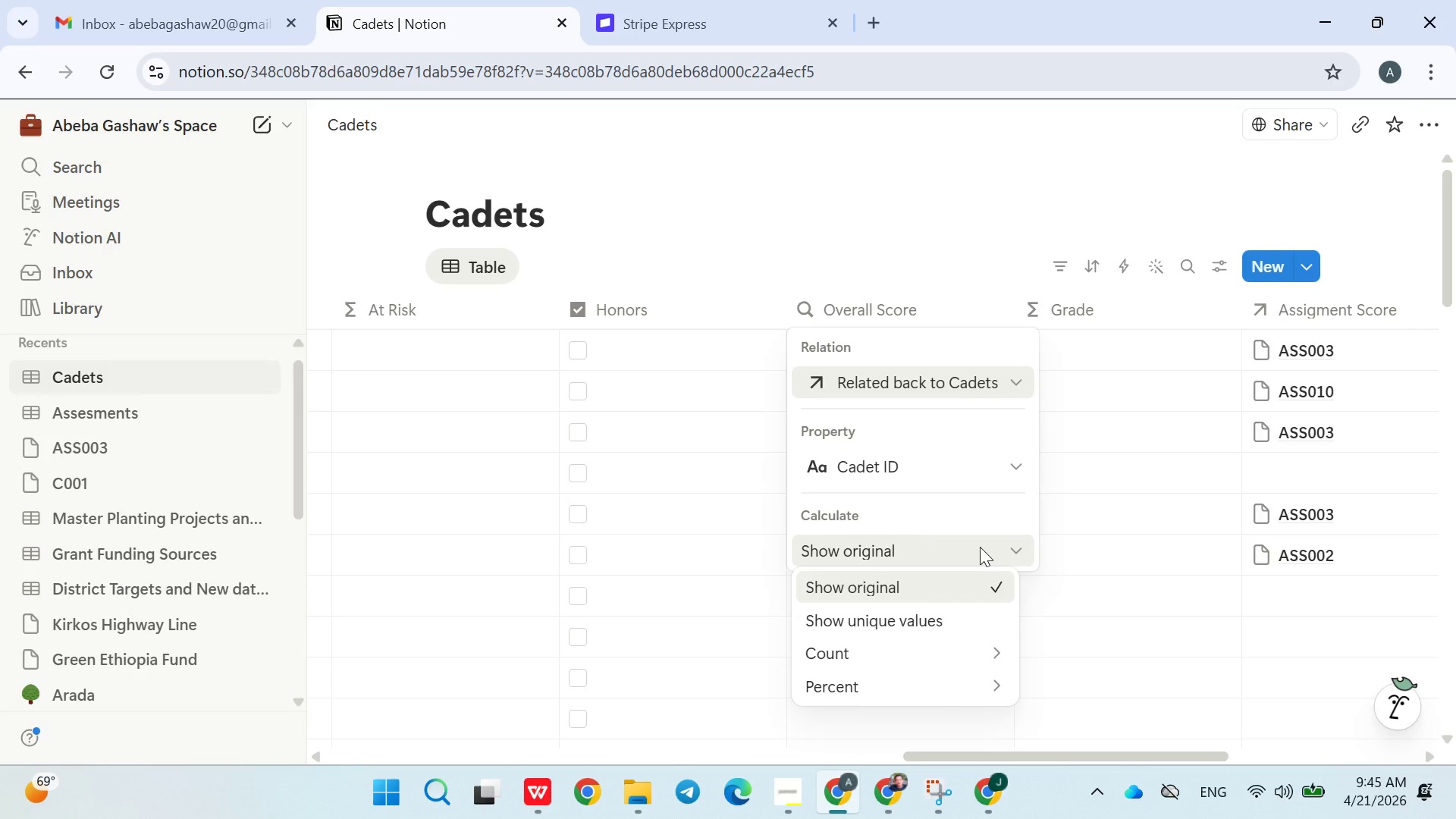 
mouse_move([933, 633])
 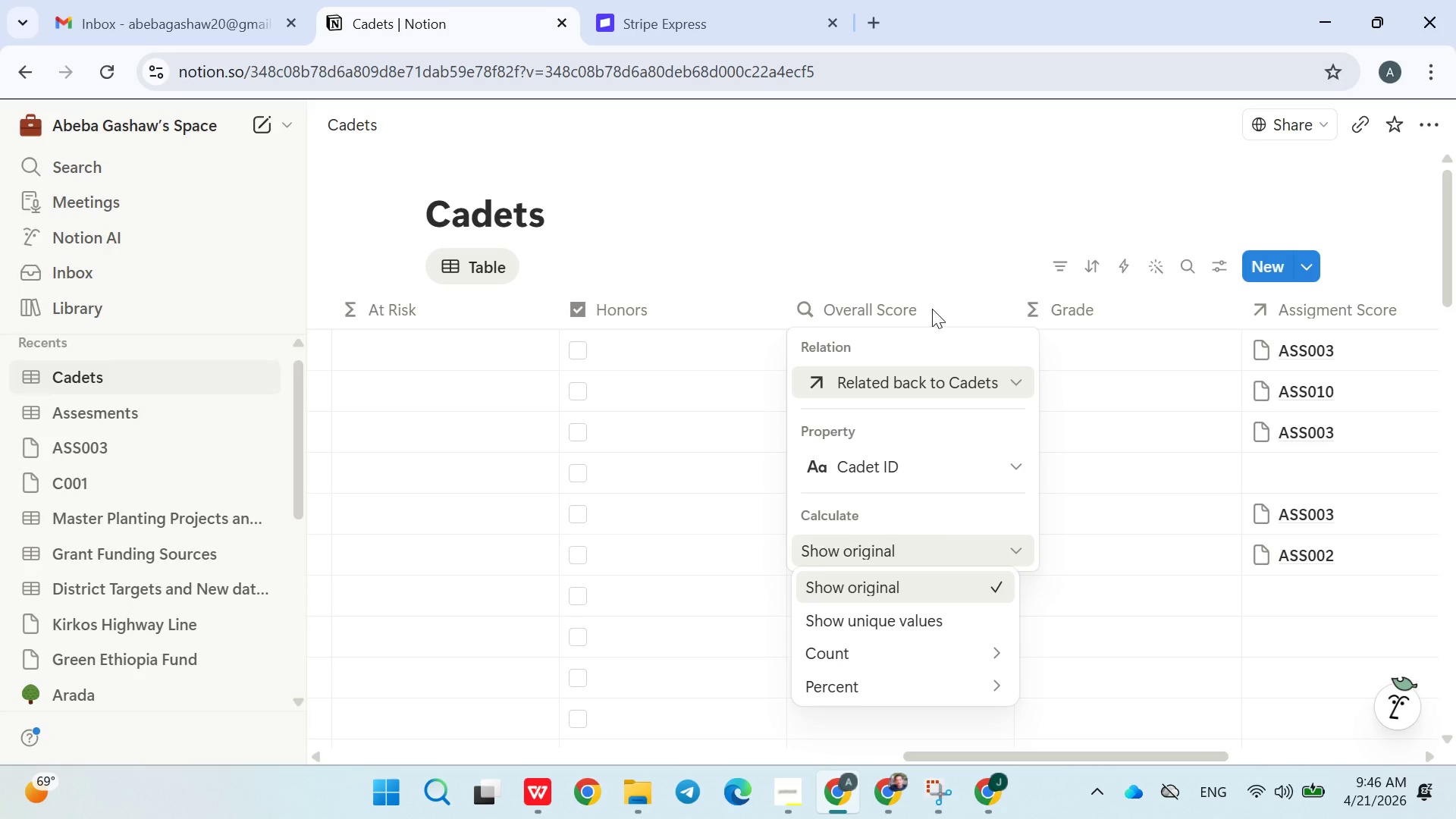 
left_click([916, 240])
 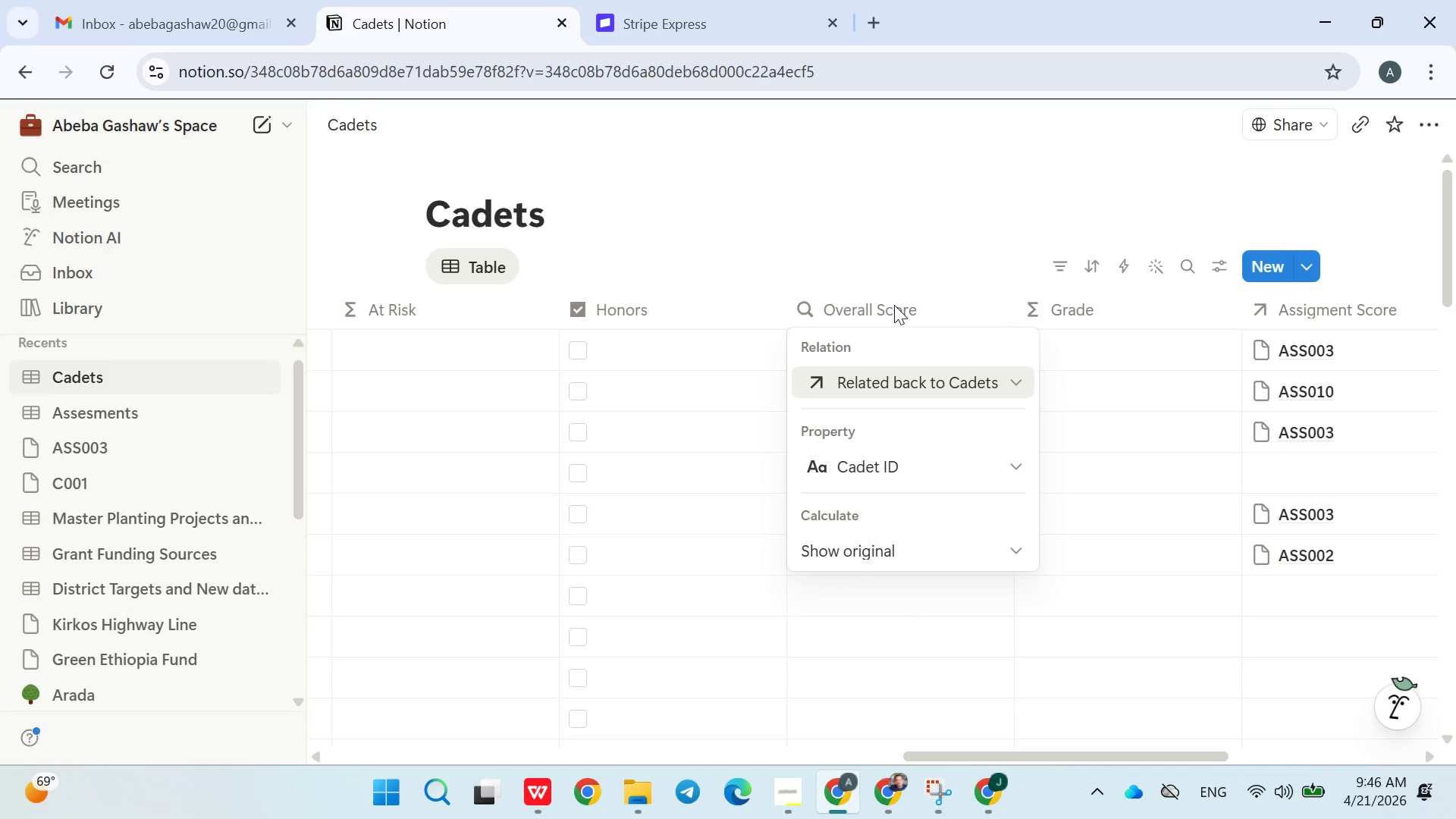 
left_click([908, 253])
 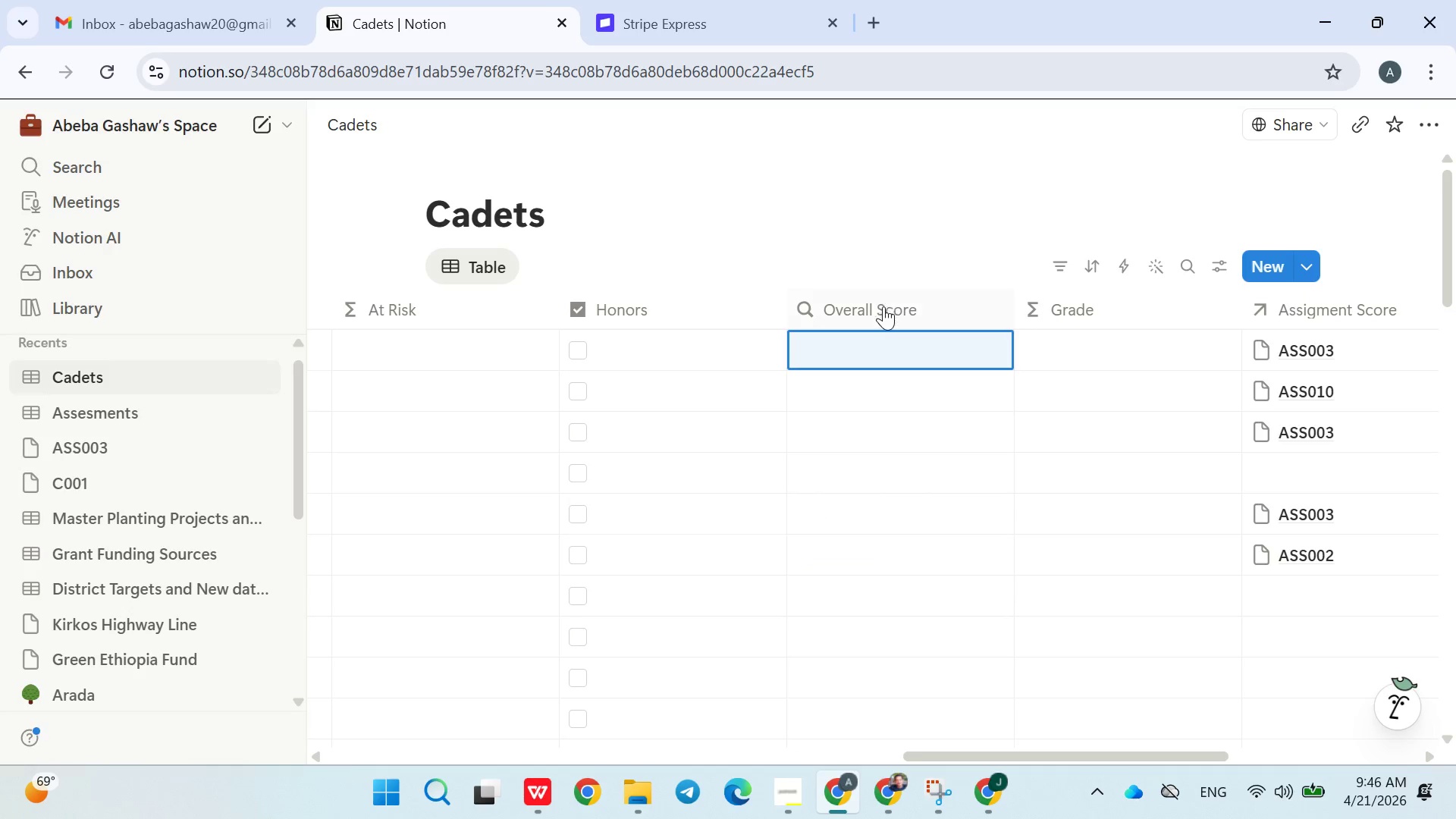 
left_click([883, 306])
 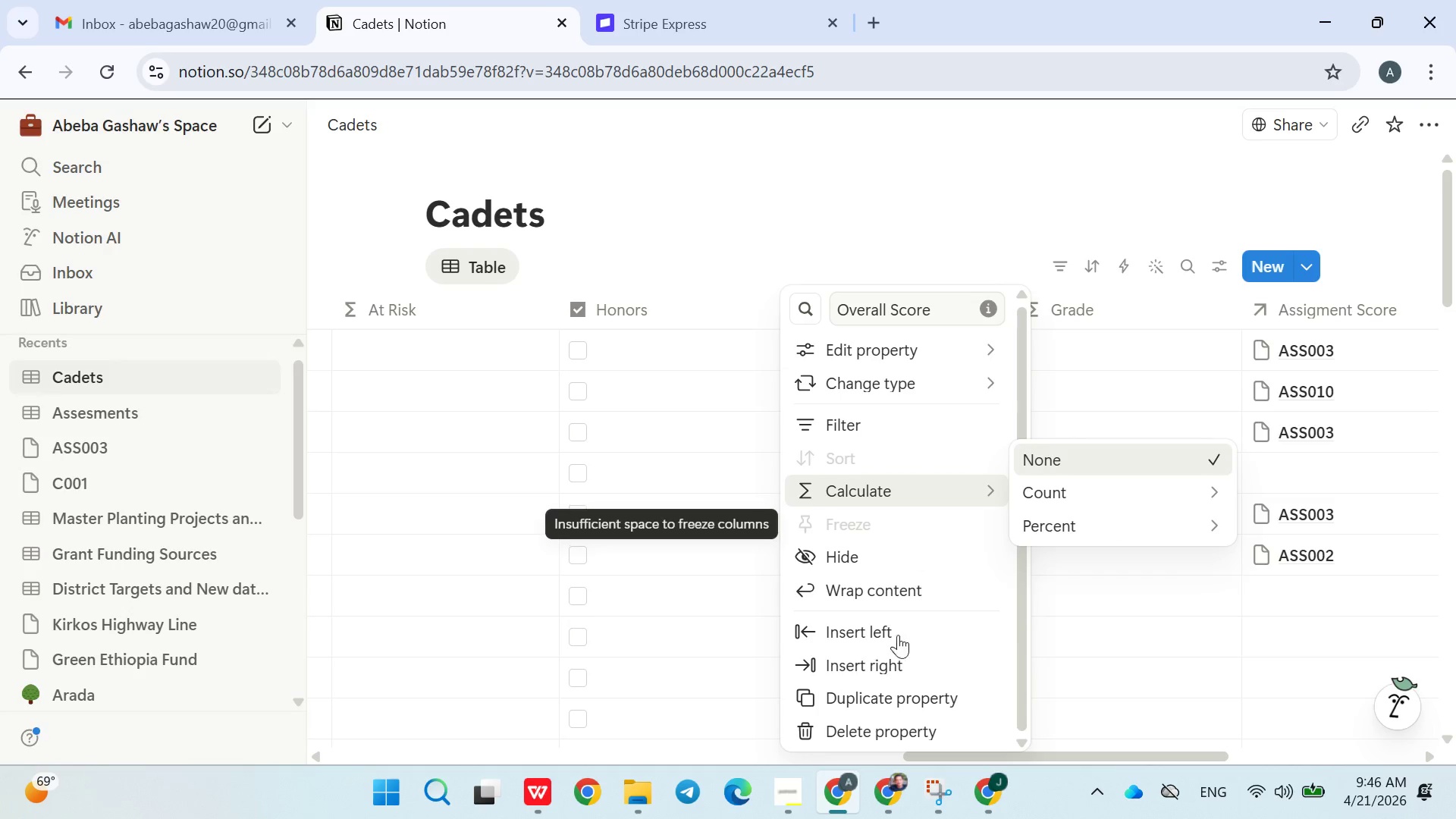 
left_click([880, 733])
 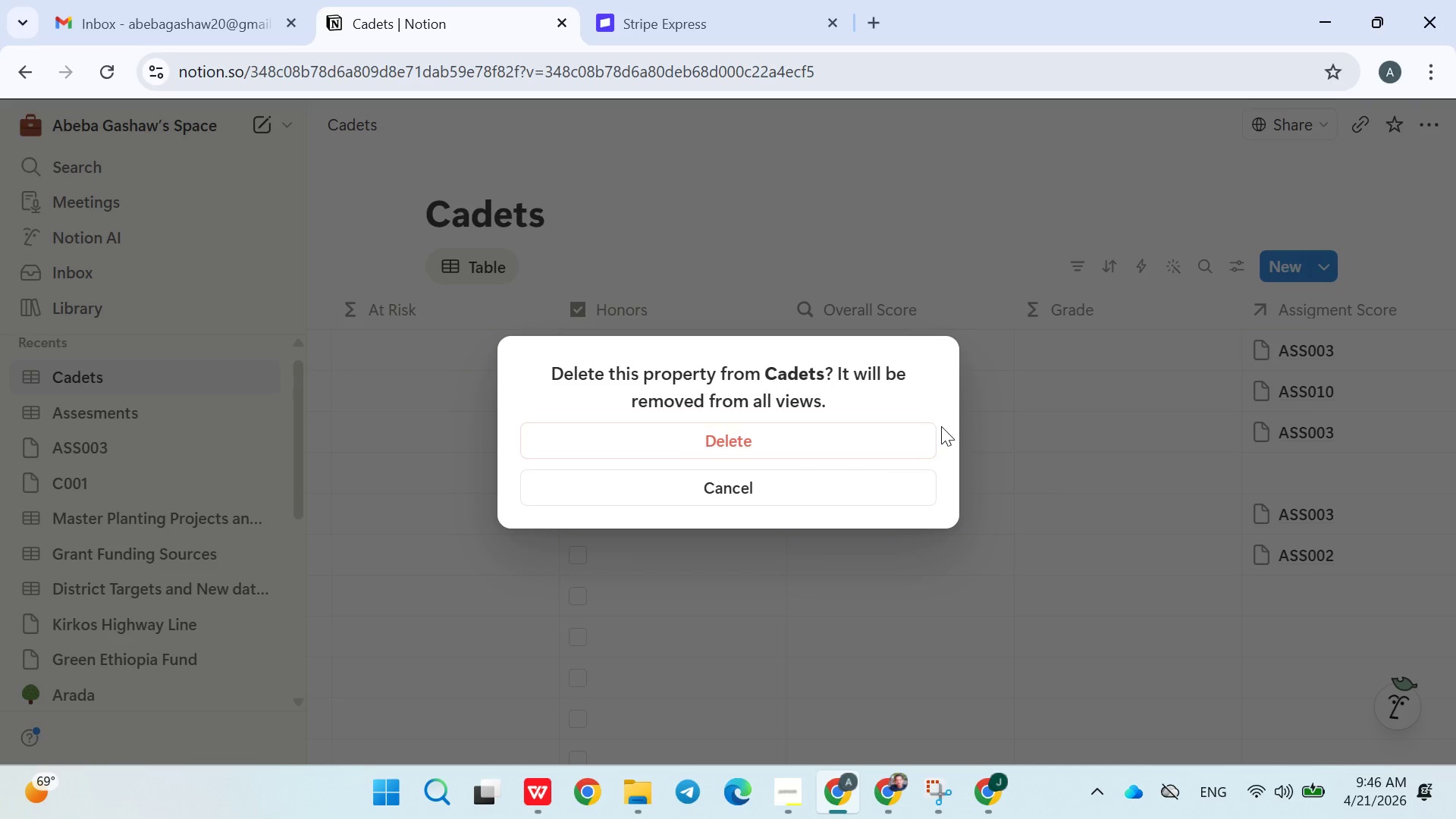 
left_click([851, 441])
 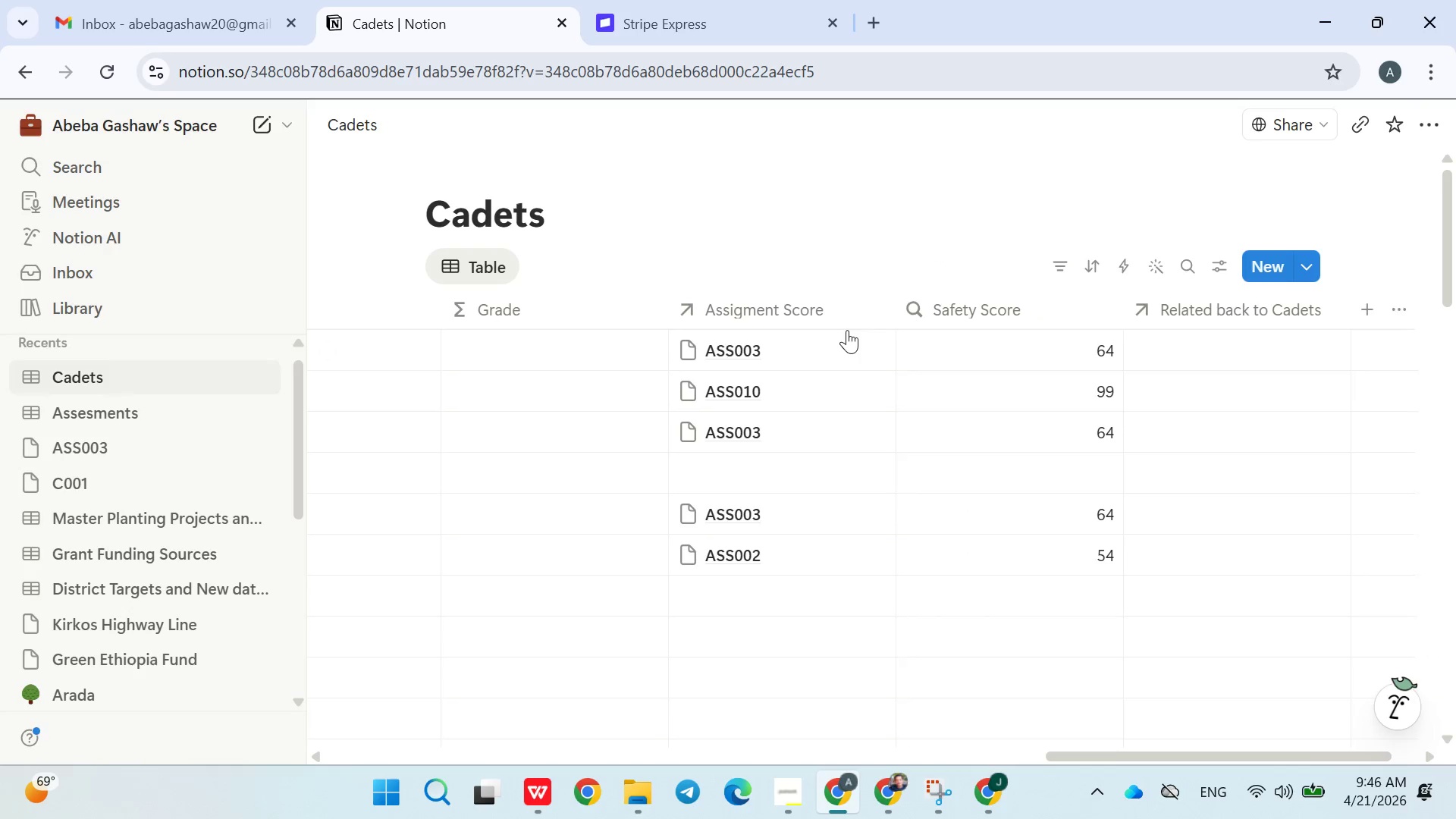 
wait(8.31)
 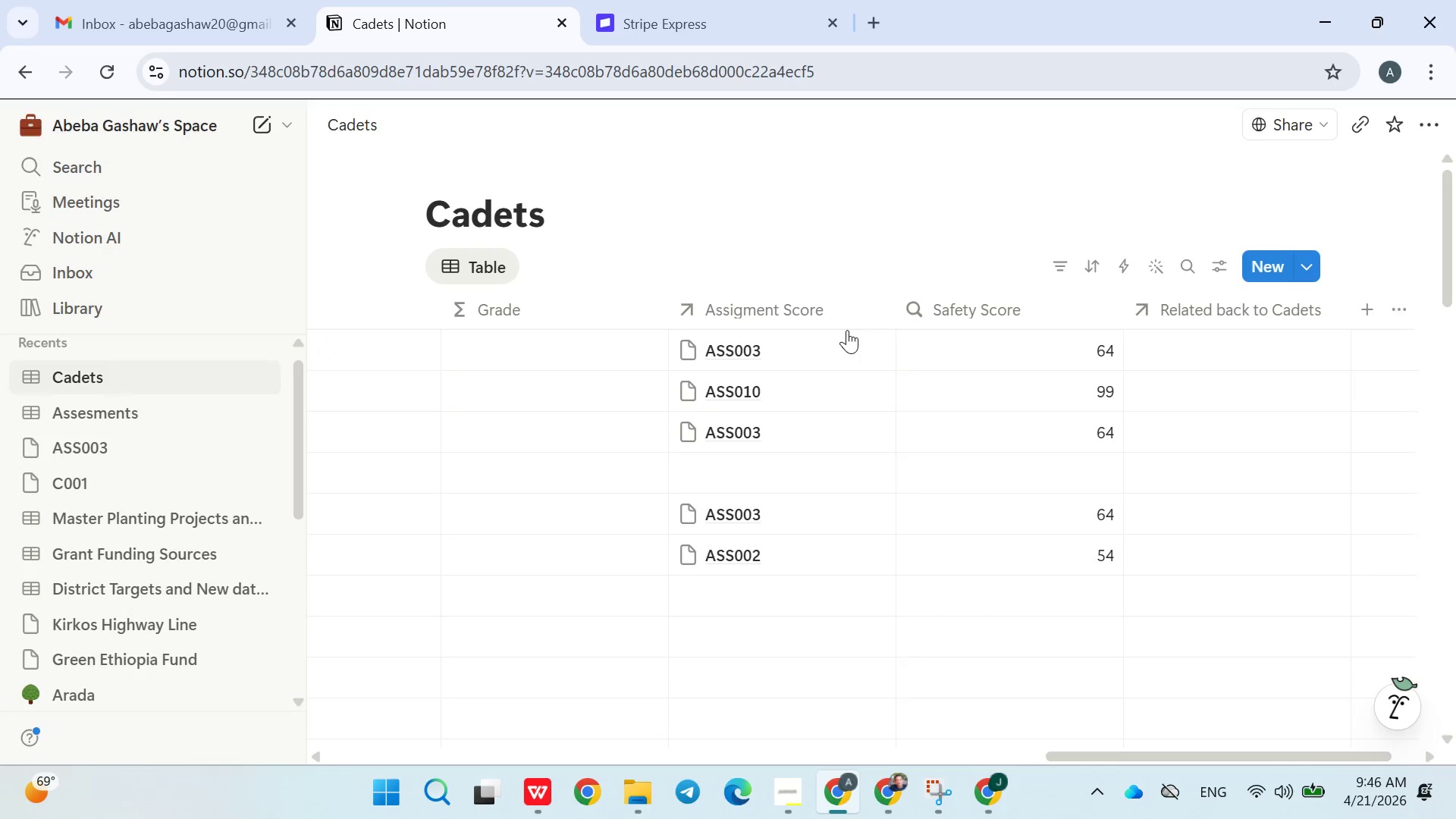 
left_click([949, 350])
 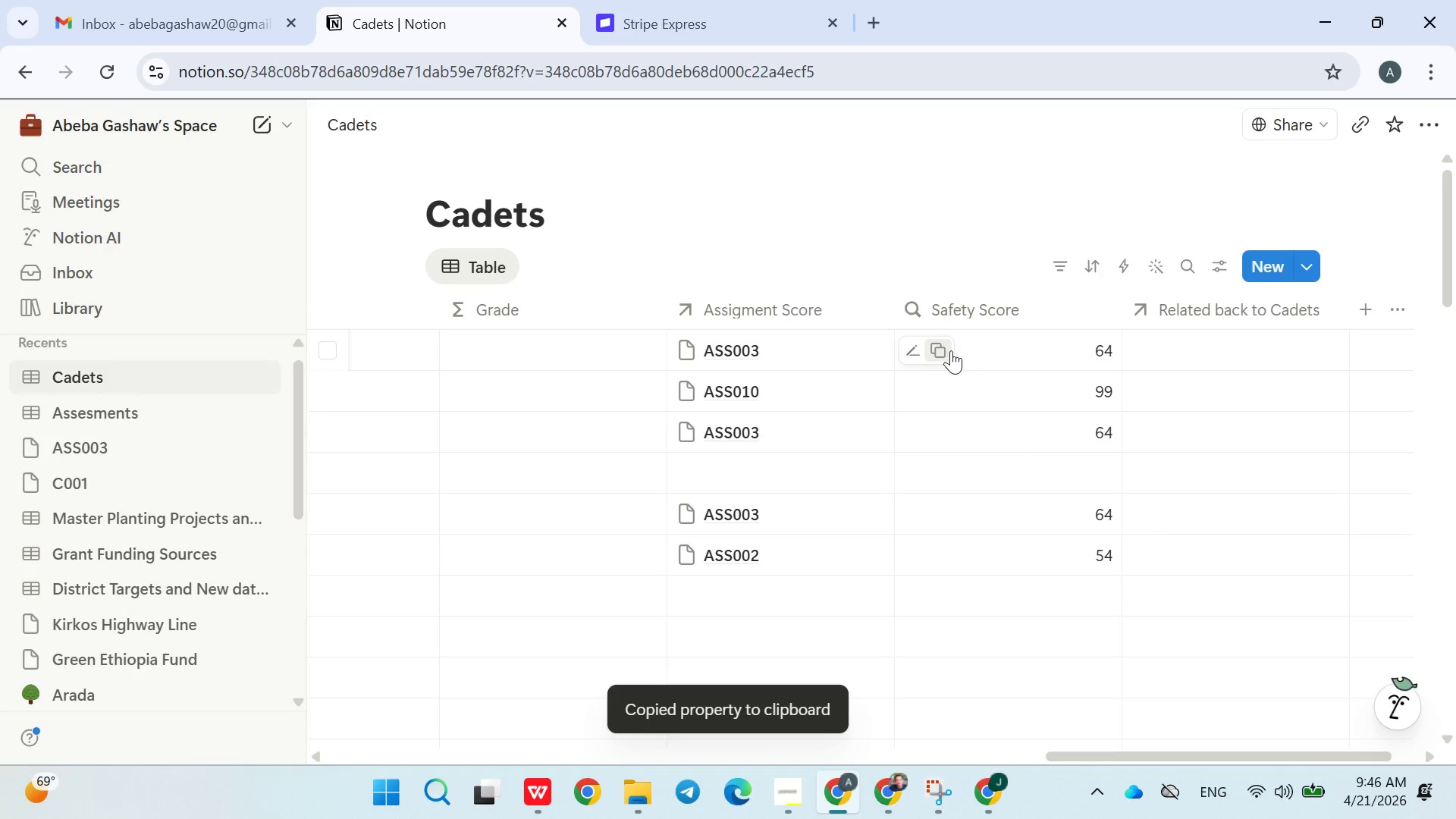 
left_click([984, 347])
 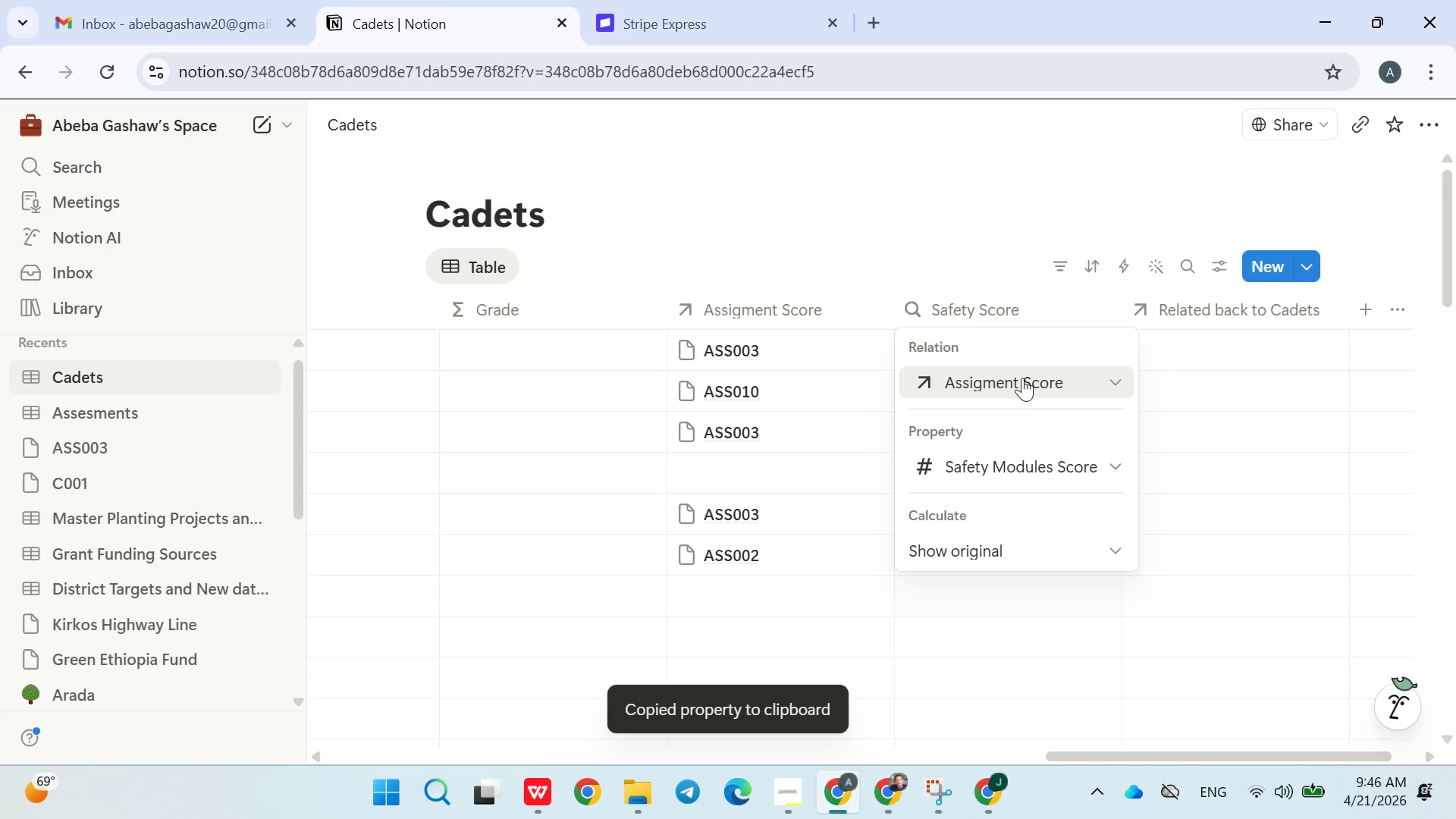 
left_click([985, 307])
 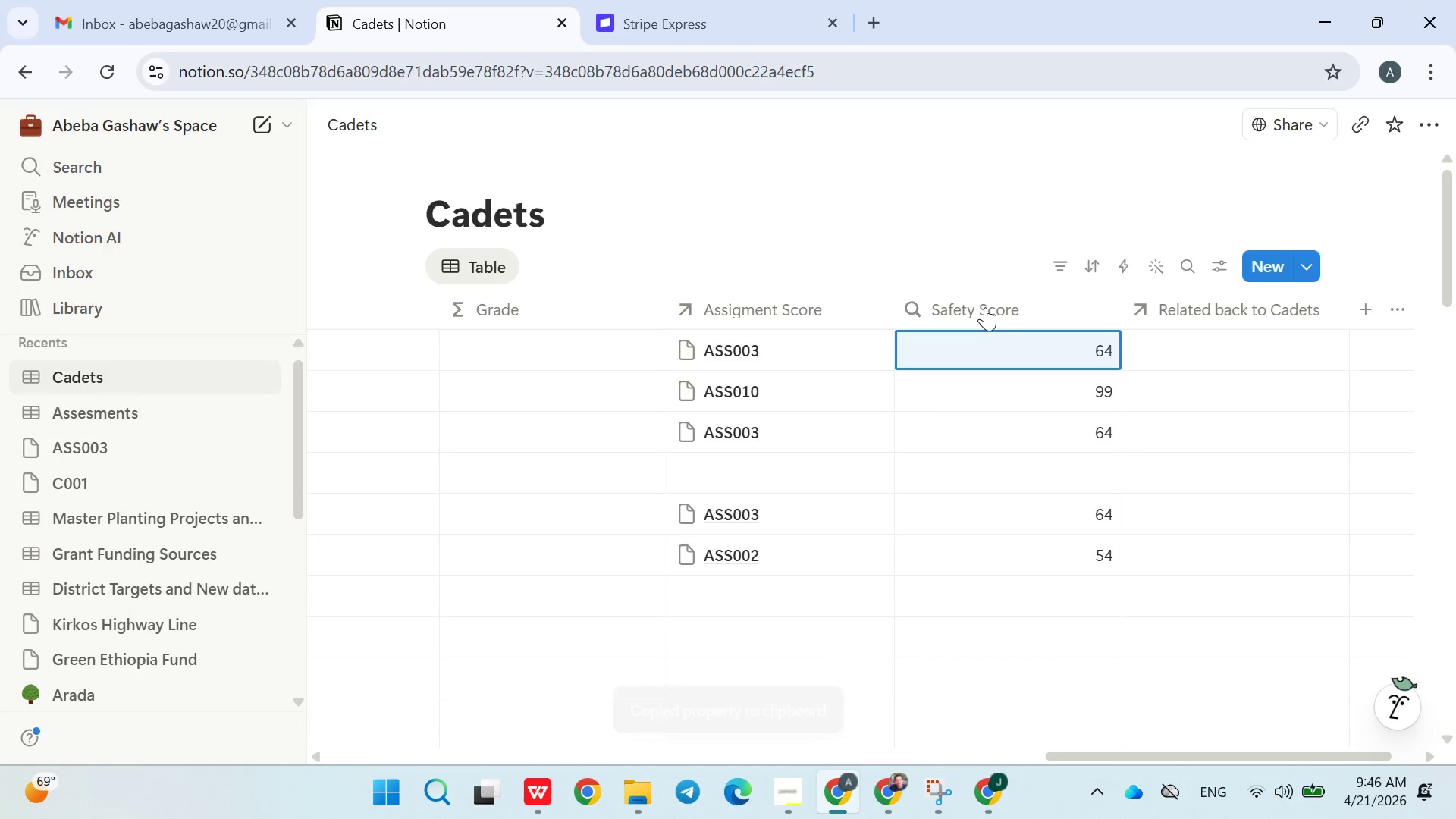 
left_click([985, 307])
 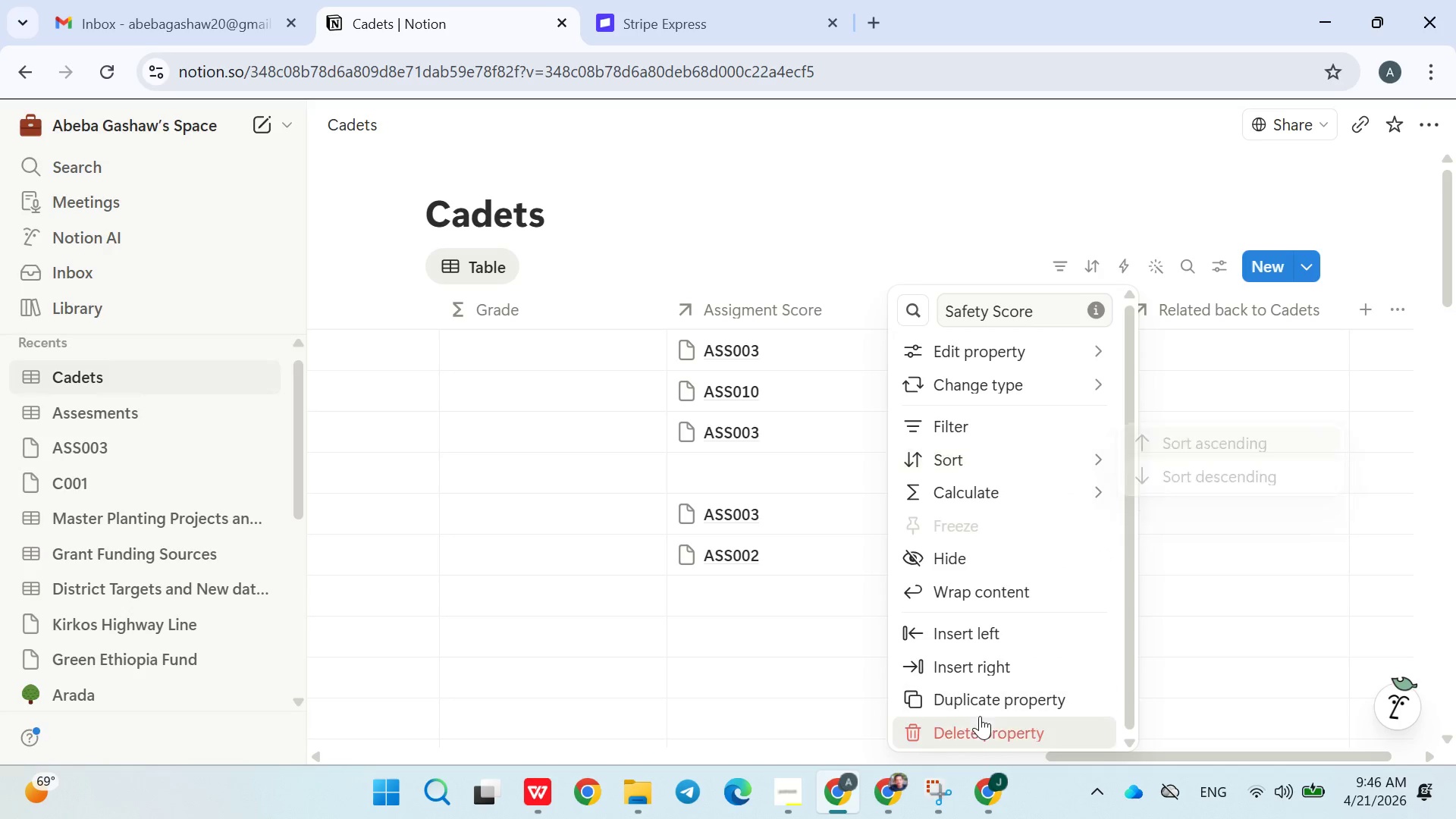 
left_click([980, 716])
 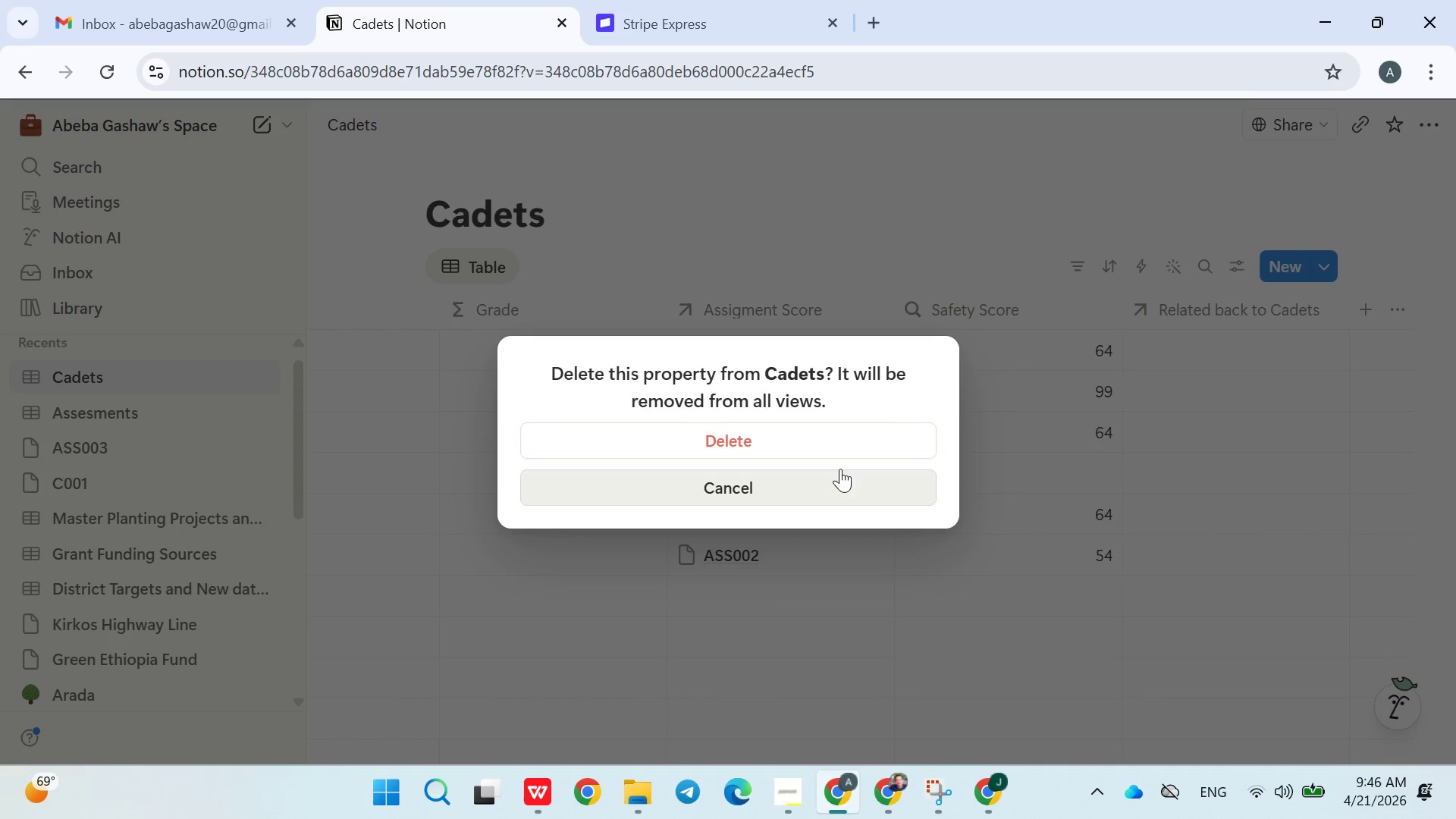 
left_click([843, 449])
 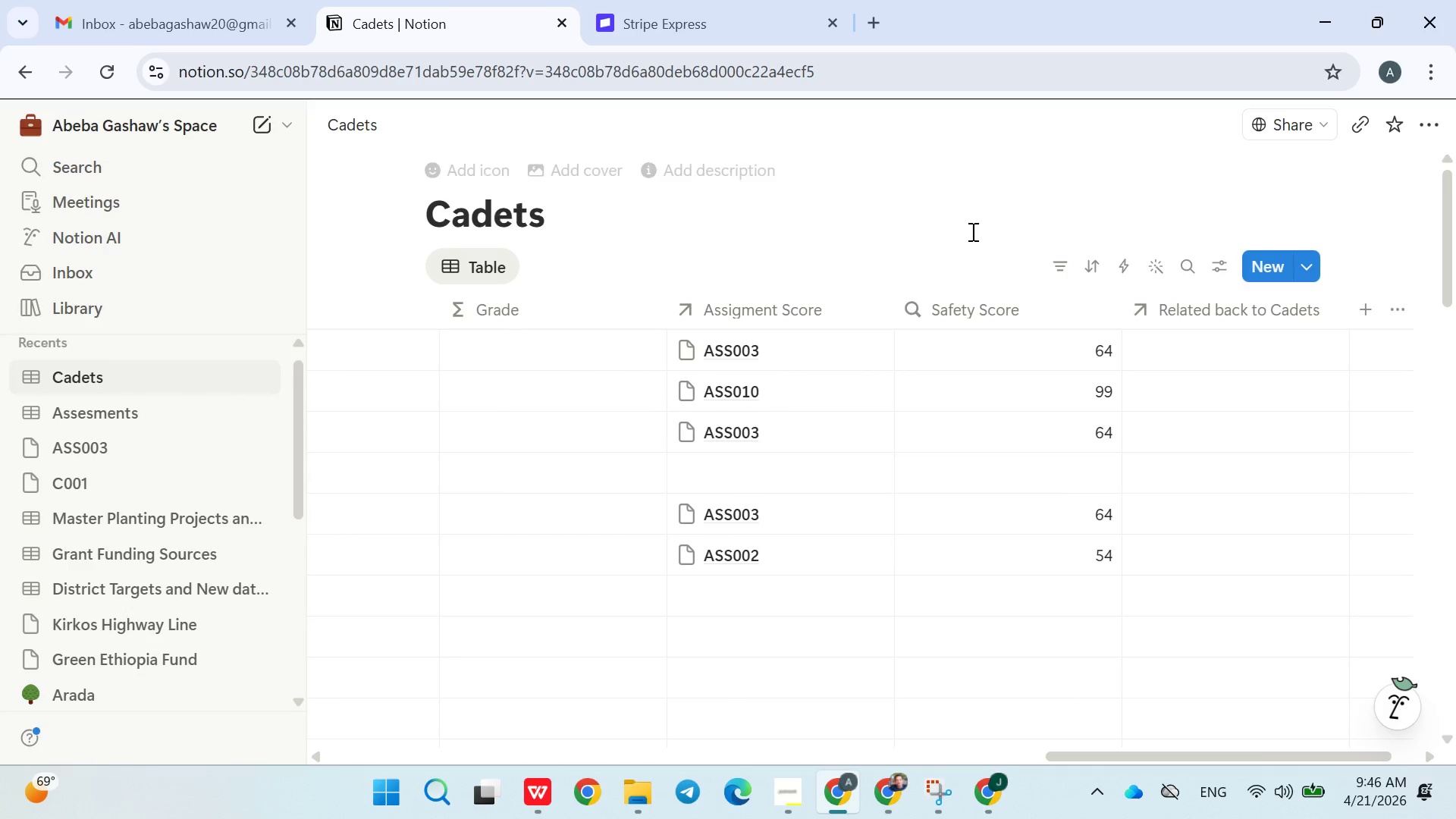 
left_click([971, 231])
 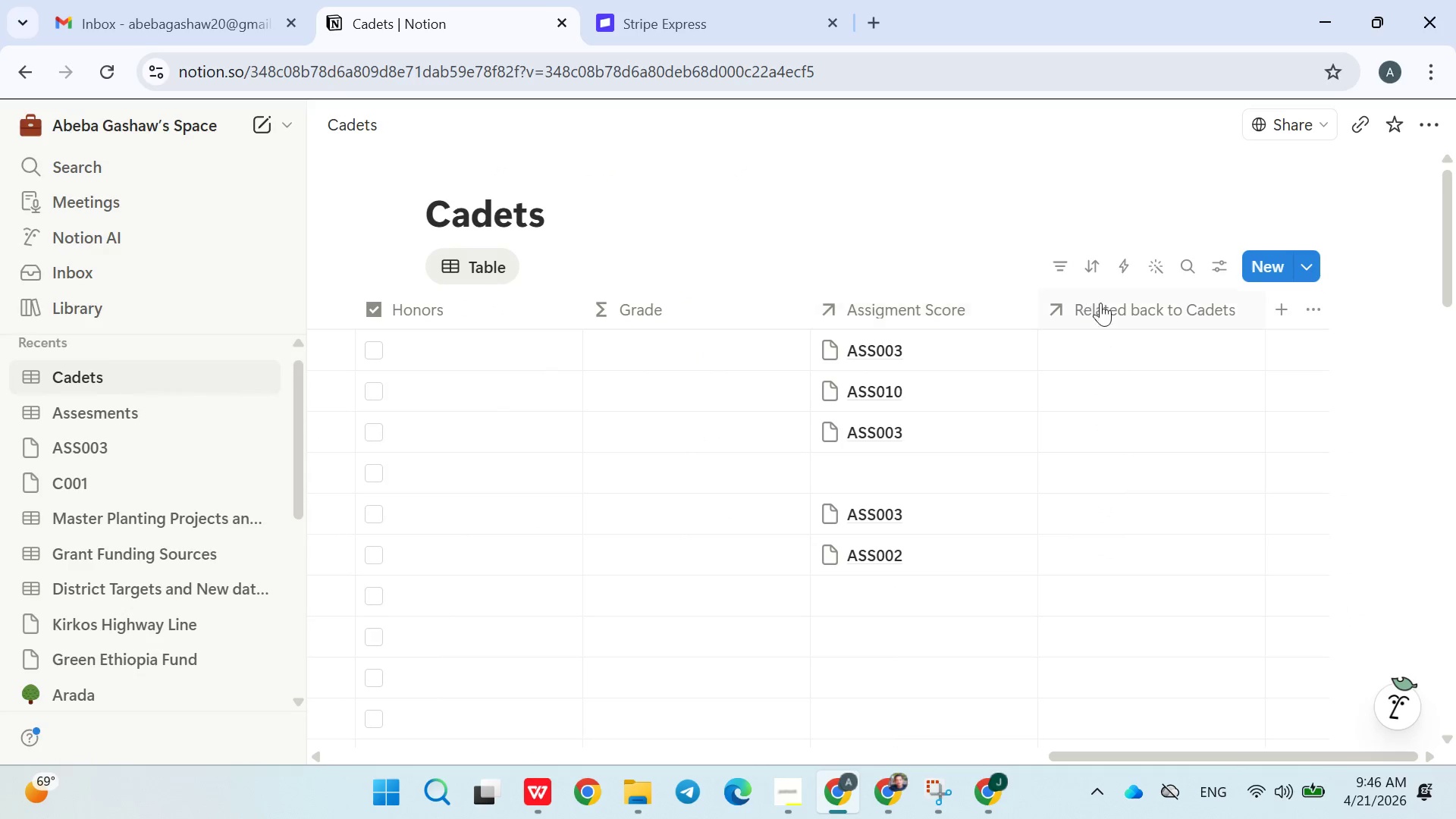 
left_click([1108, 306])
 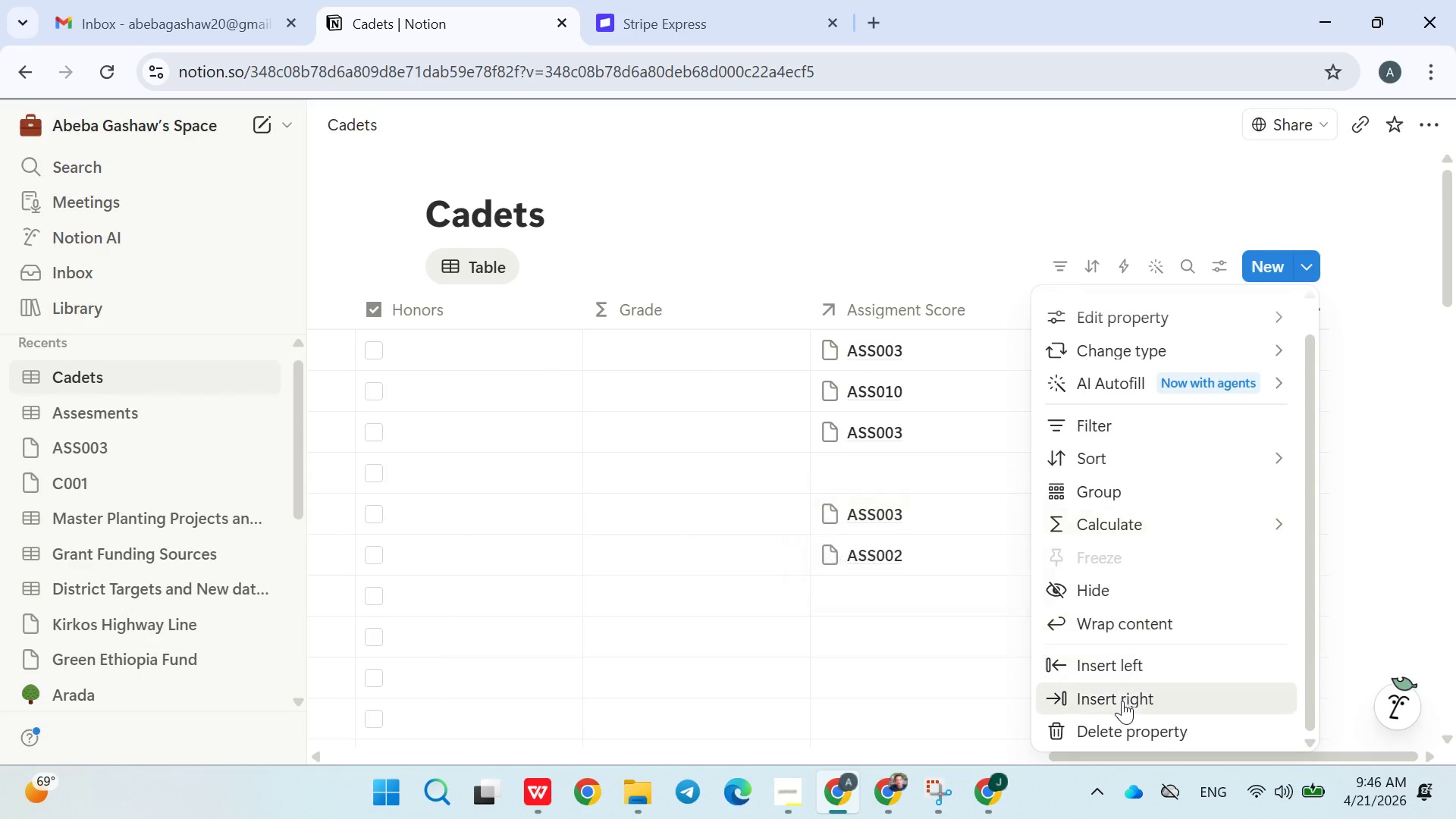 
left_click([1118, 731])
 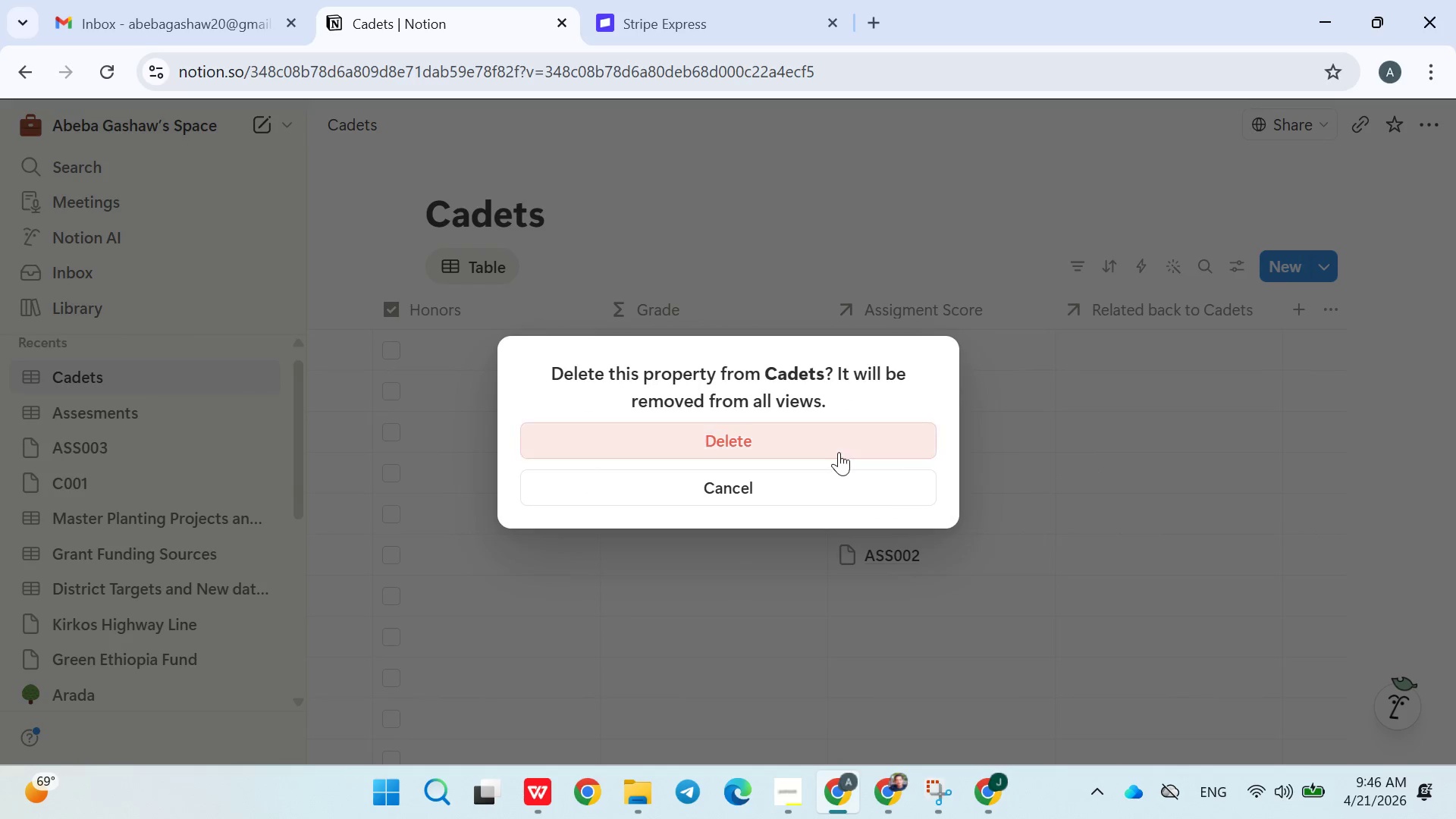 
left_click([839, 452])
 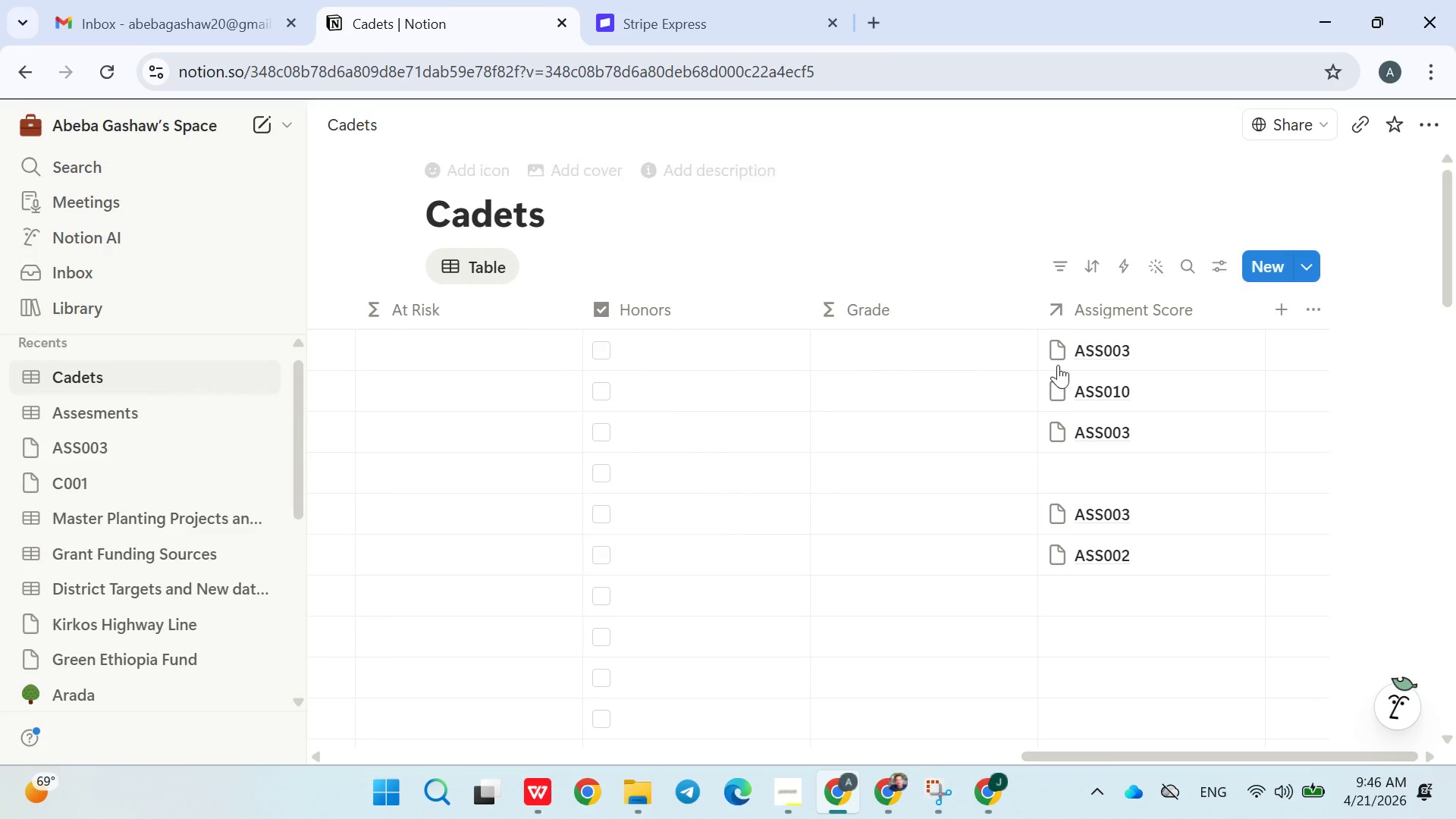 
mouse_move([871, 356])
 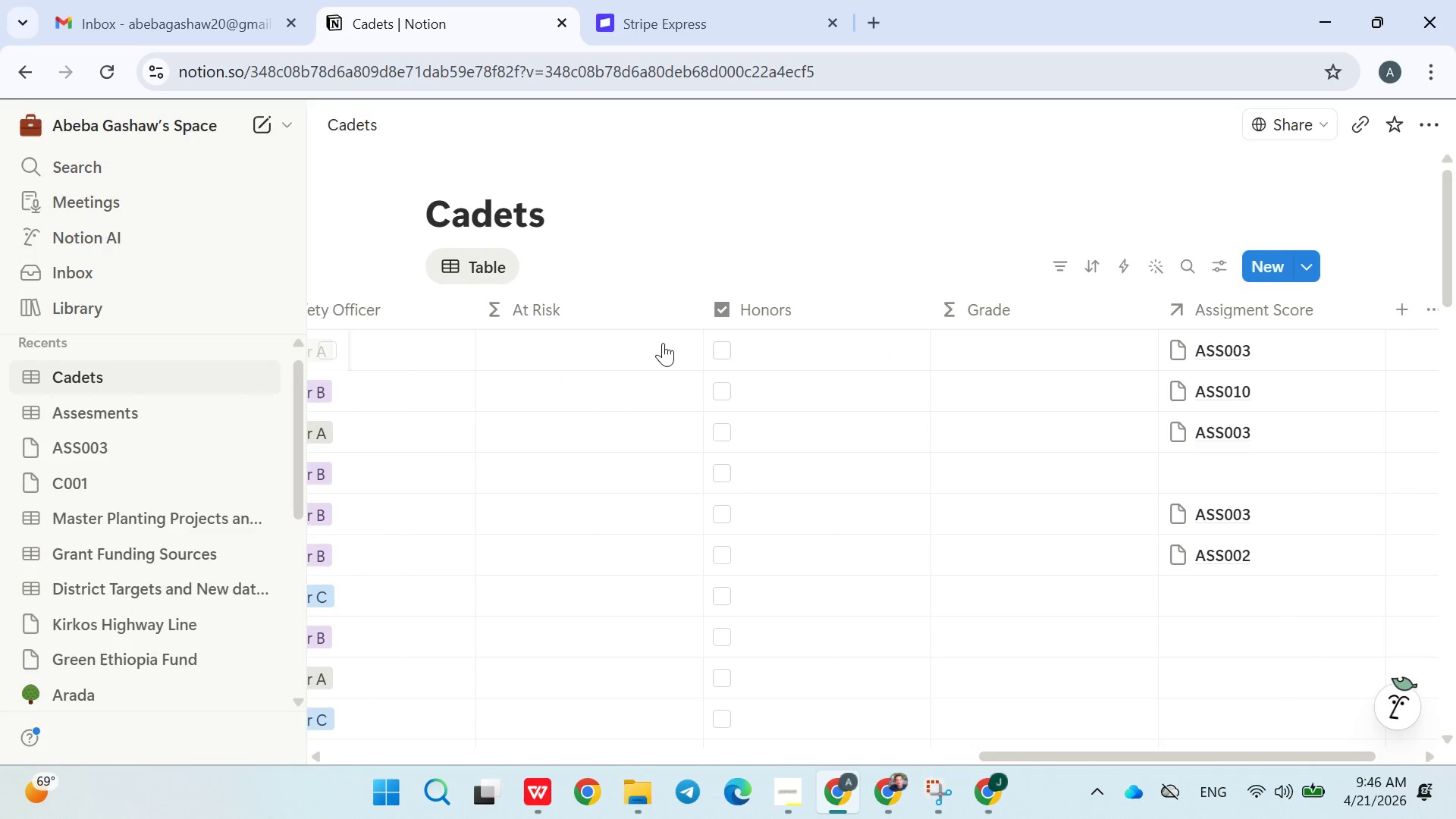 
left_click([647, 342])
 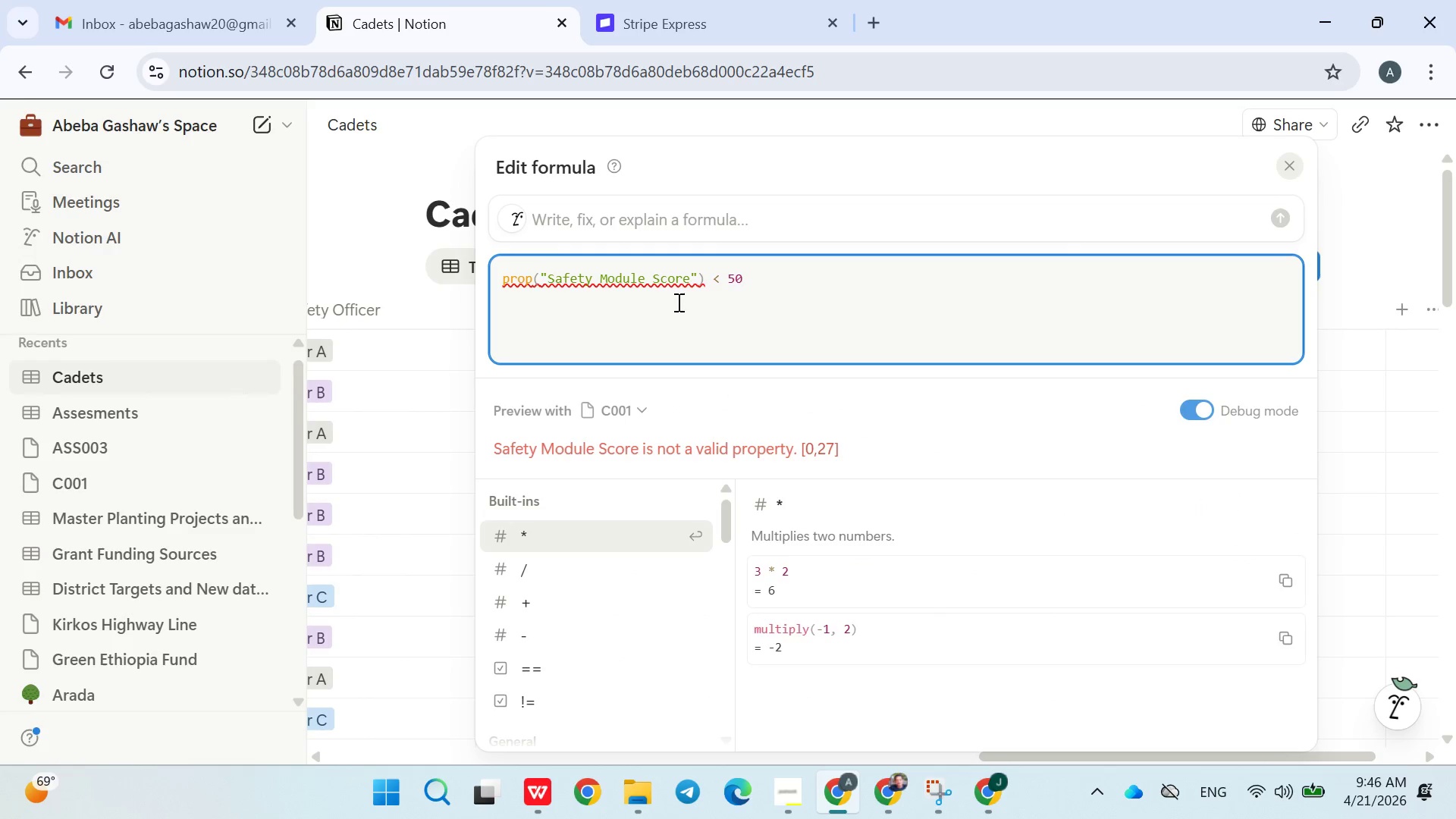 
left_click([776, 215])
 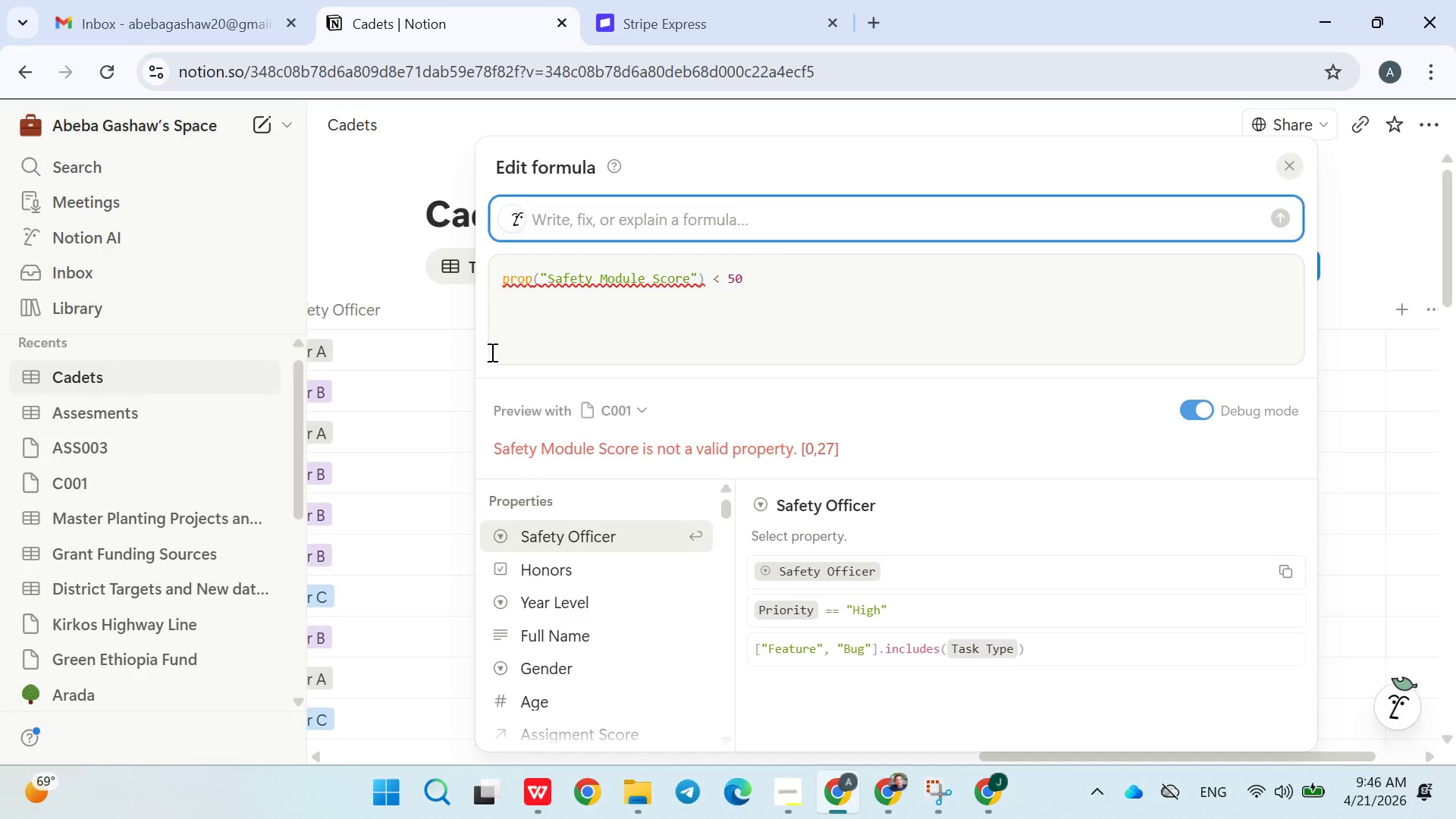 
left_click([455, 369])
 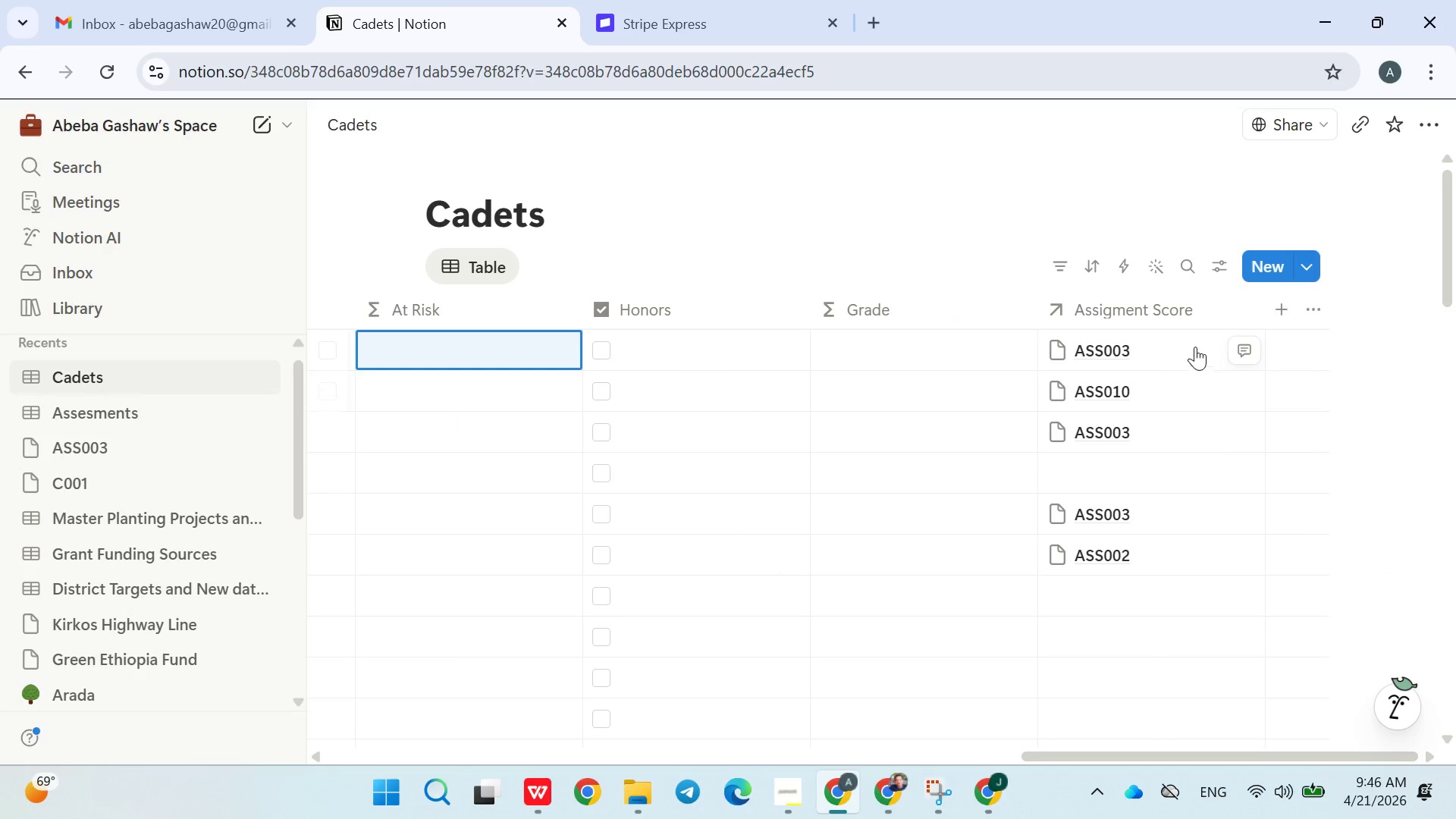 
left_click([1277, 307])
 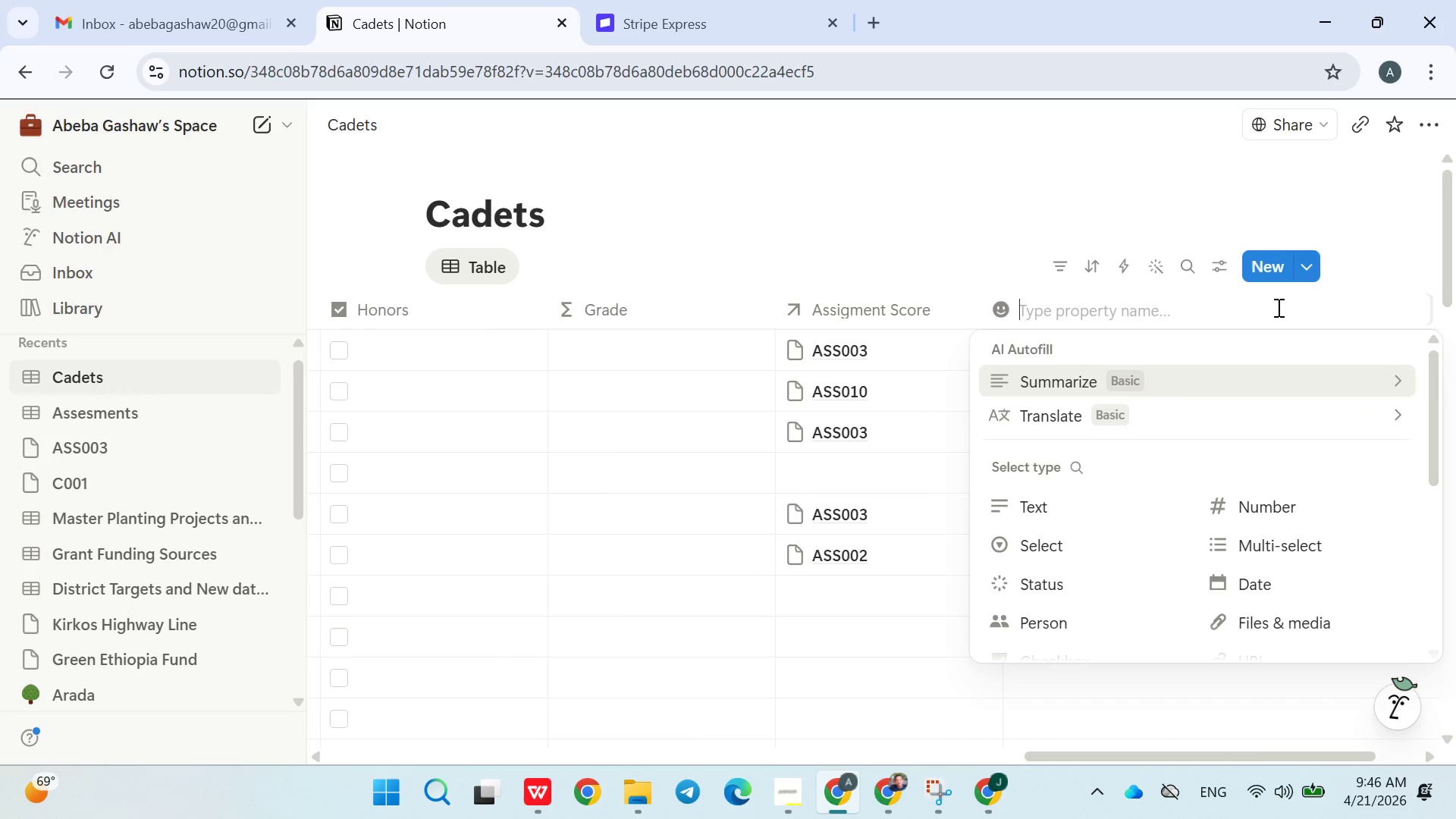 
type(Weighted Total)
 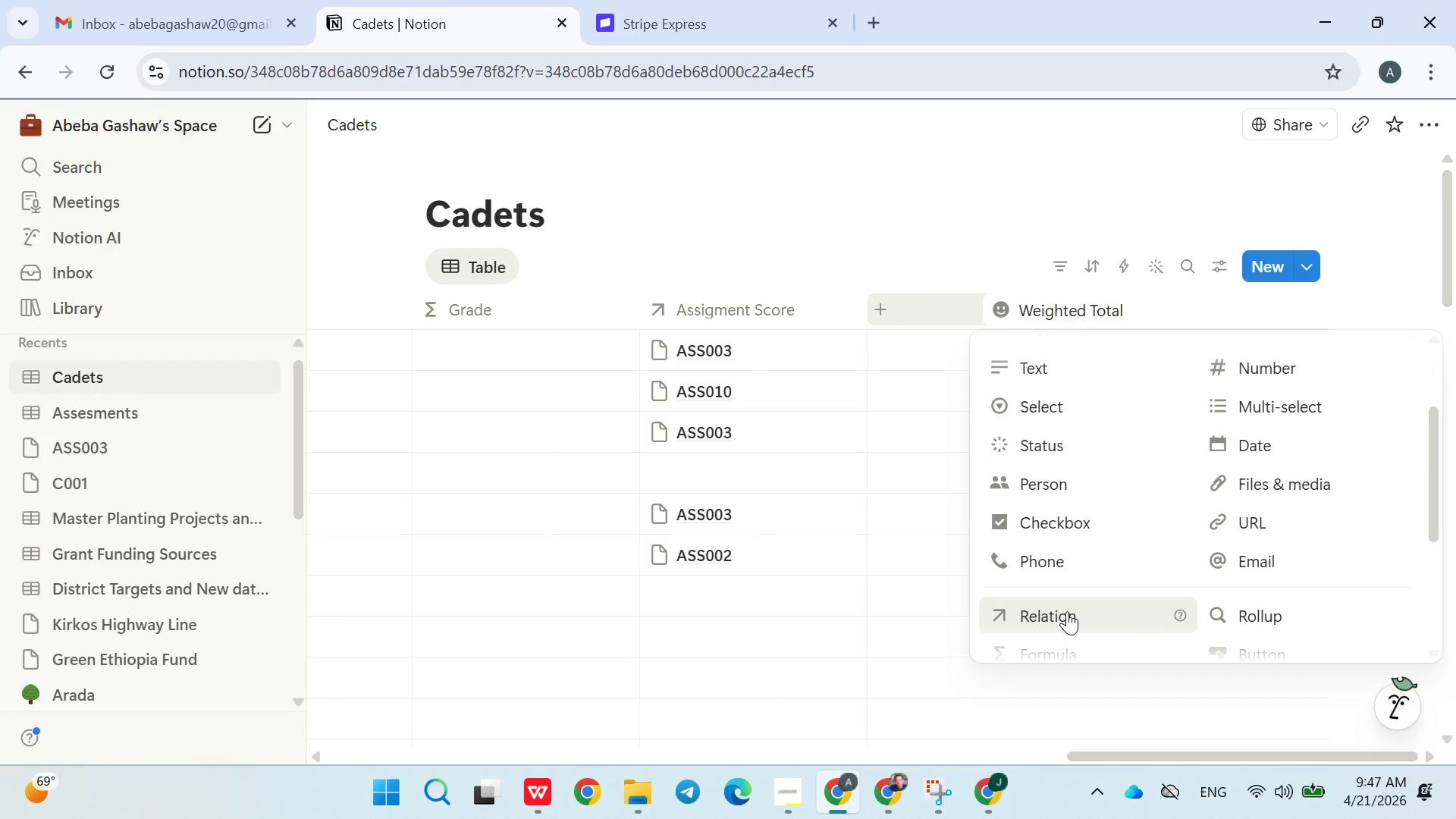 
wait(5.31)
 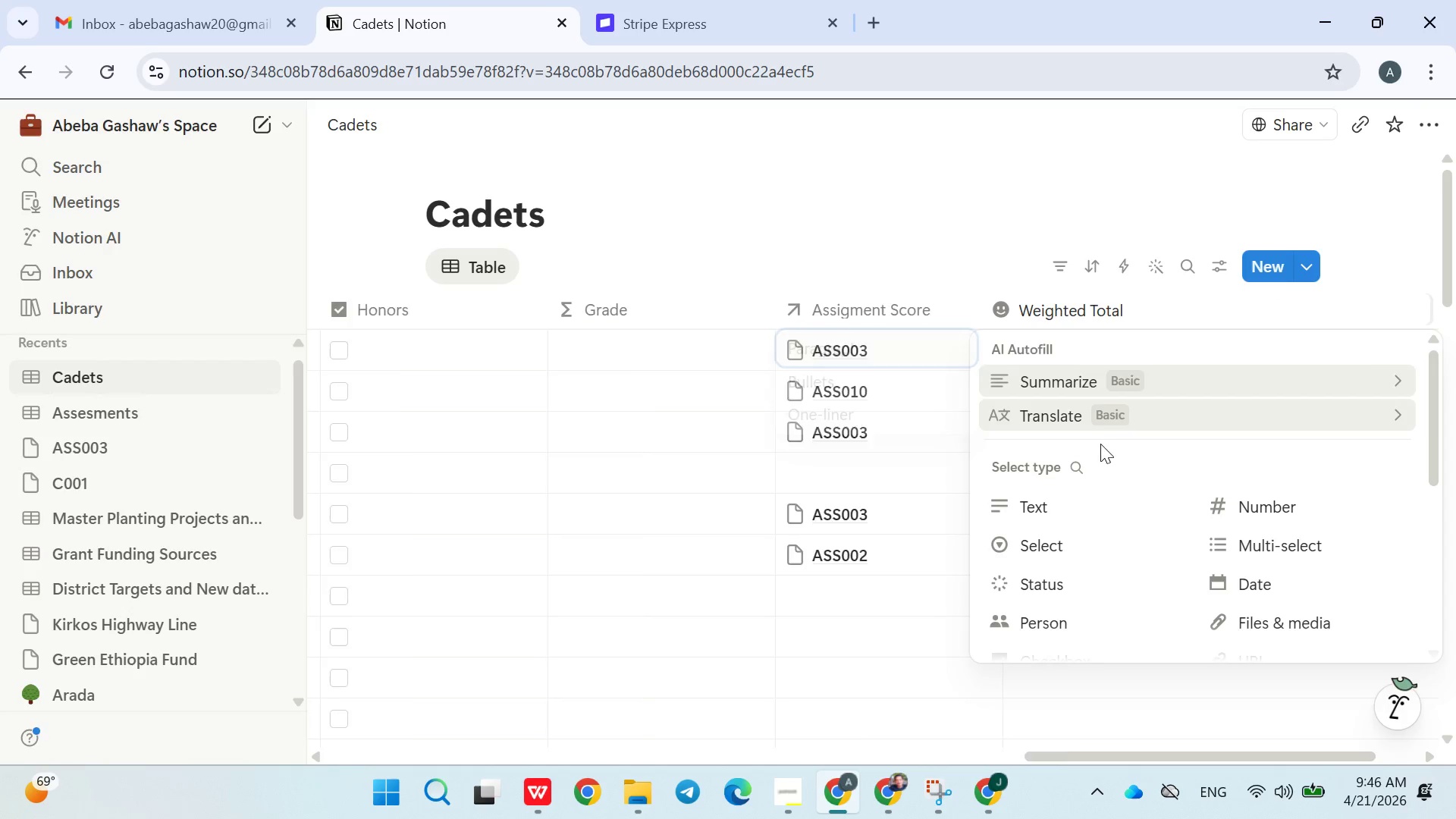 
left_click([1060, 528])
 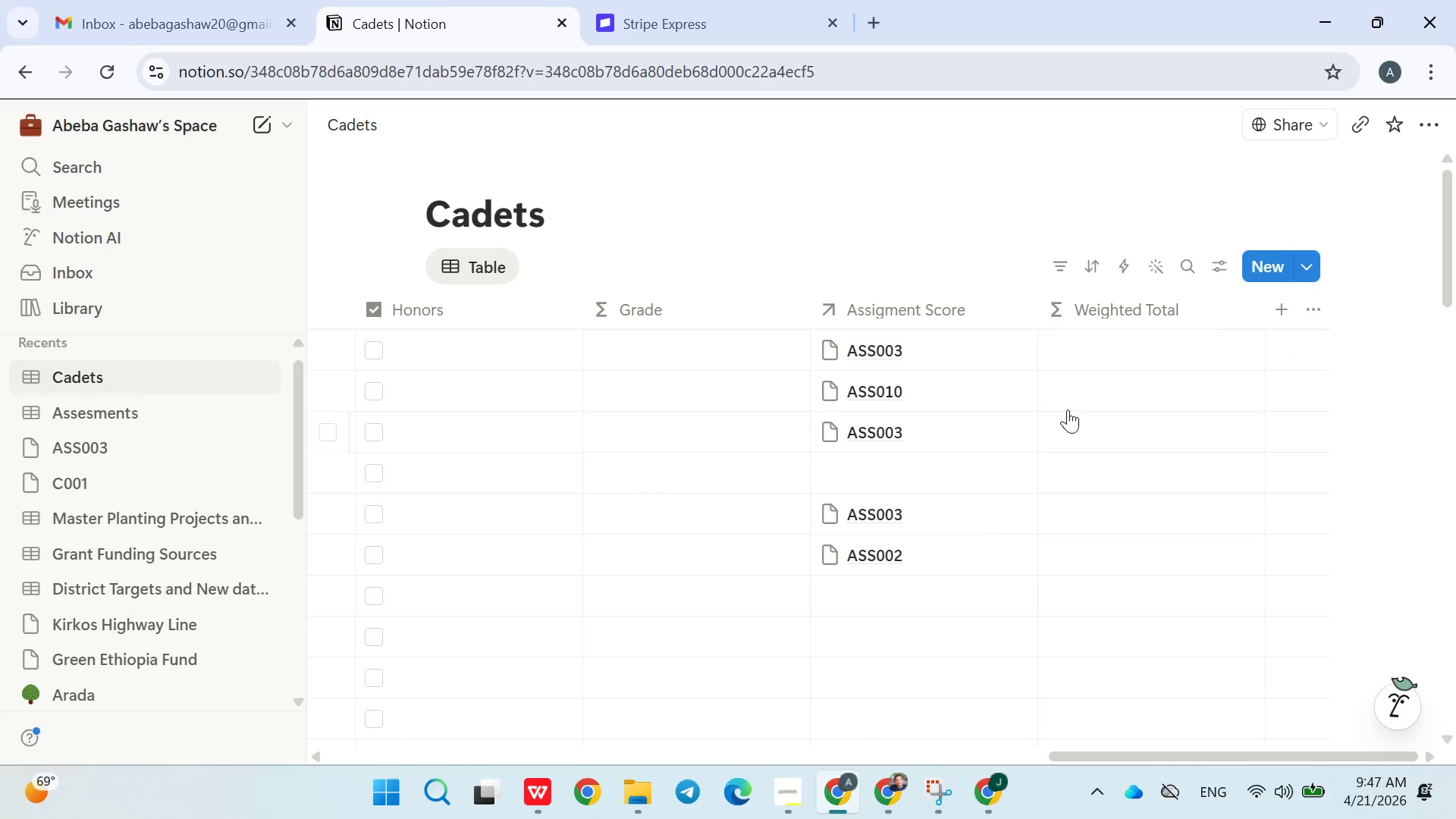 
left_click([1087, 347])
 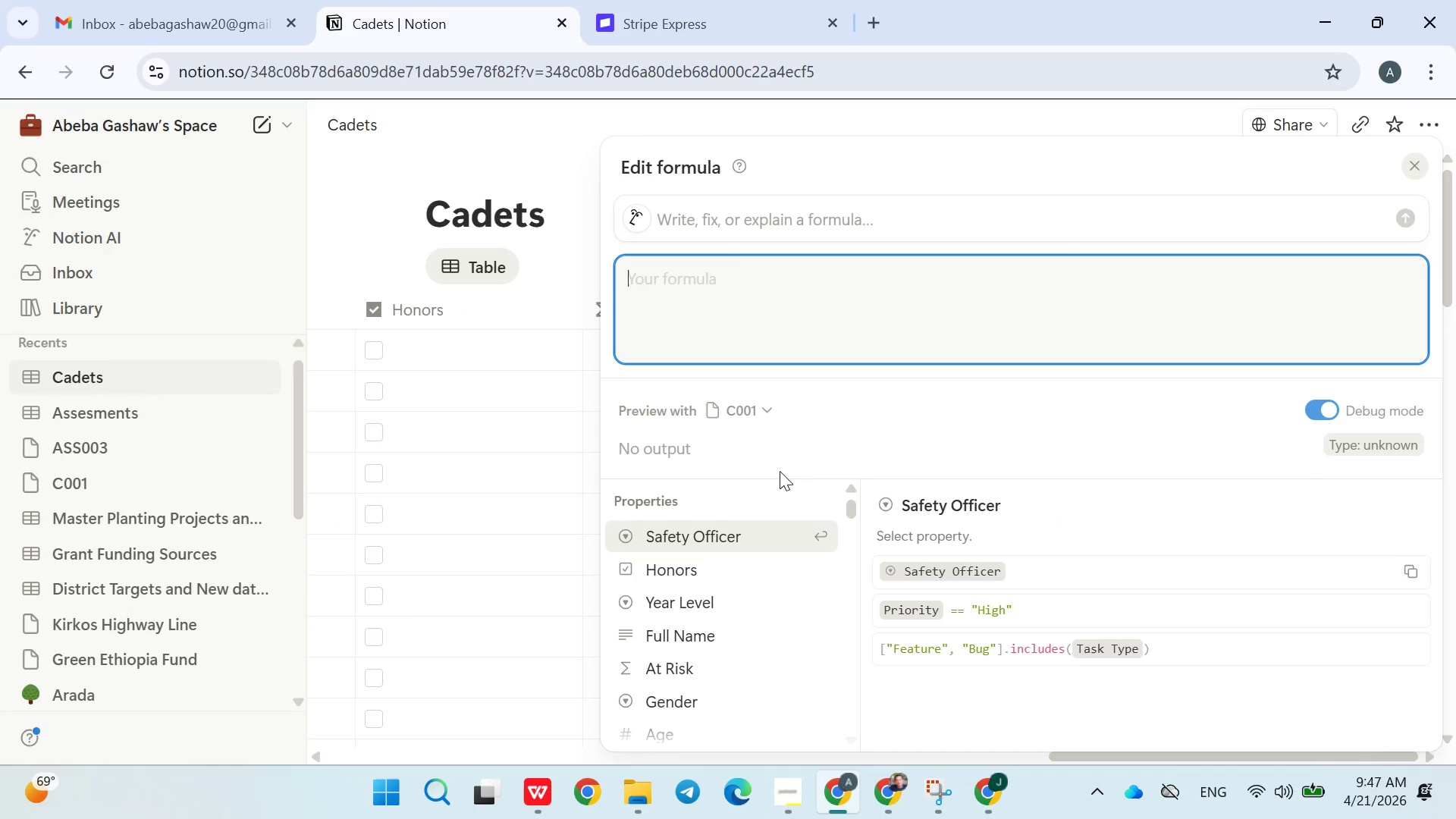 
left_click([570, 513])
 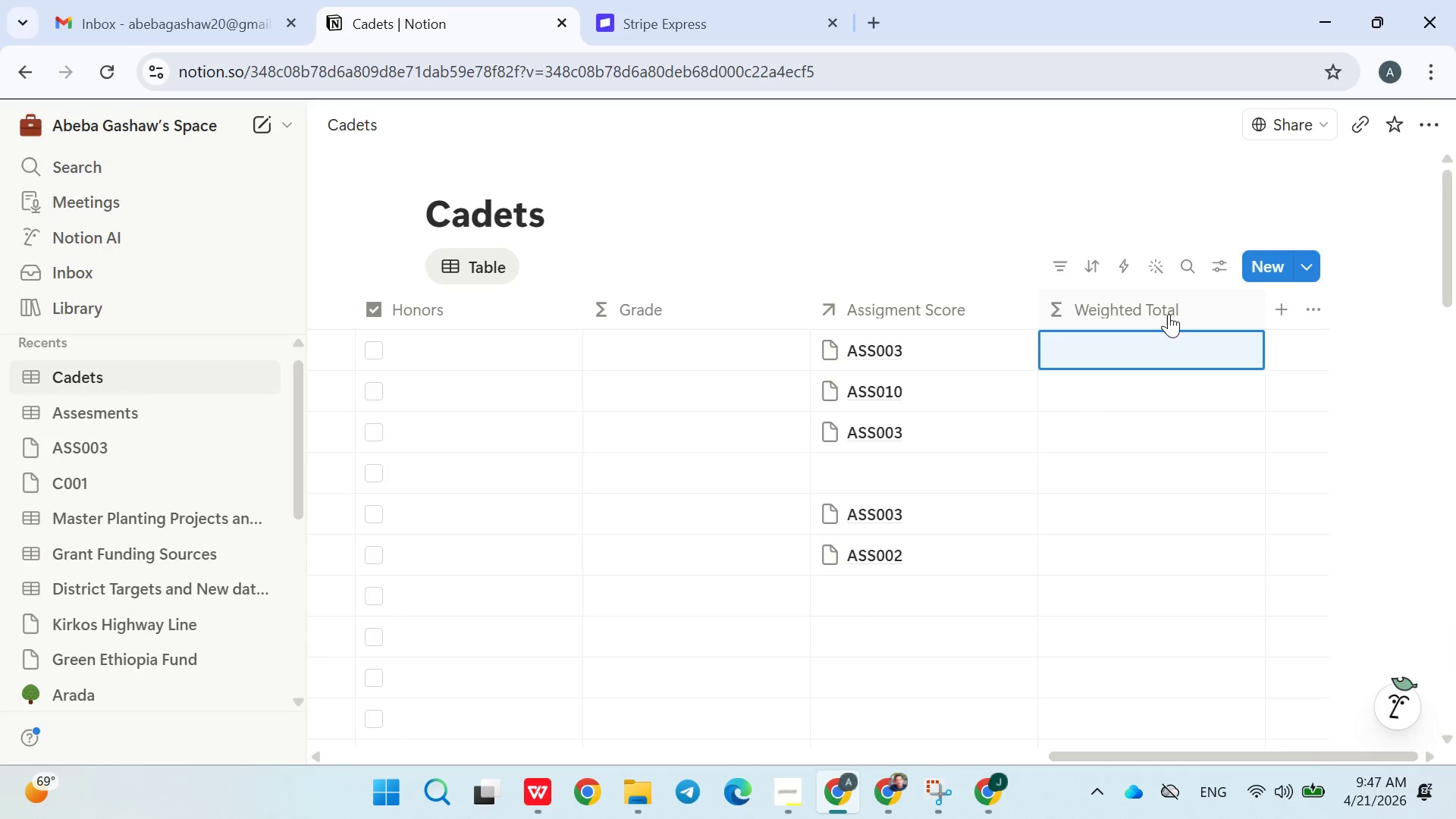 
left_click([1199, 310])
 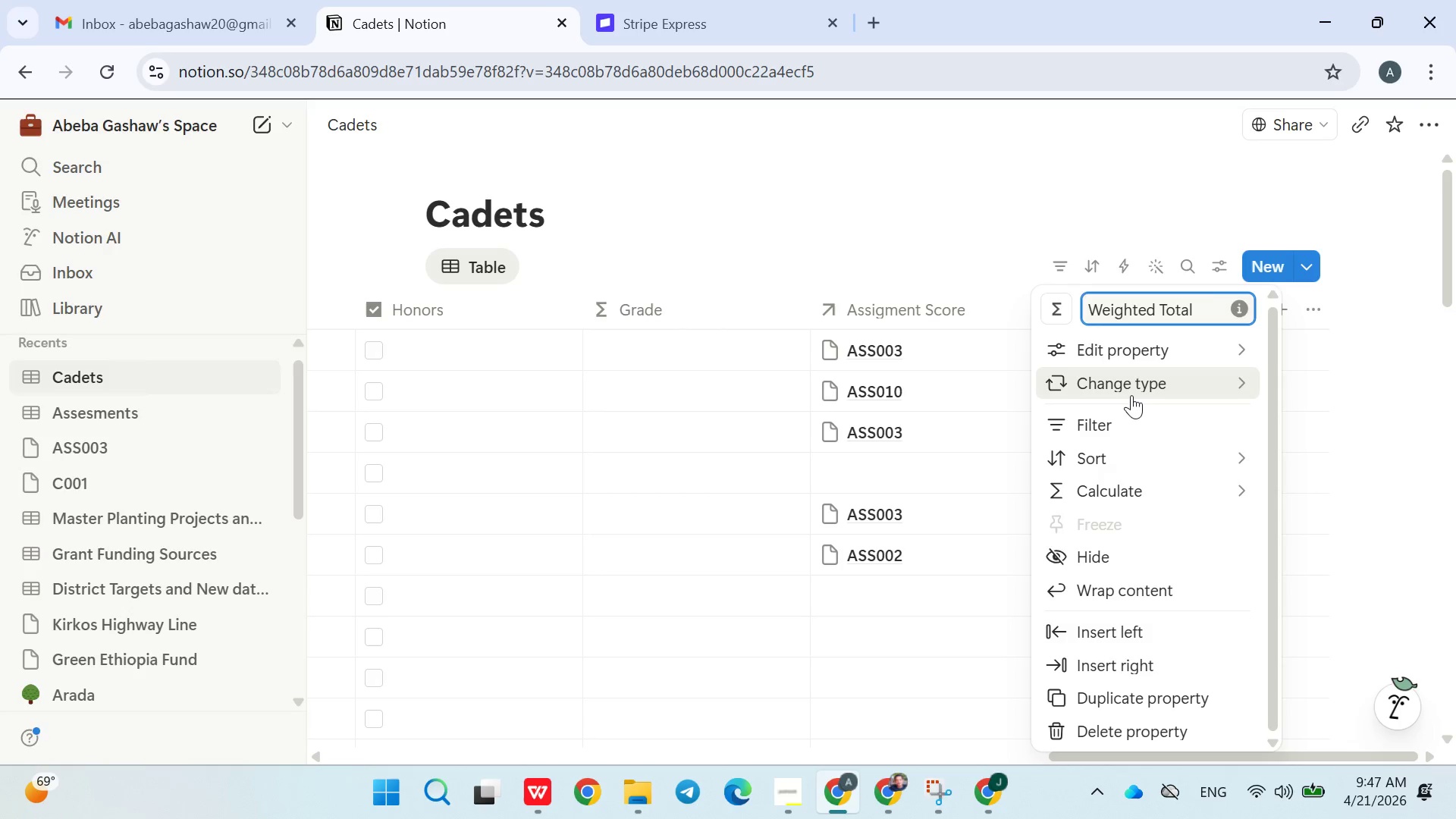 
mouse_move([910, 507])
 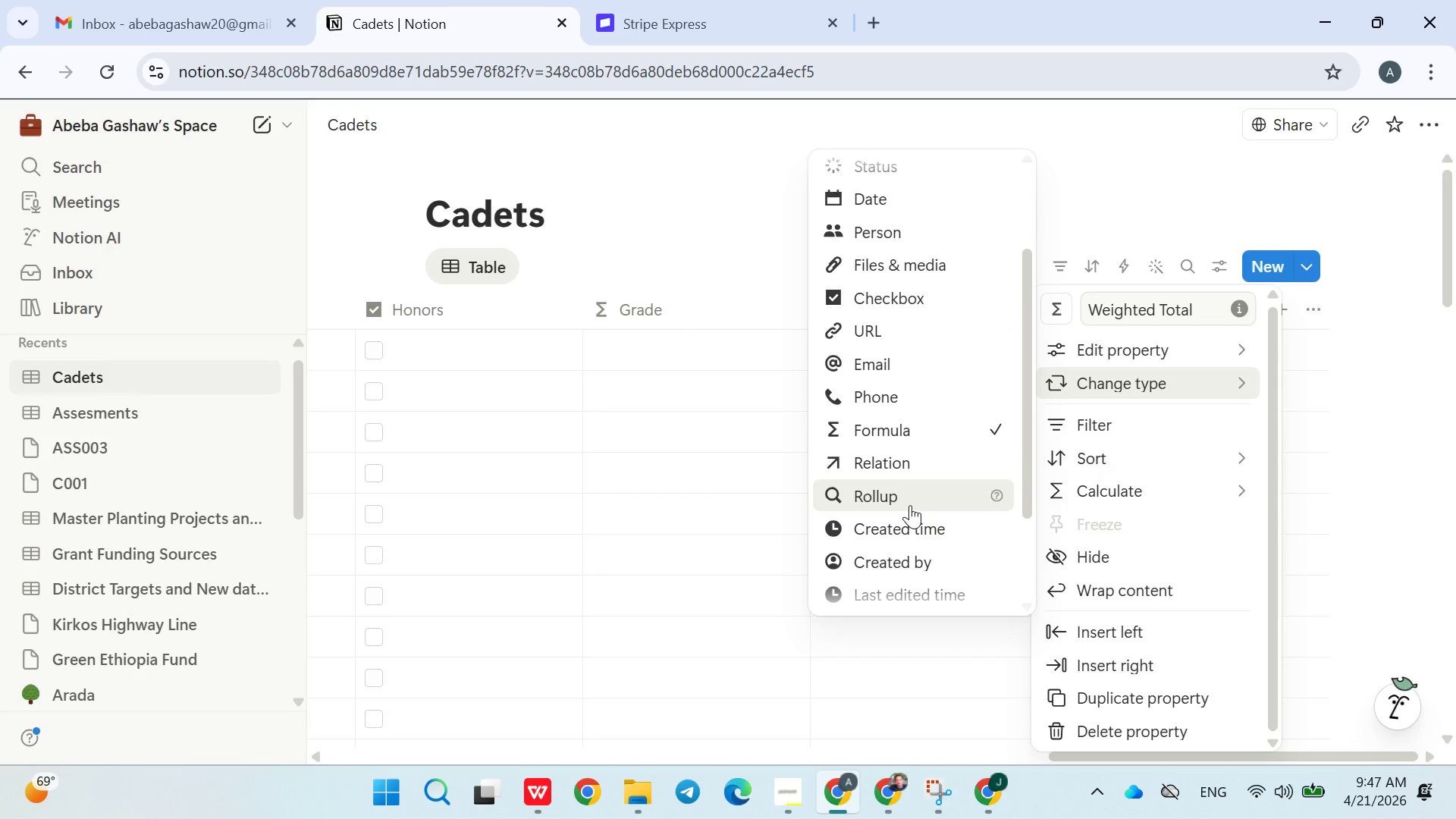 
left_click([909, 505])
 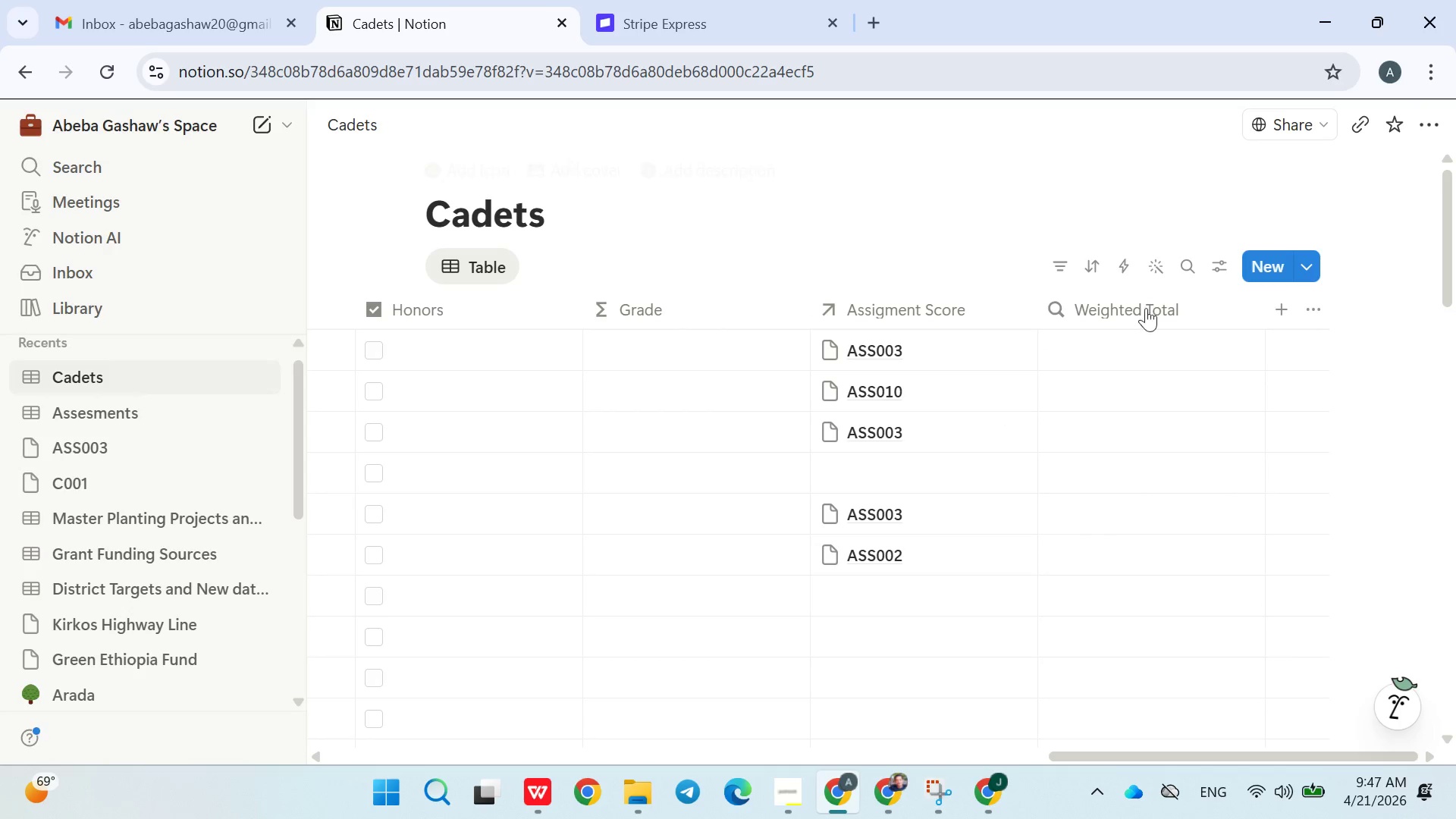 
left_click([1132, 344])
 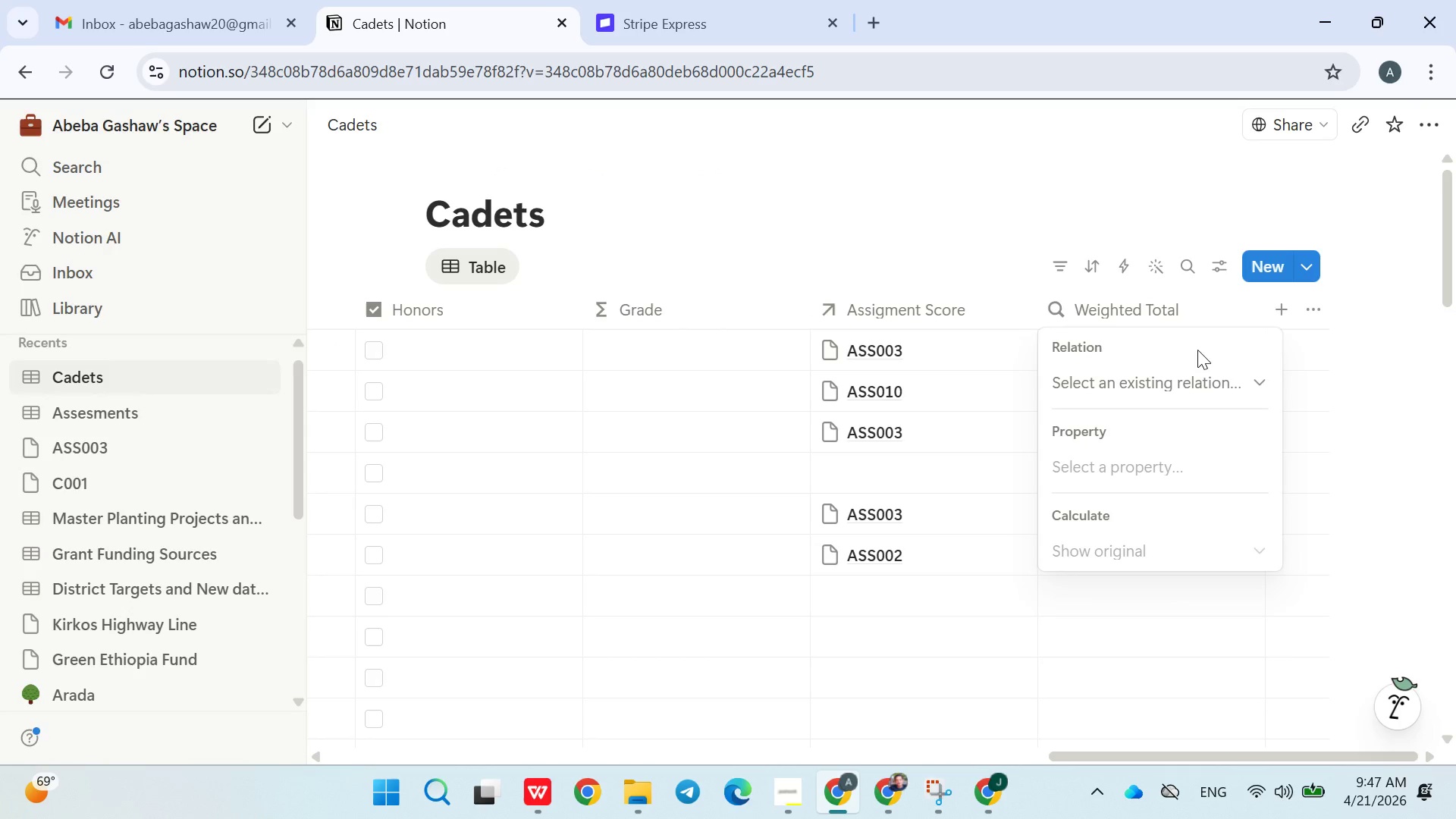 
left_click([1203, 369])
 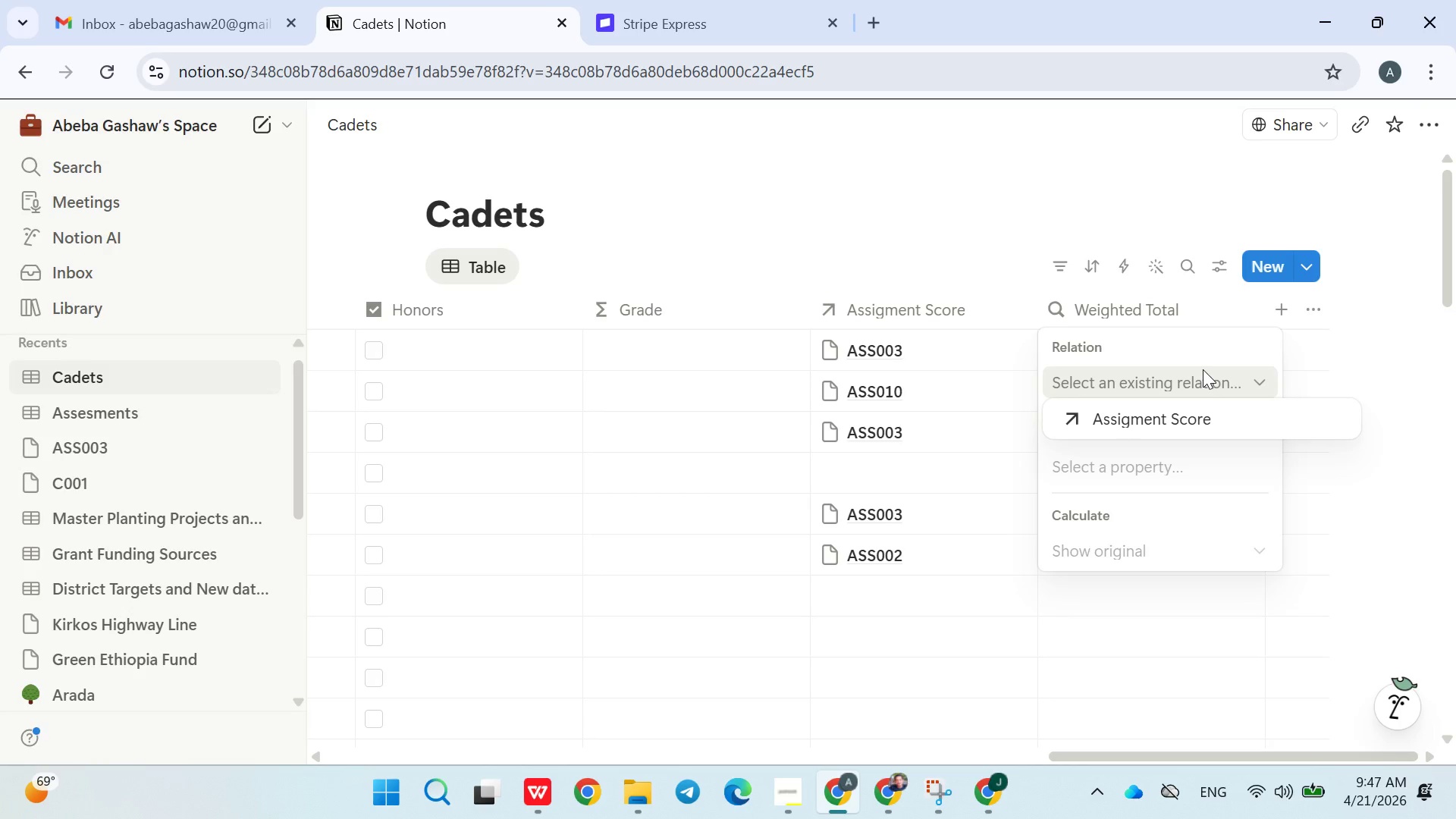 
left_click([1148, 501])
 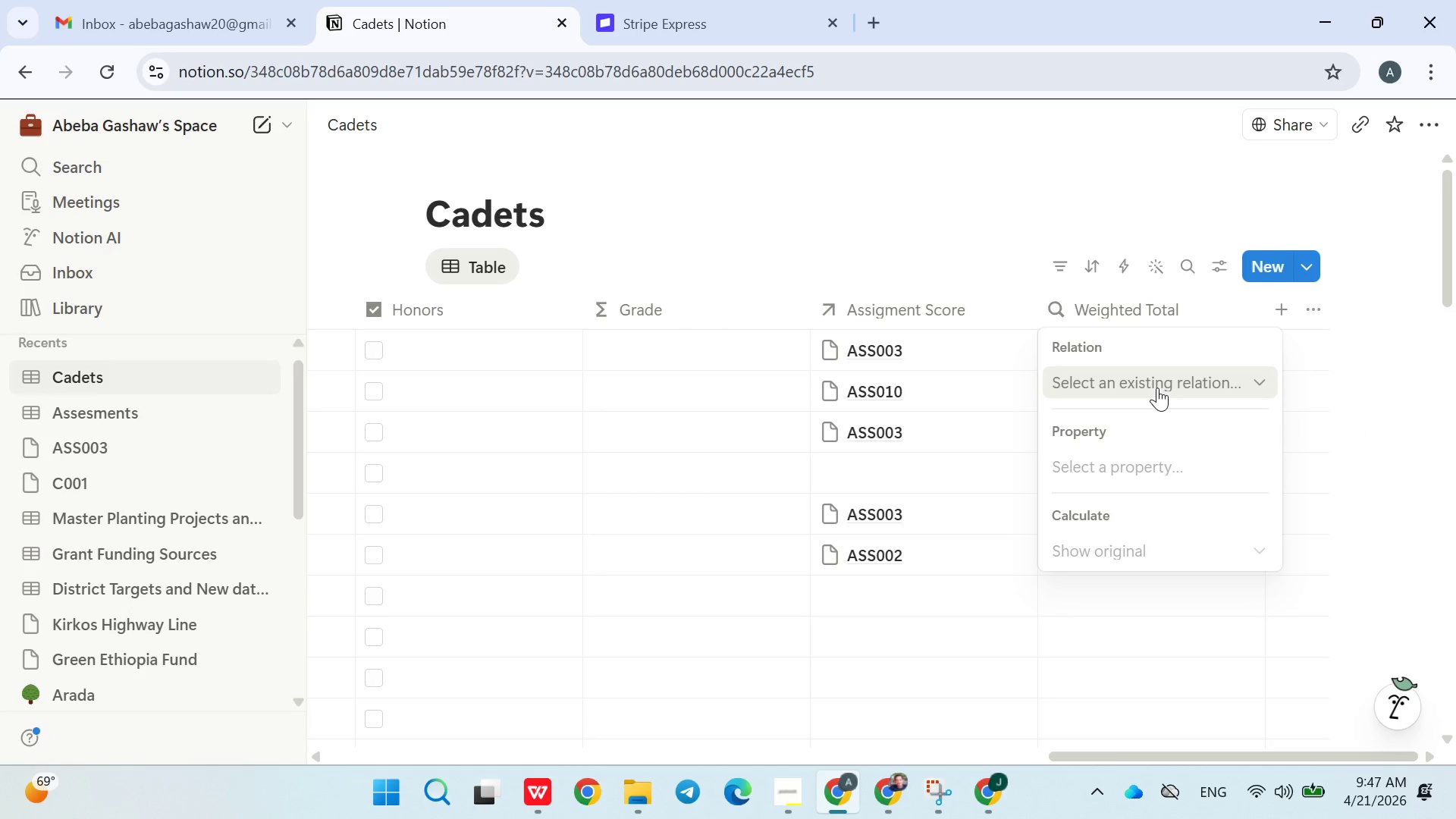 
left_click([1155, 388])
 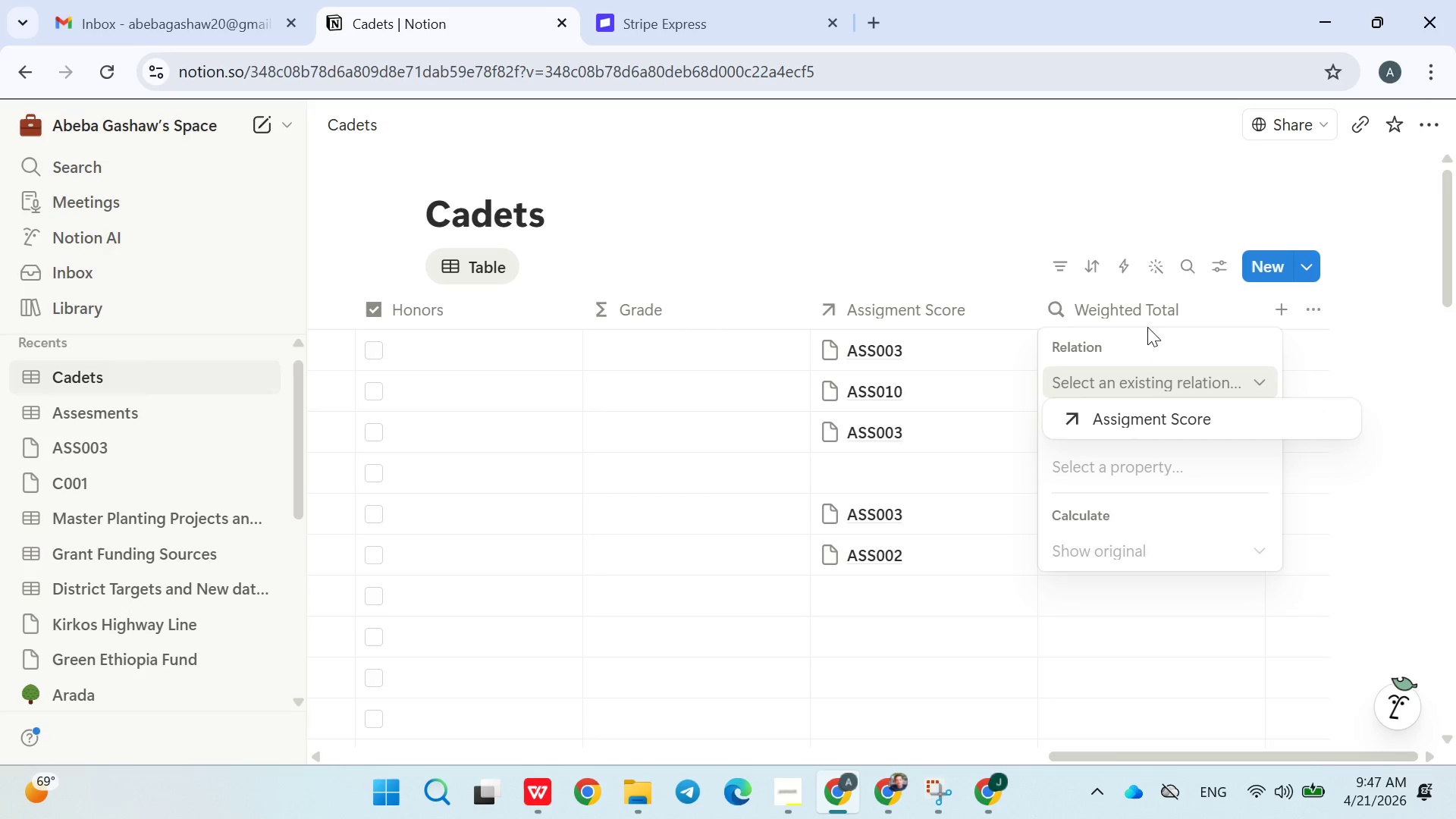 
left_click([1148, 304])
 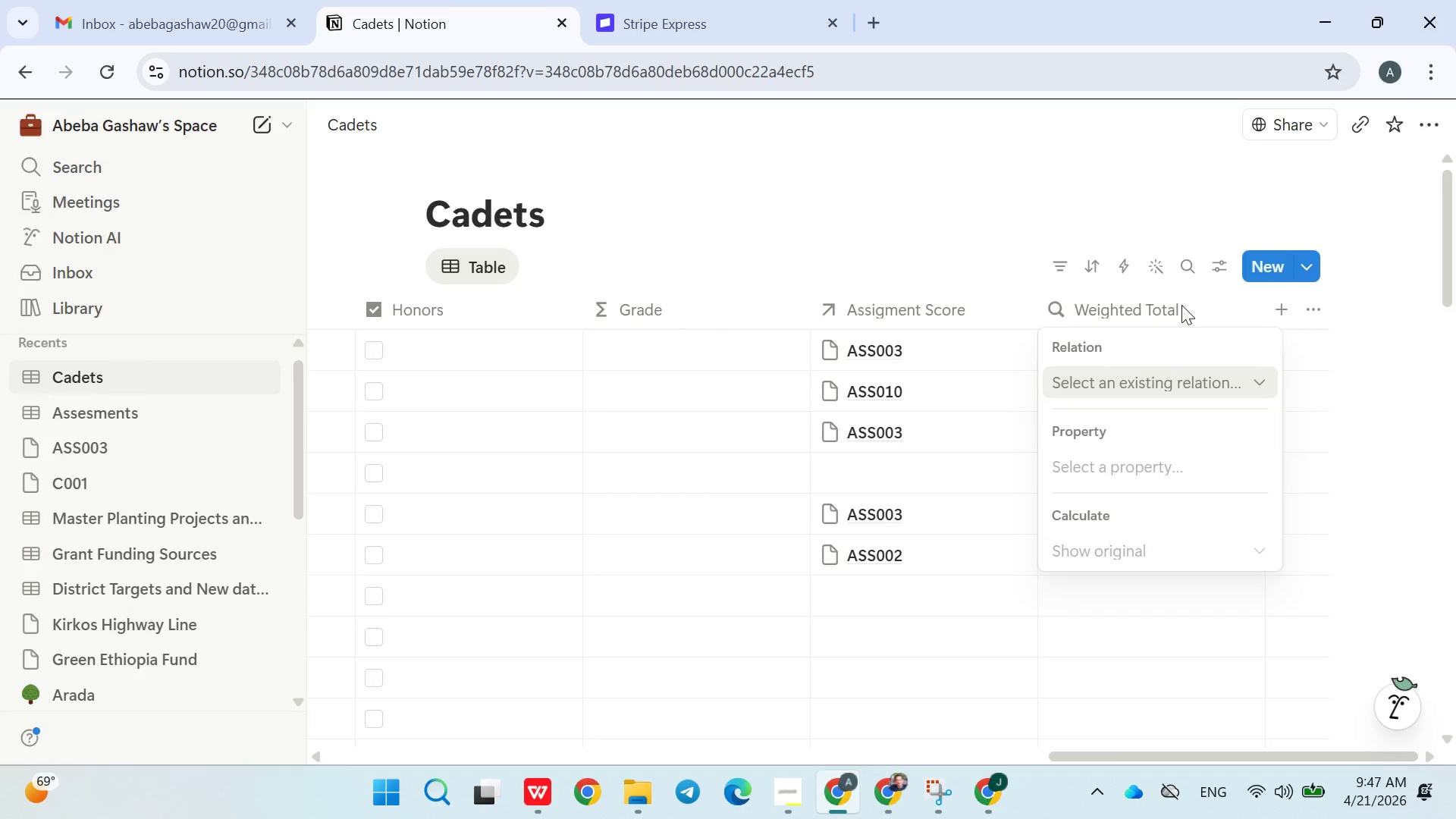 
double_click([1181, 305])
 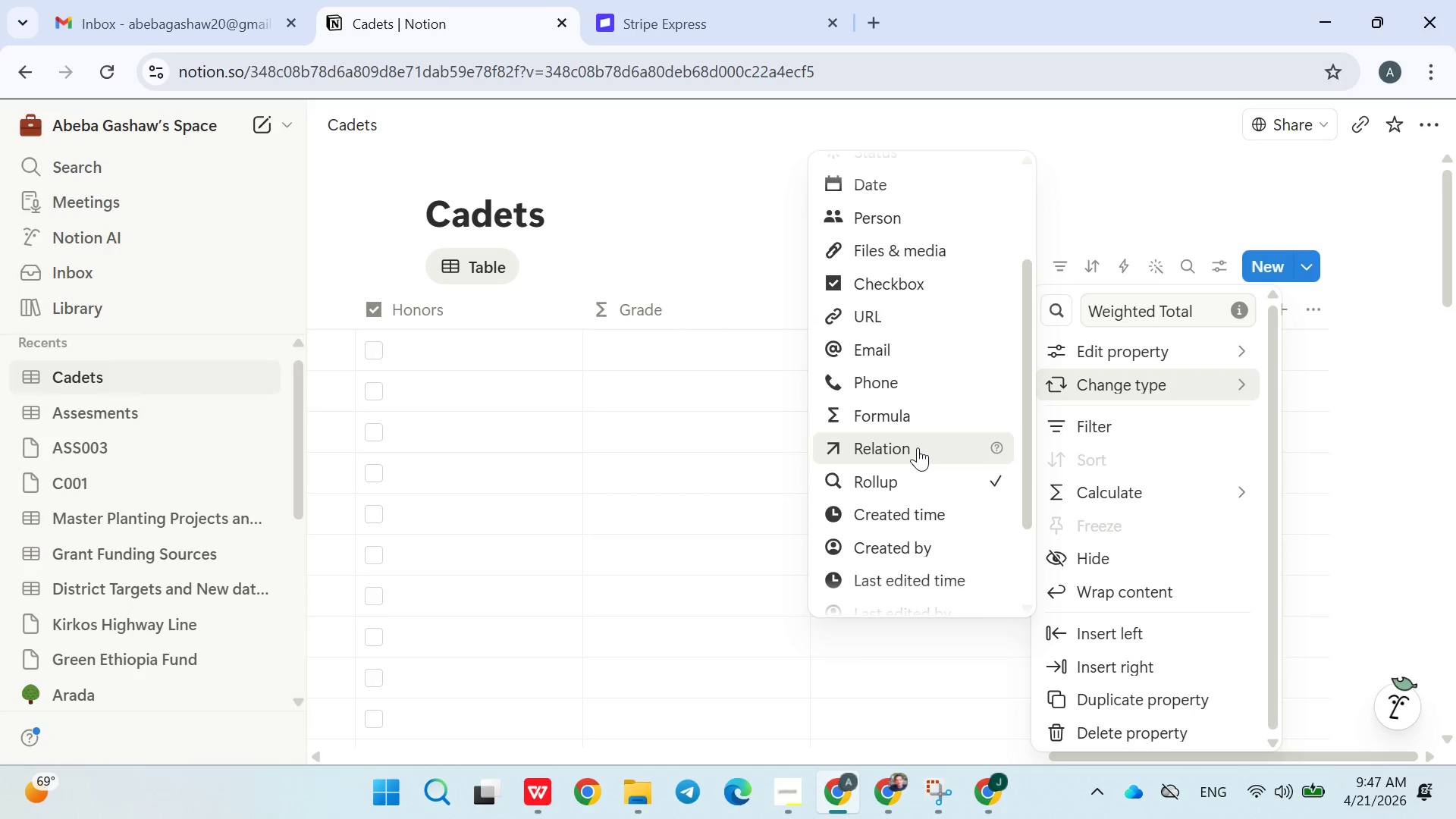 
wait(13.73)
 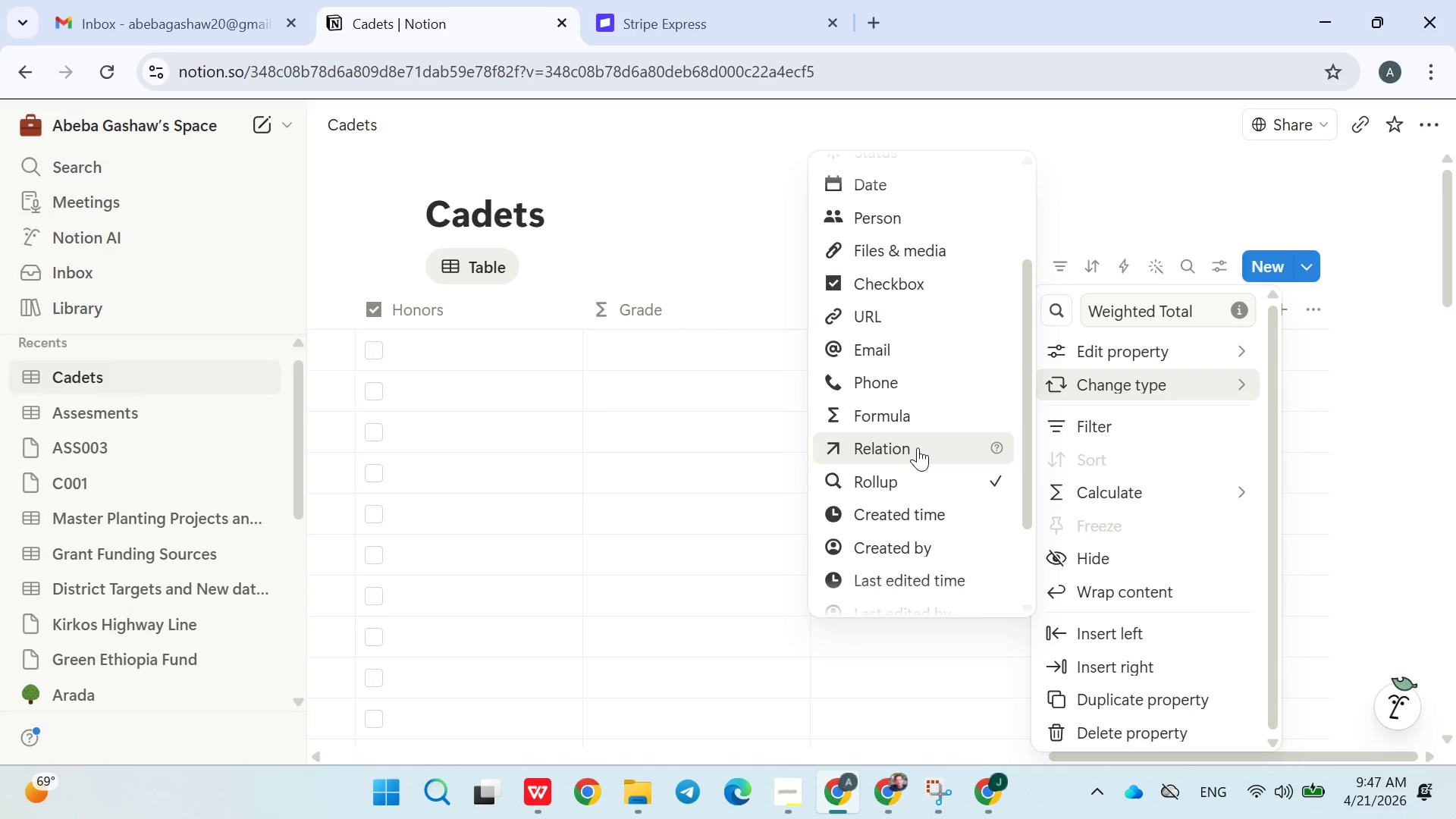 
left_click([1110, 195])
 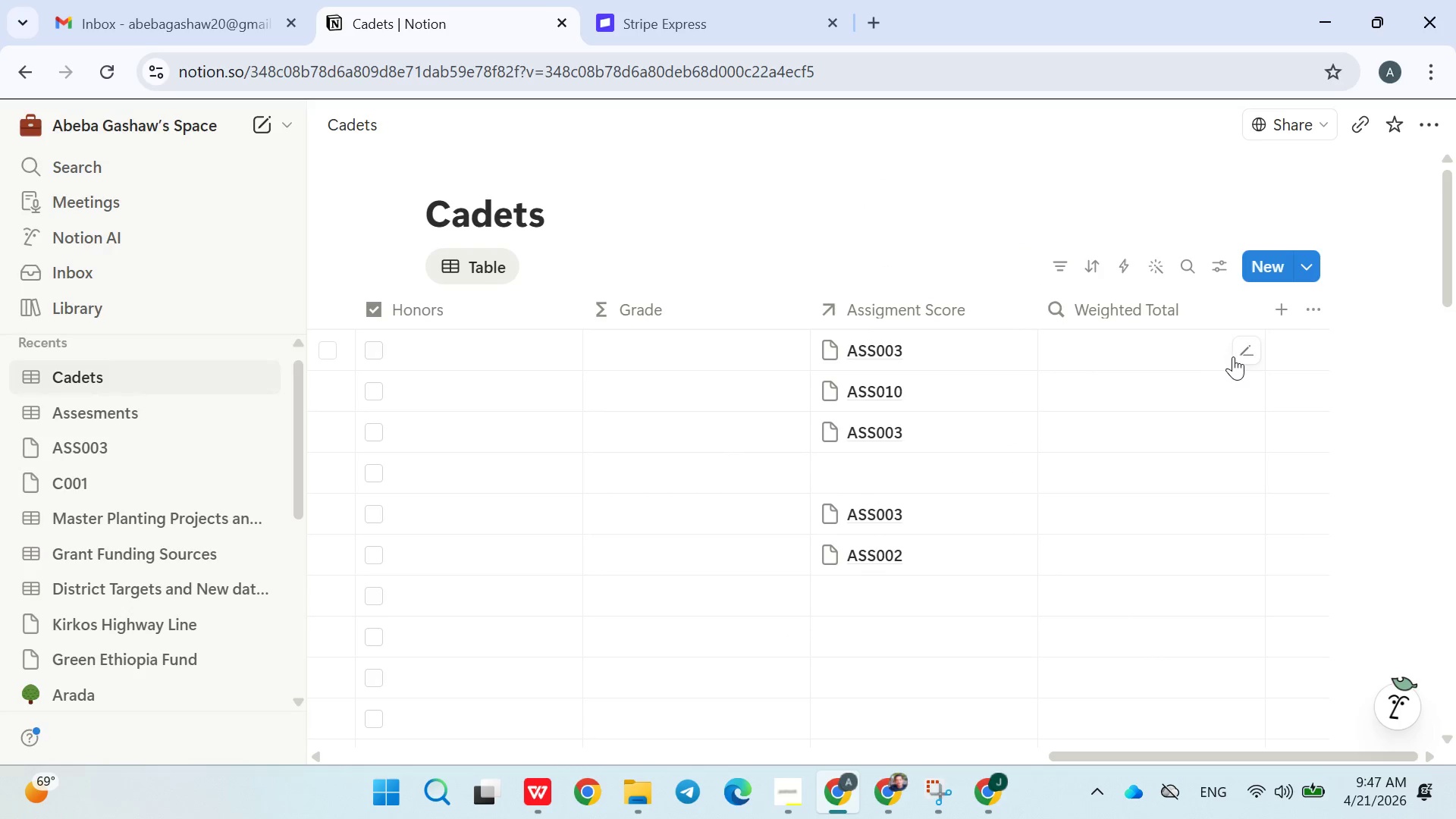 
left_click([1247, 351])
 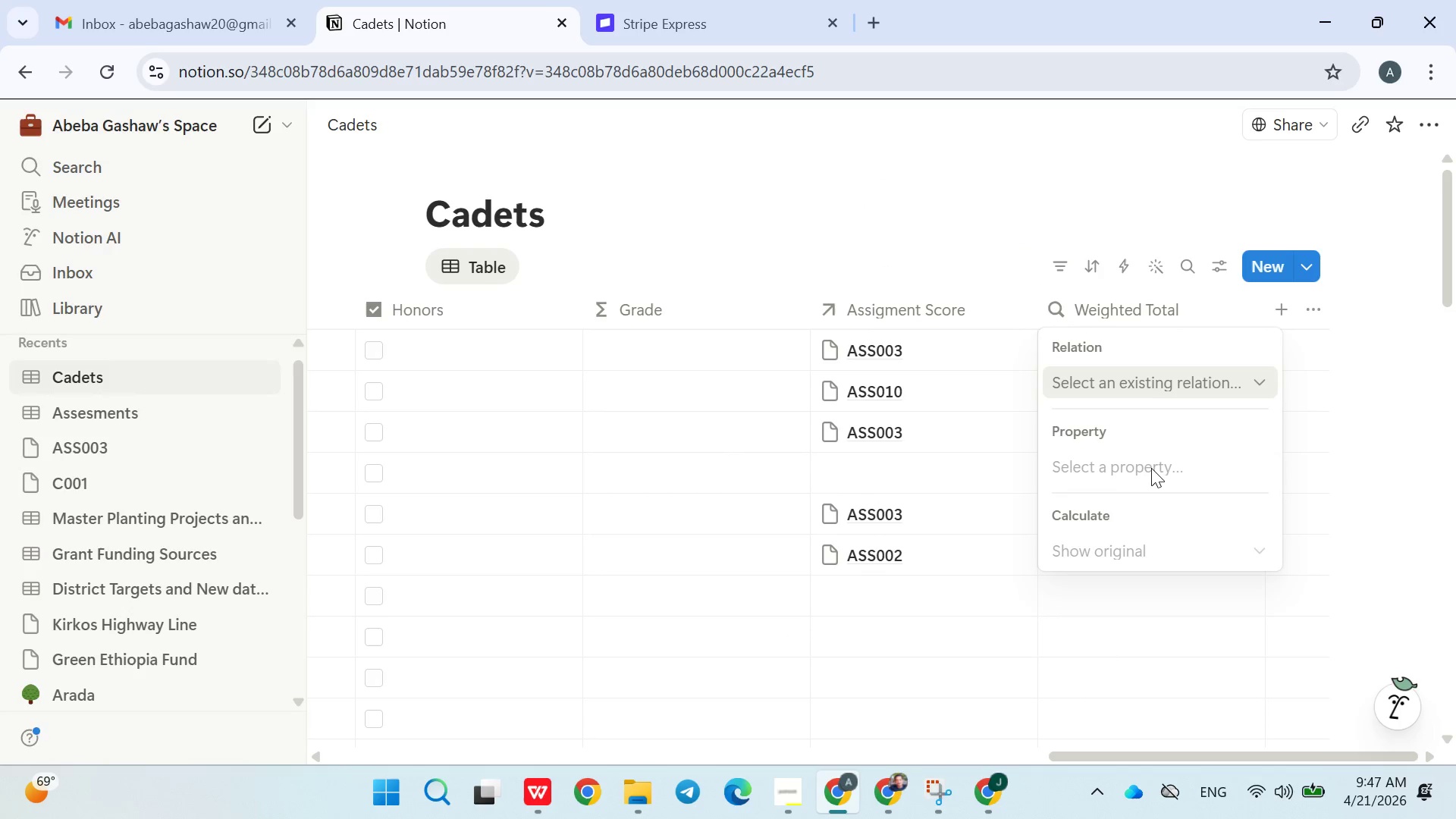 
left_click([1214, 379])
 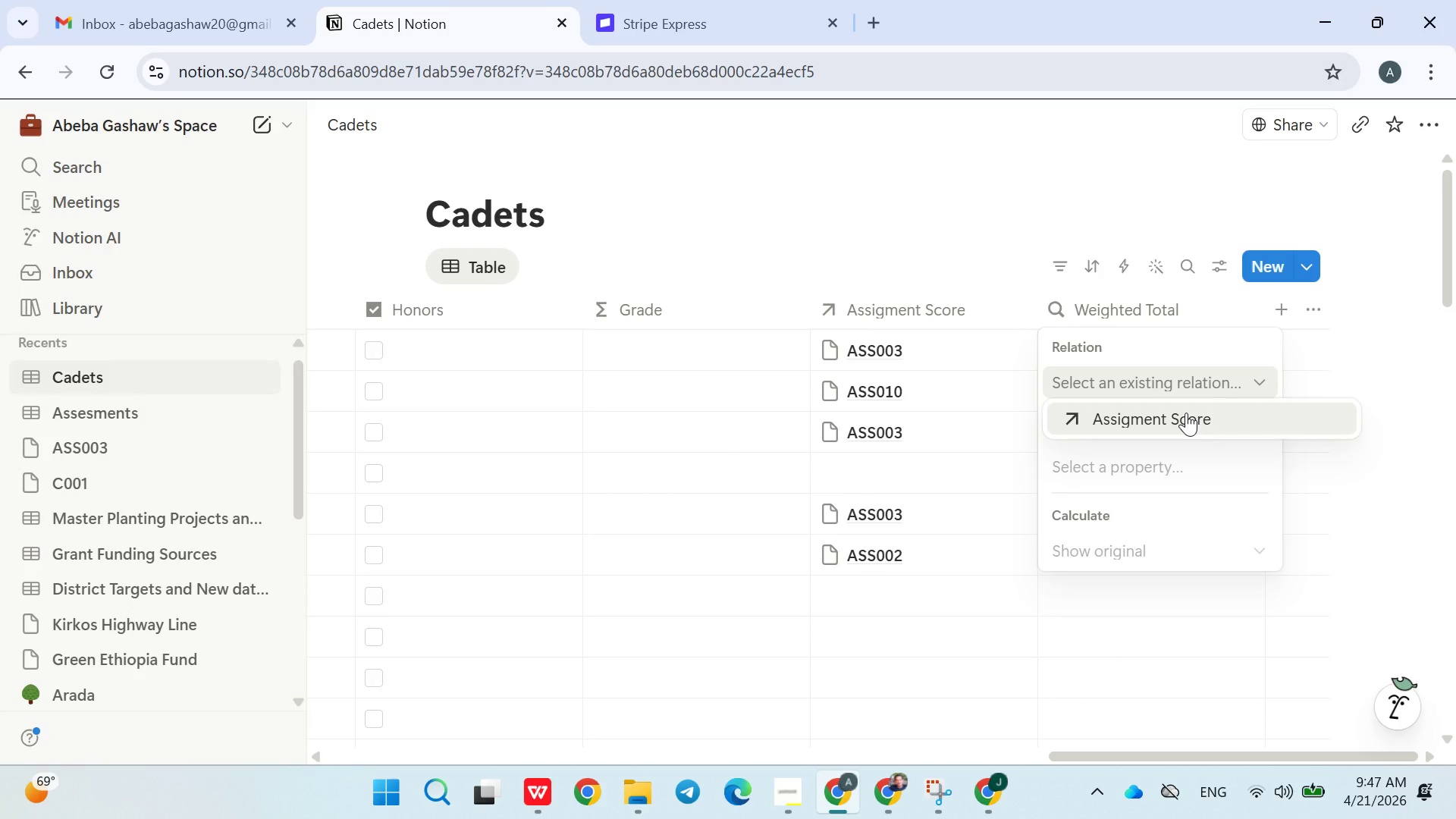 
left_click([1186, 413])
 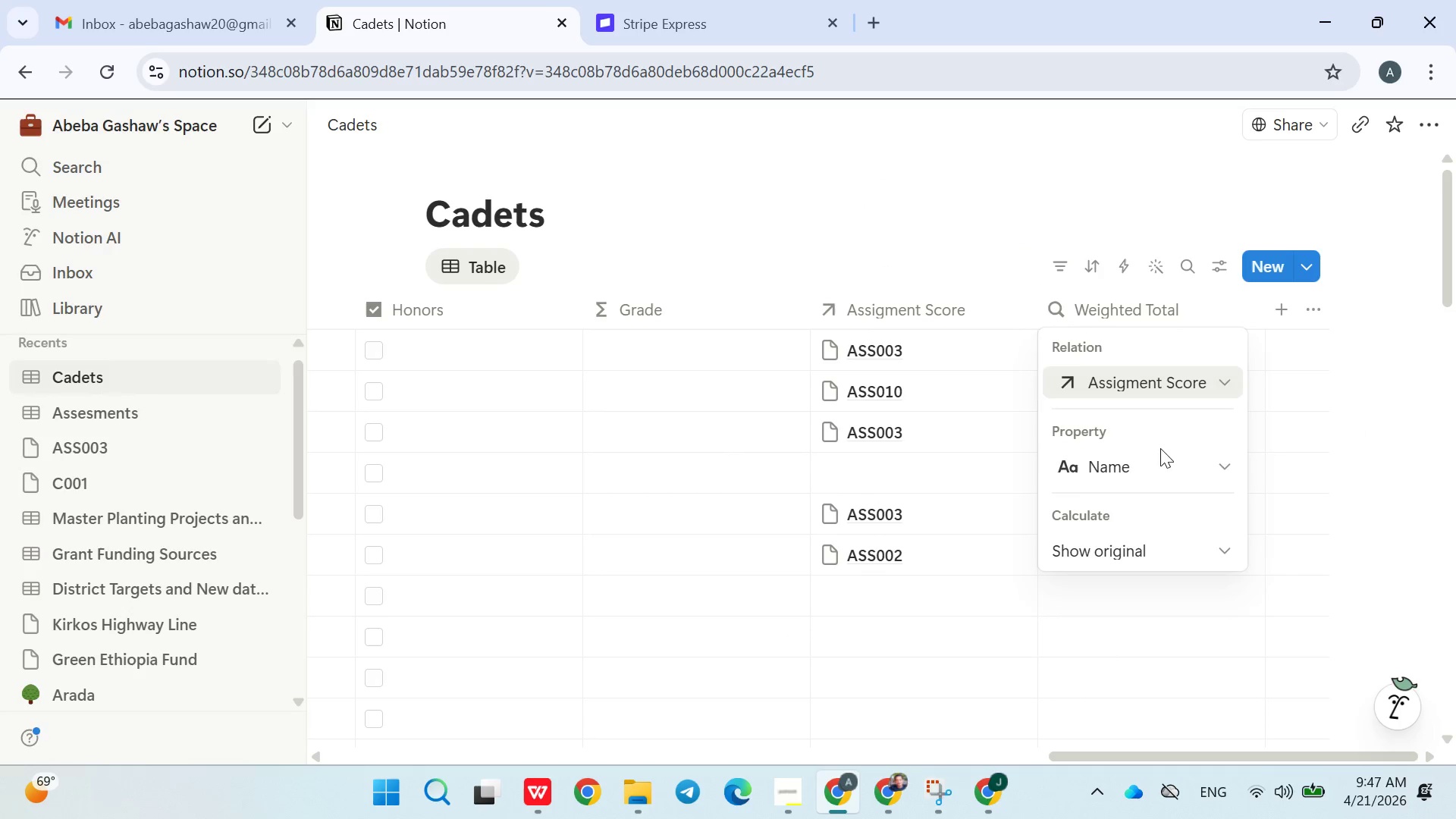 
left_click([1147, 468])
 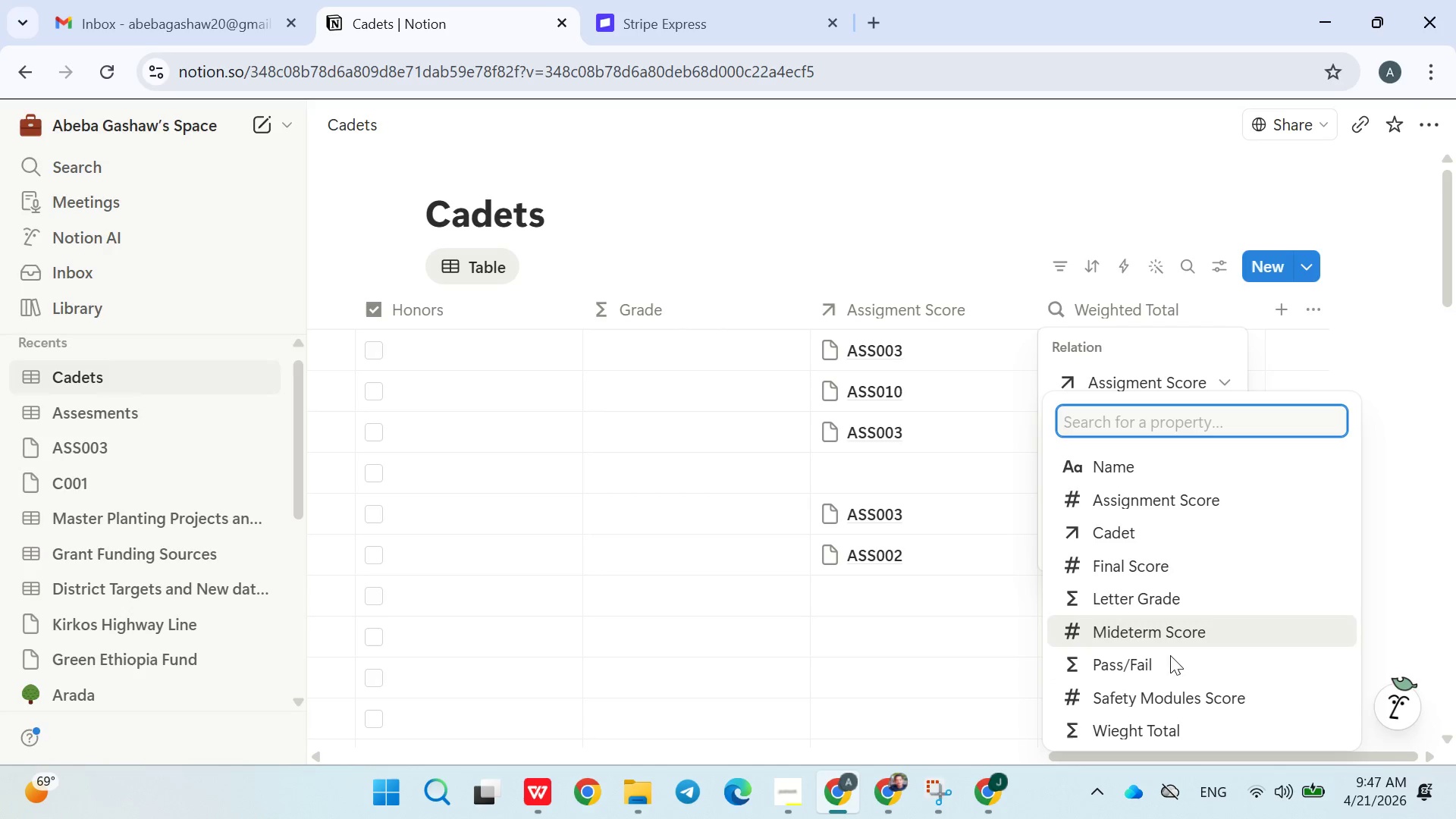 
left_click([1146, 730])
 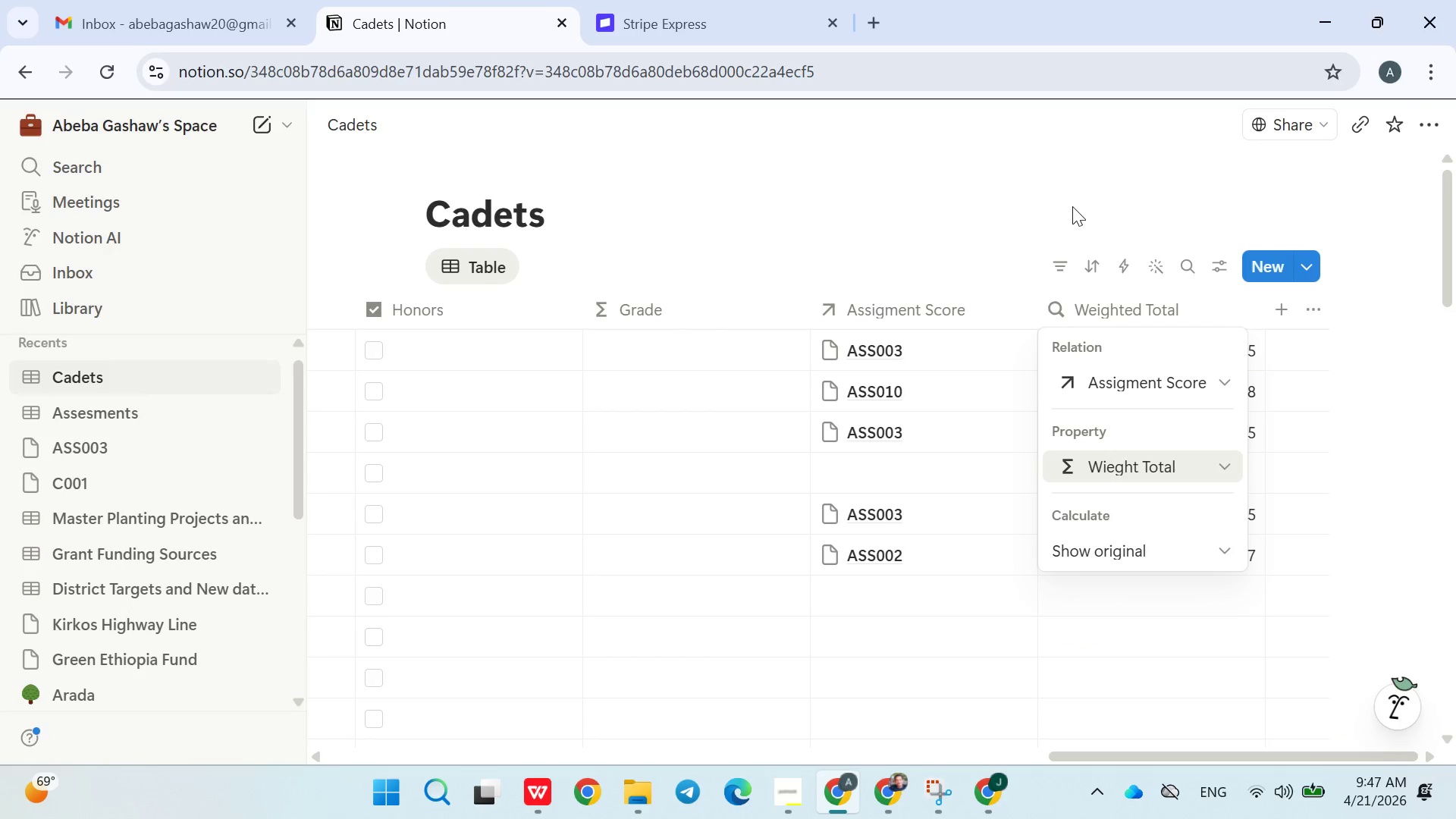 
left_click([1053, 203])
 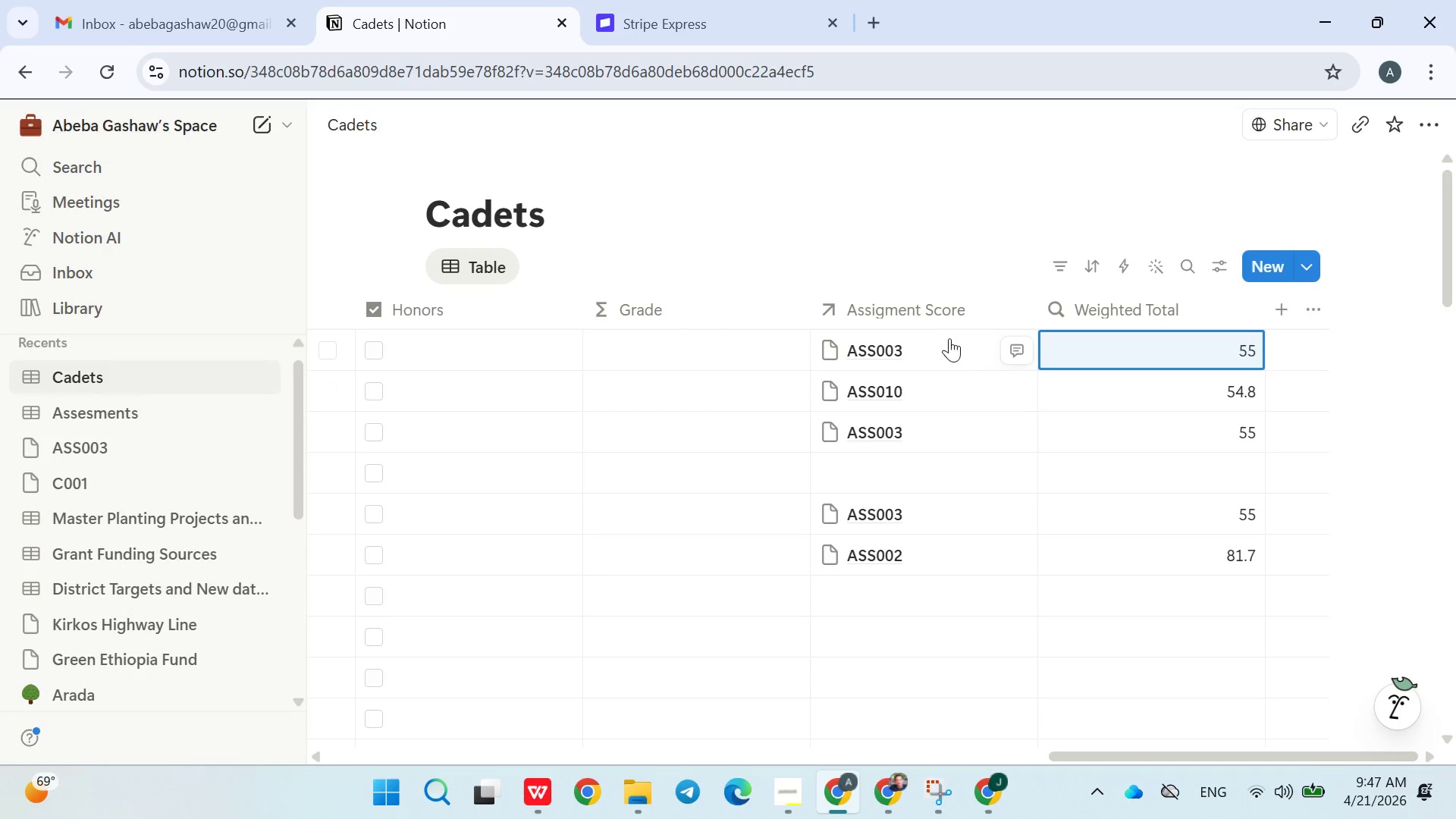 
left_click([1113, 337])
 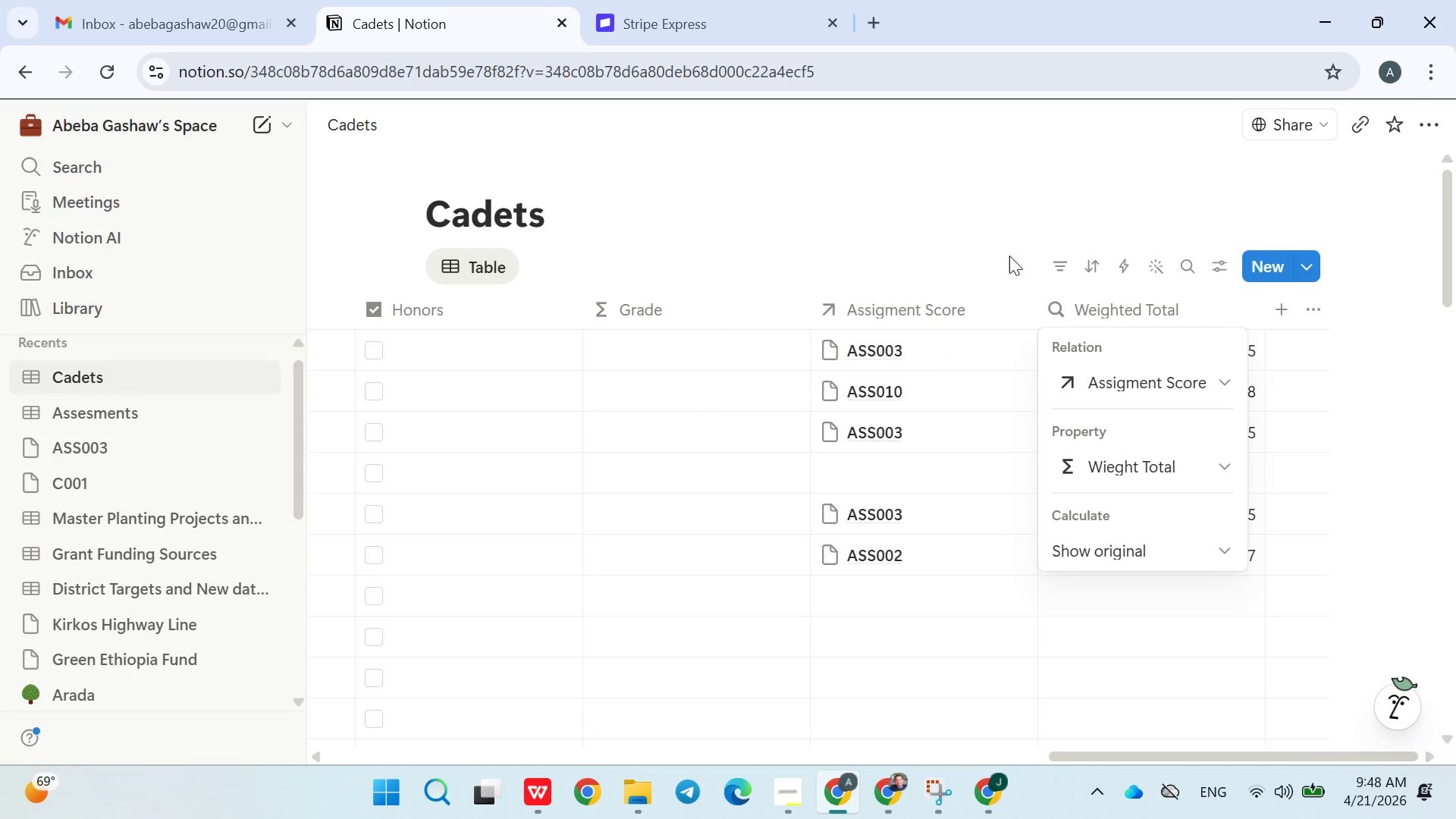 
left_click([1001, 248])
 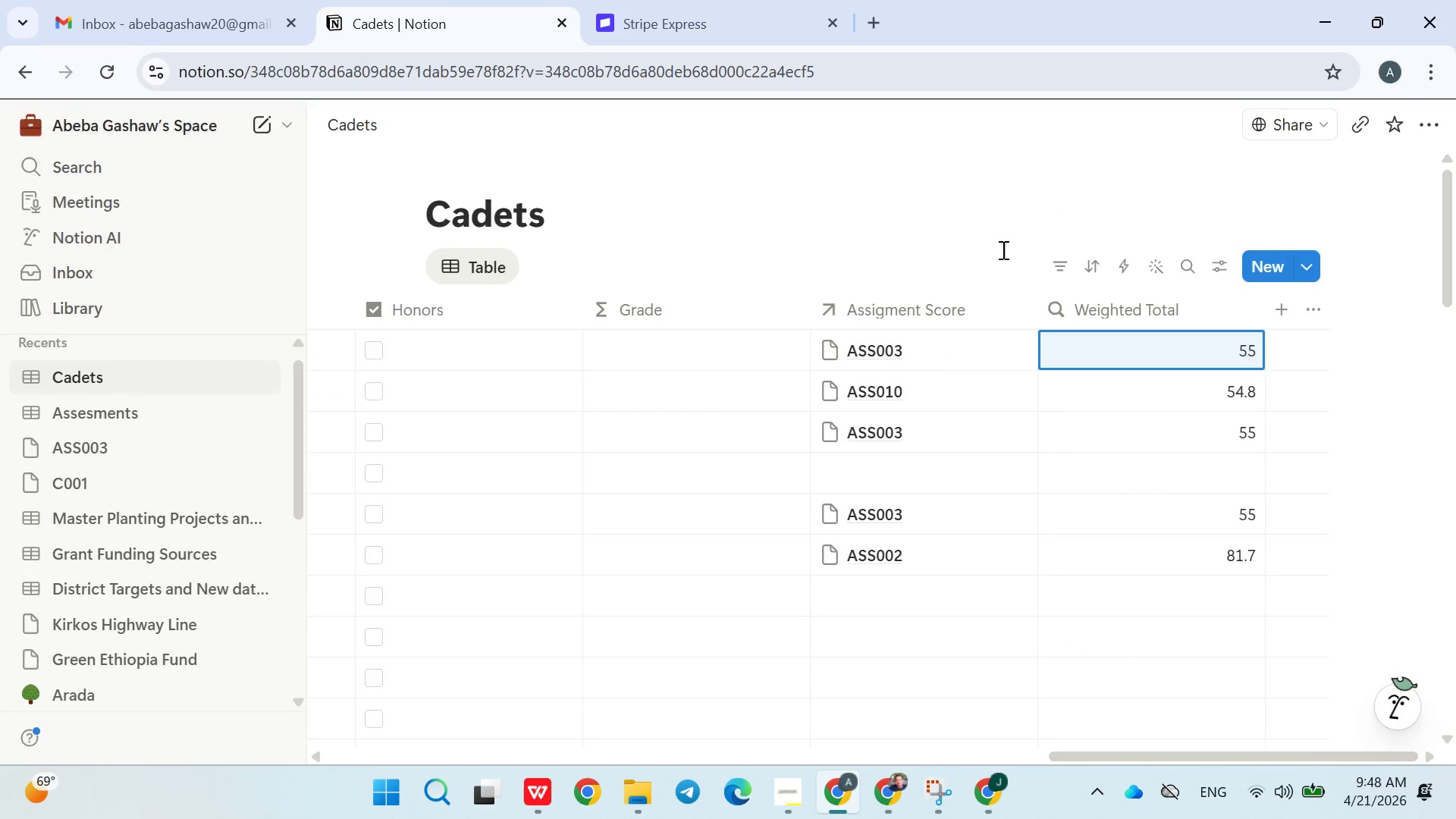 
mouse_move([1049, 323])
 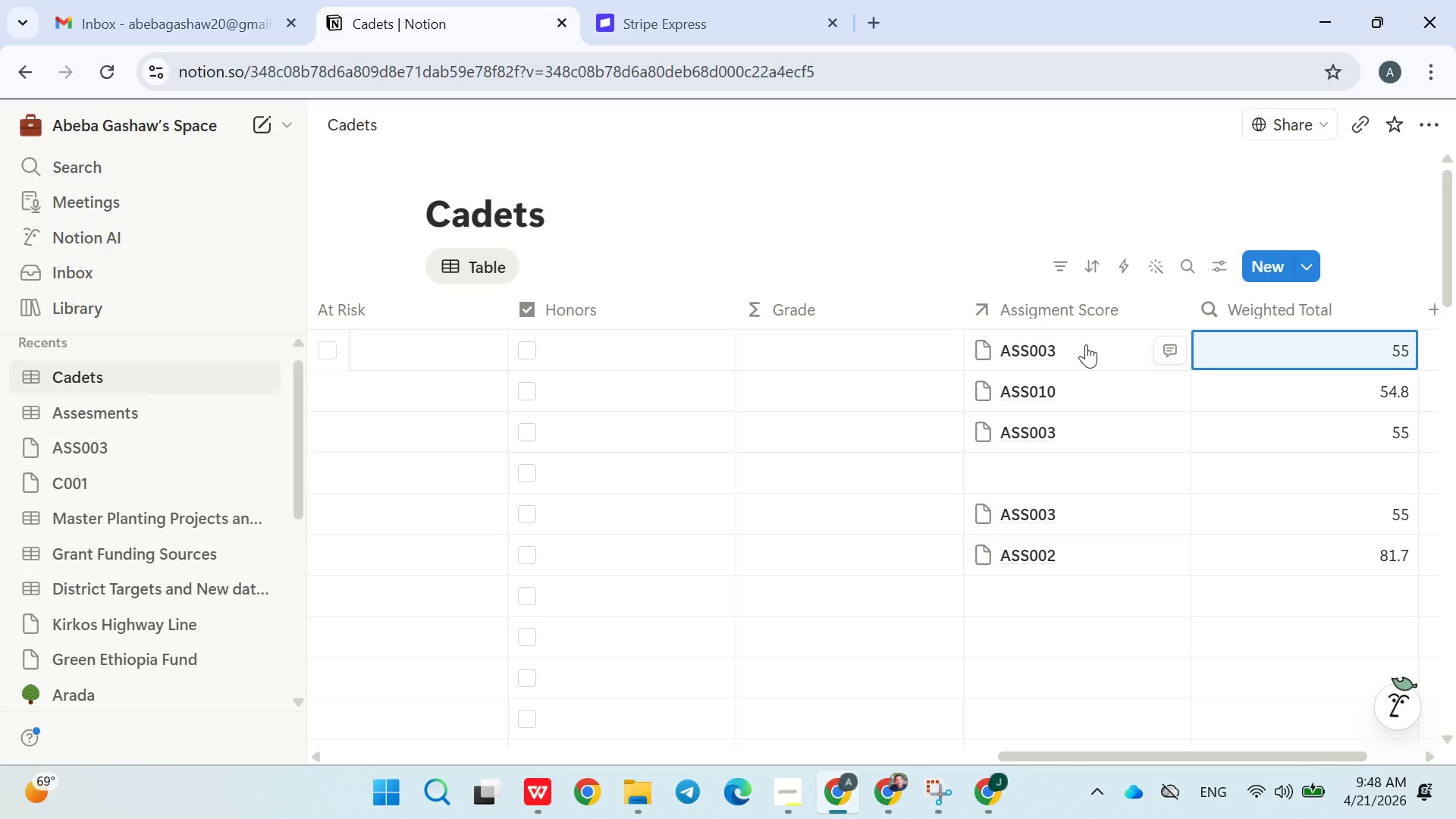 
left_click([1086, 344])
 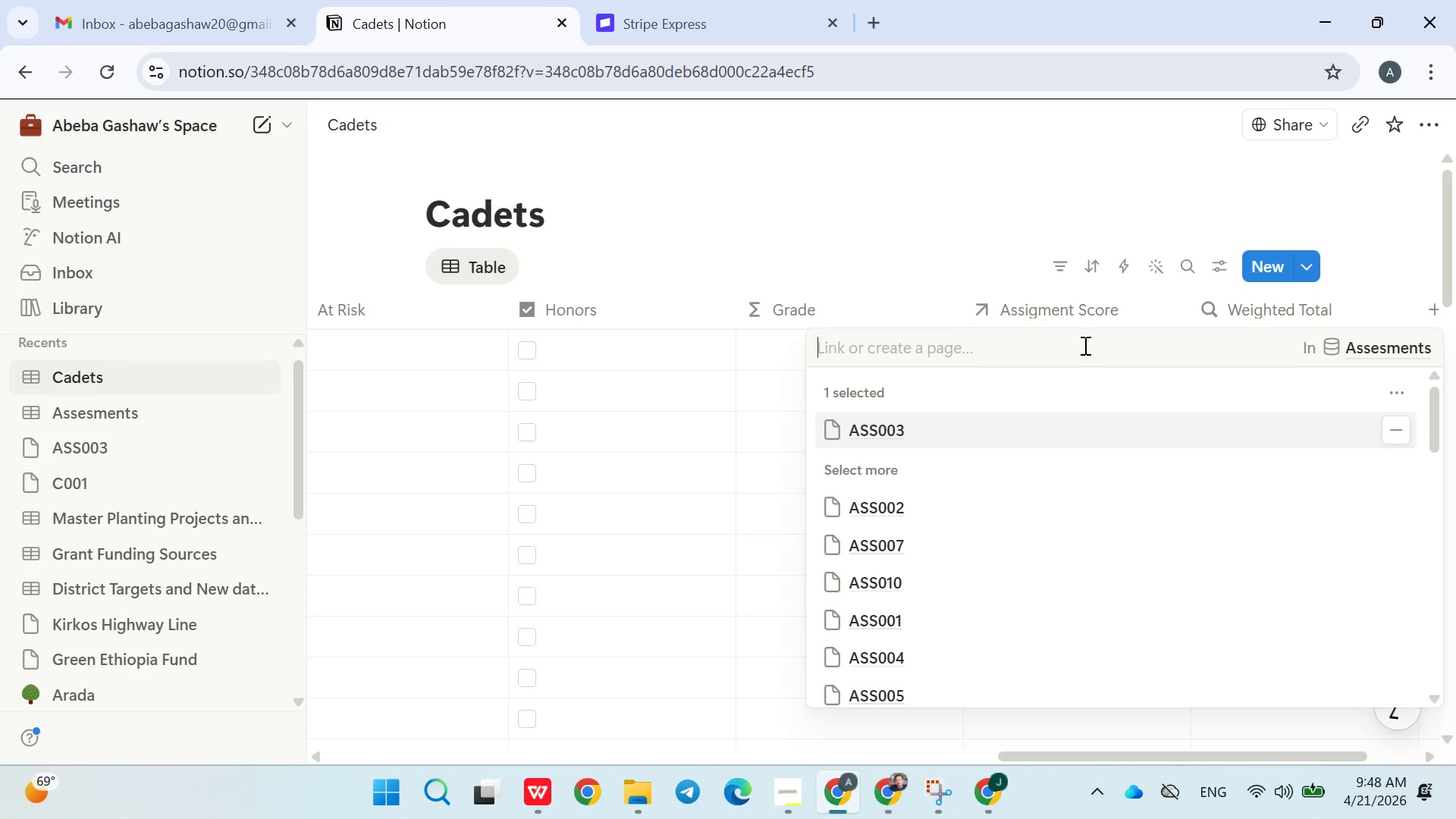 
left_click([994, 231])
 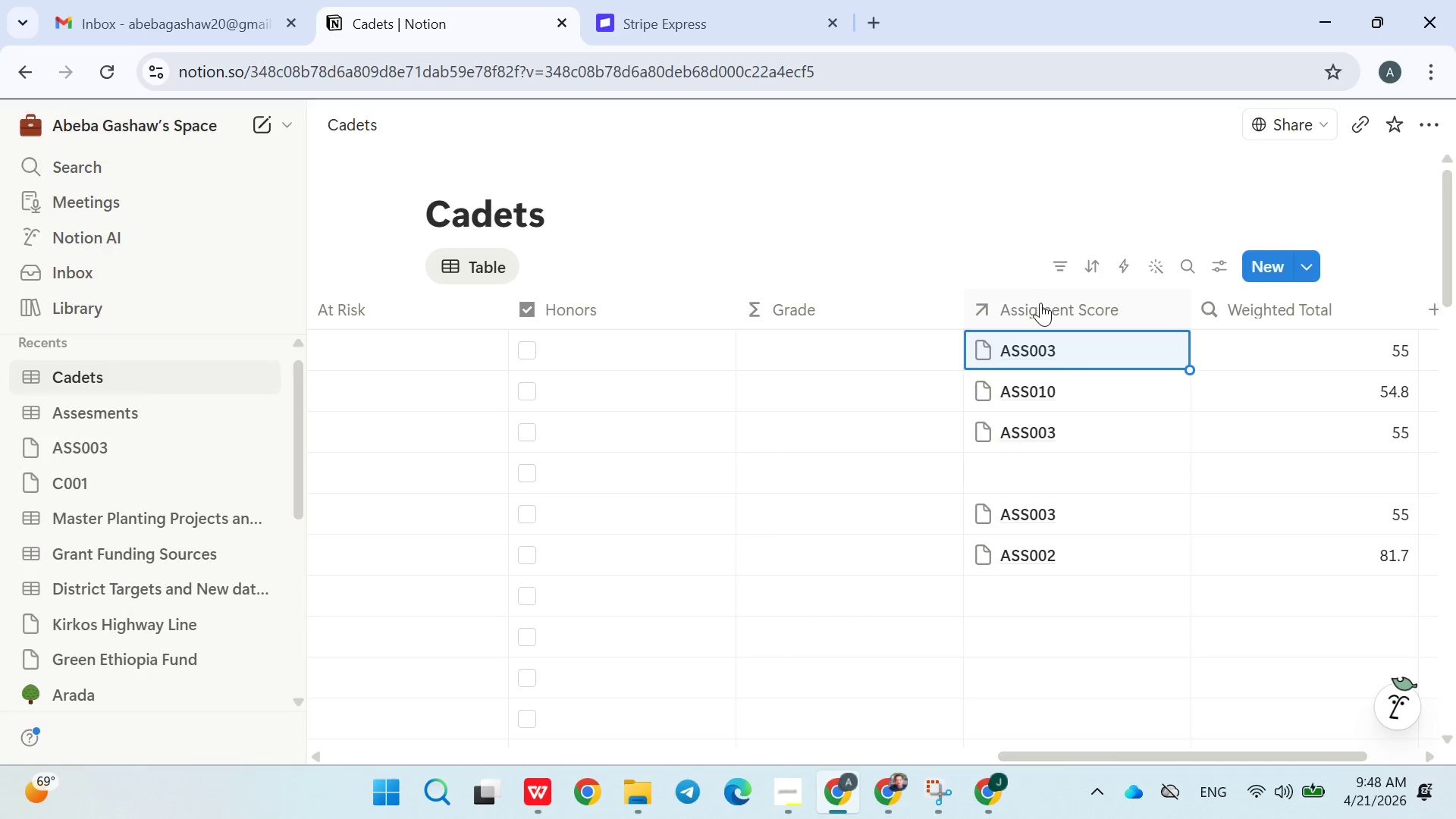 
left_click([1040, 303])
 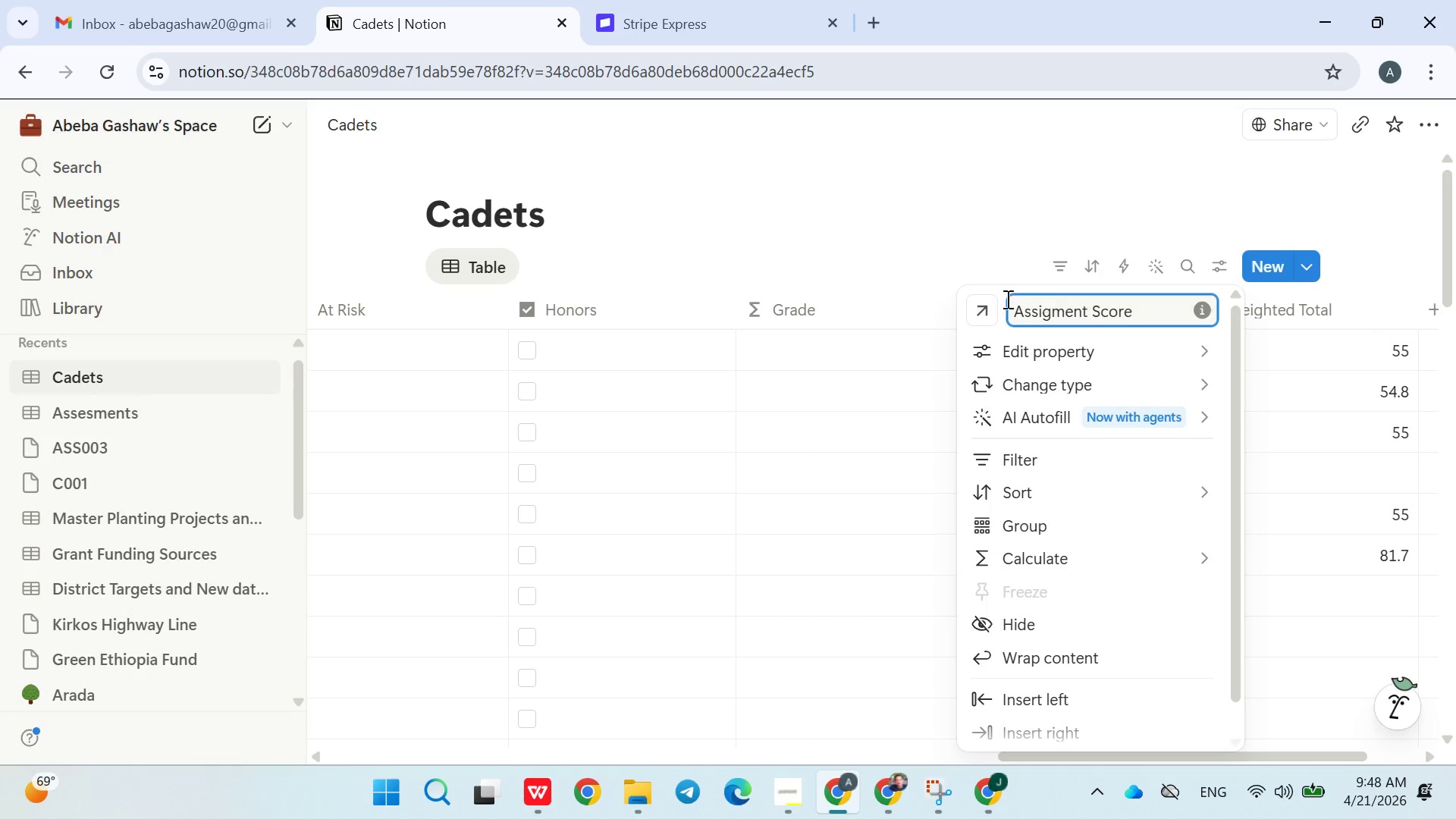 
left_click([977, 242])
 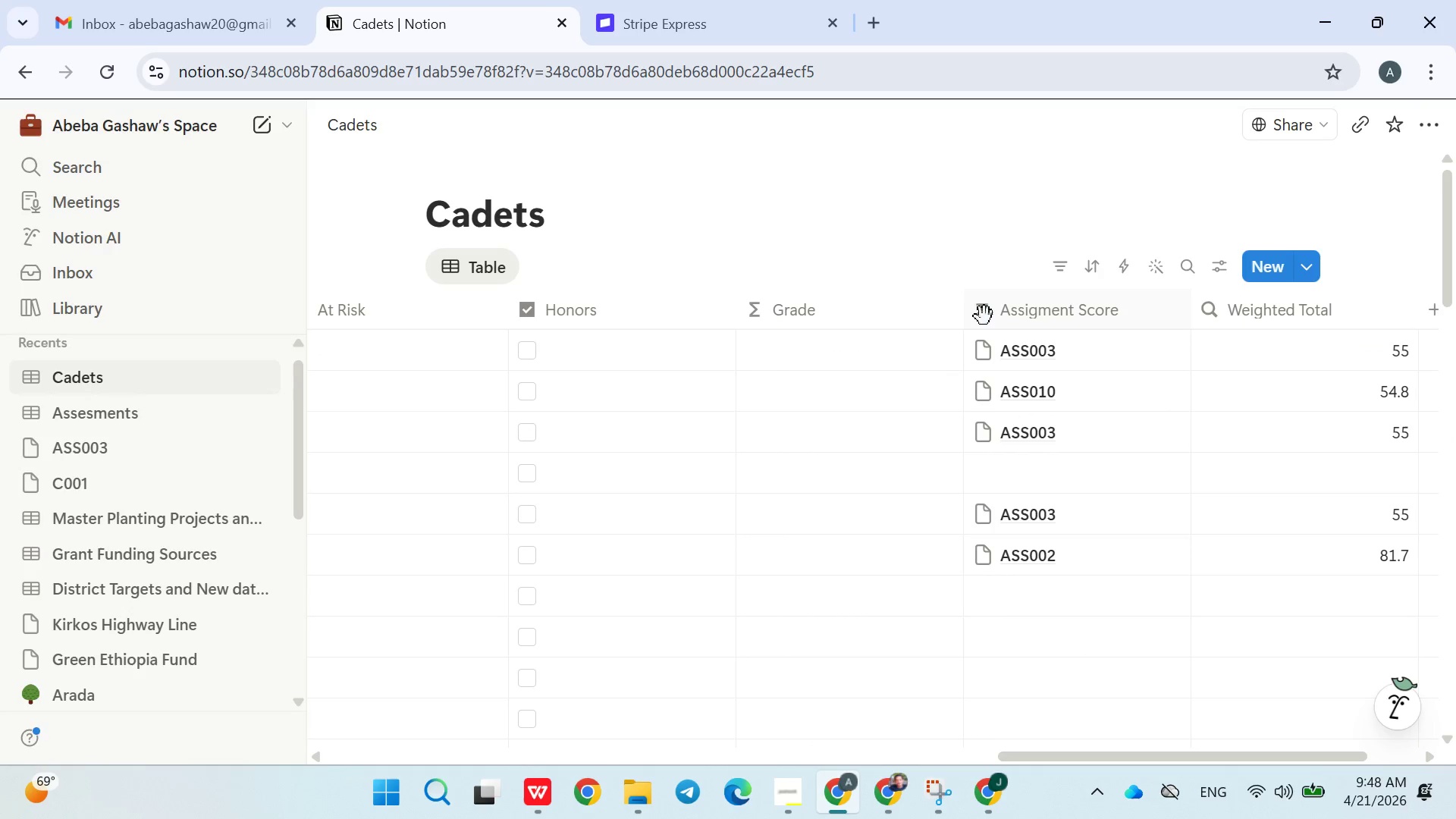 
left_click([993, 249])
 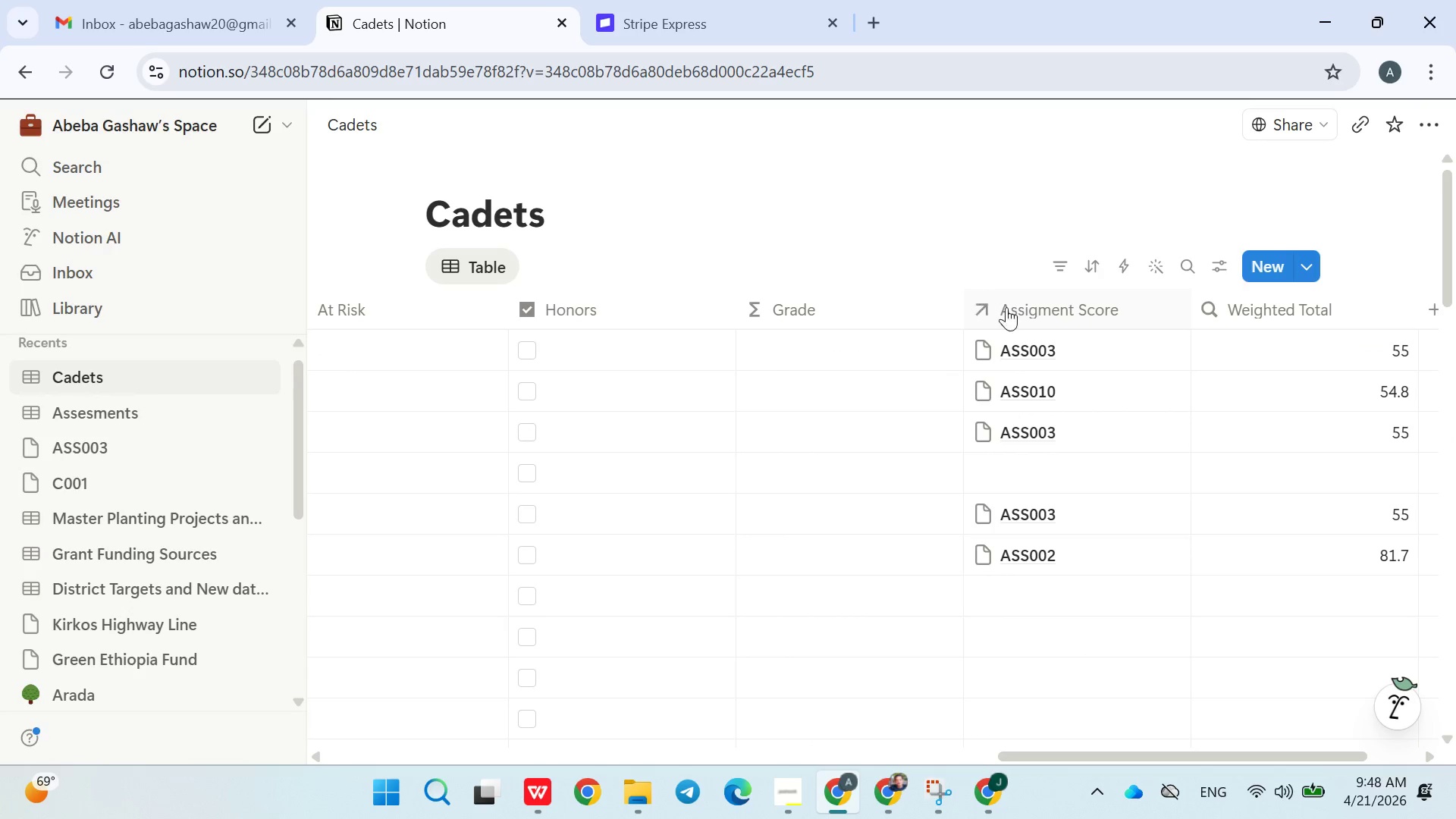 
left_click([1026, 309])
 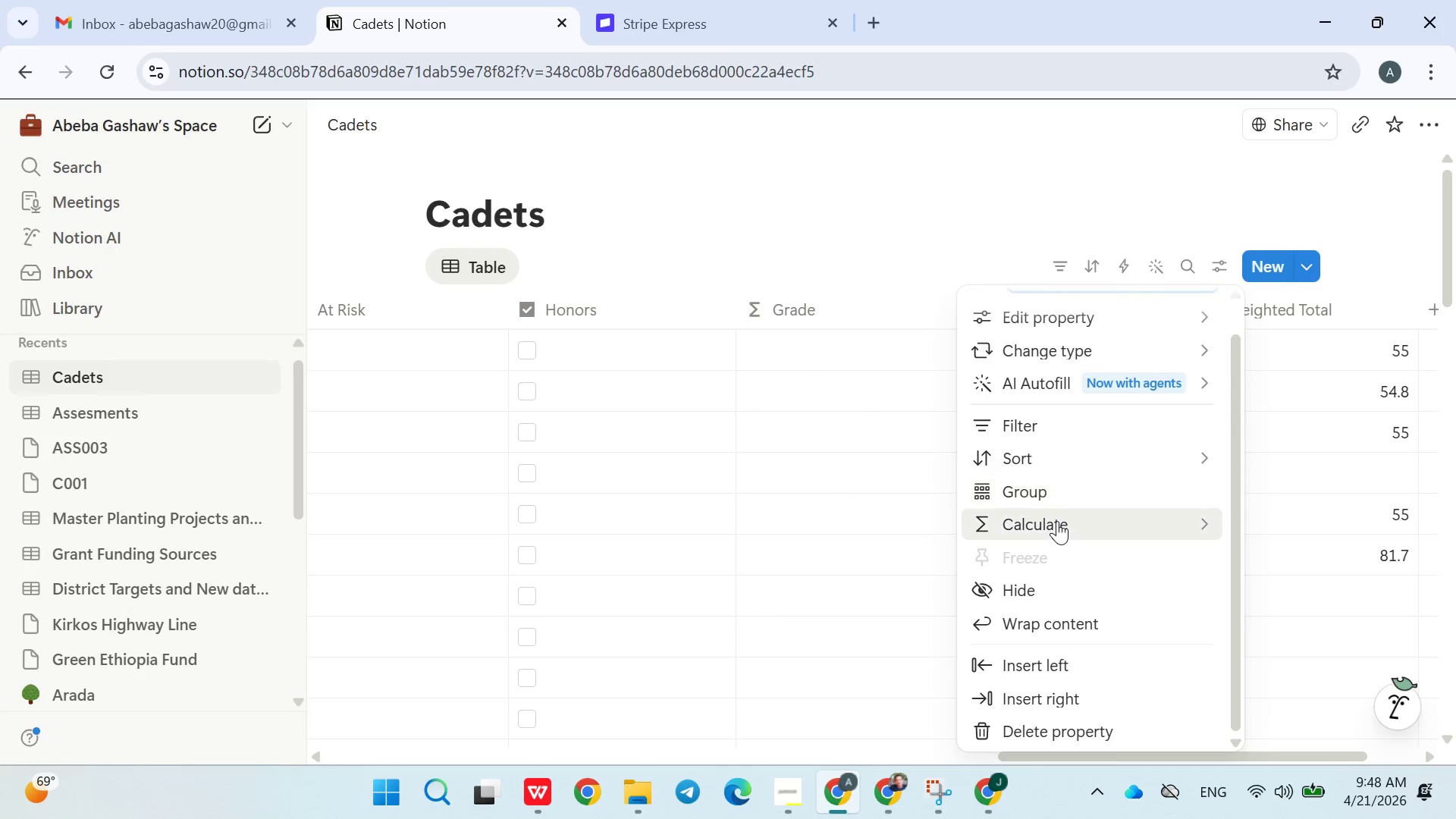 
wait(6.94)
 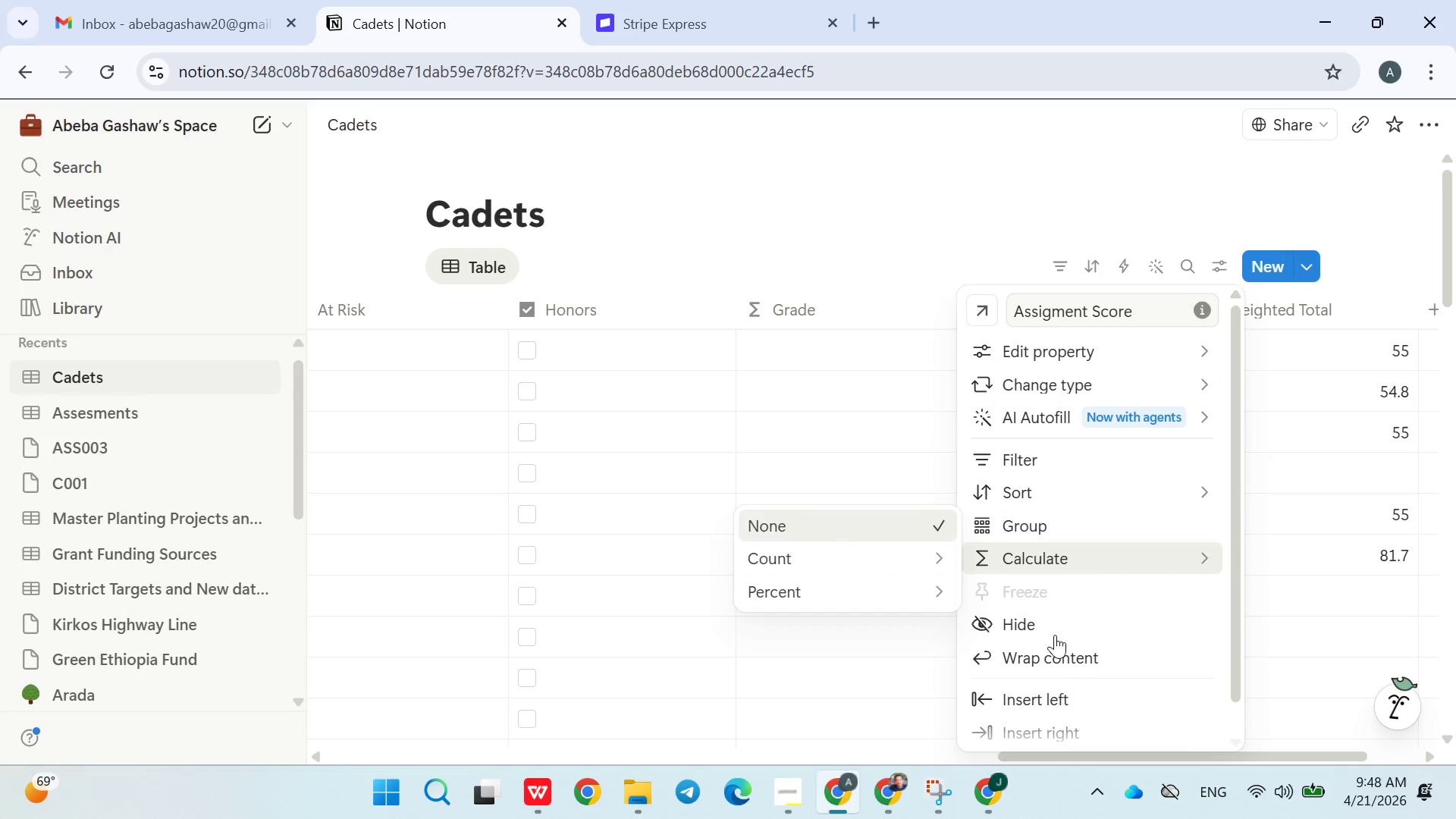 
left_click([1046, 718])
 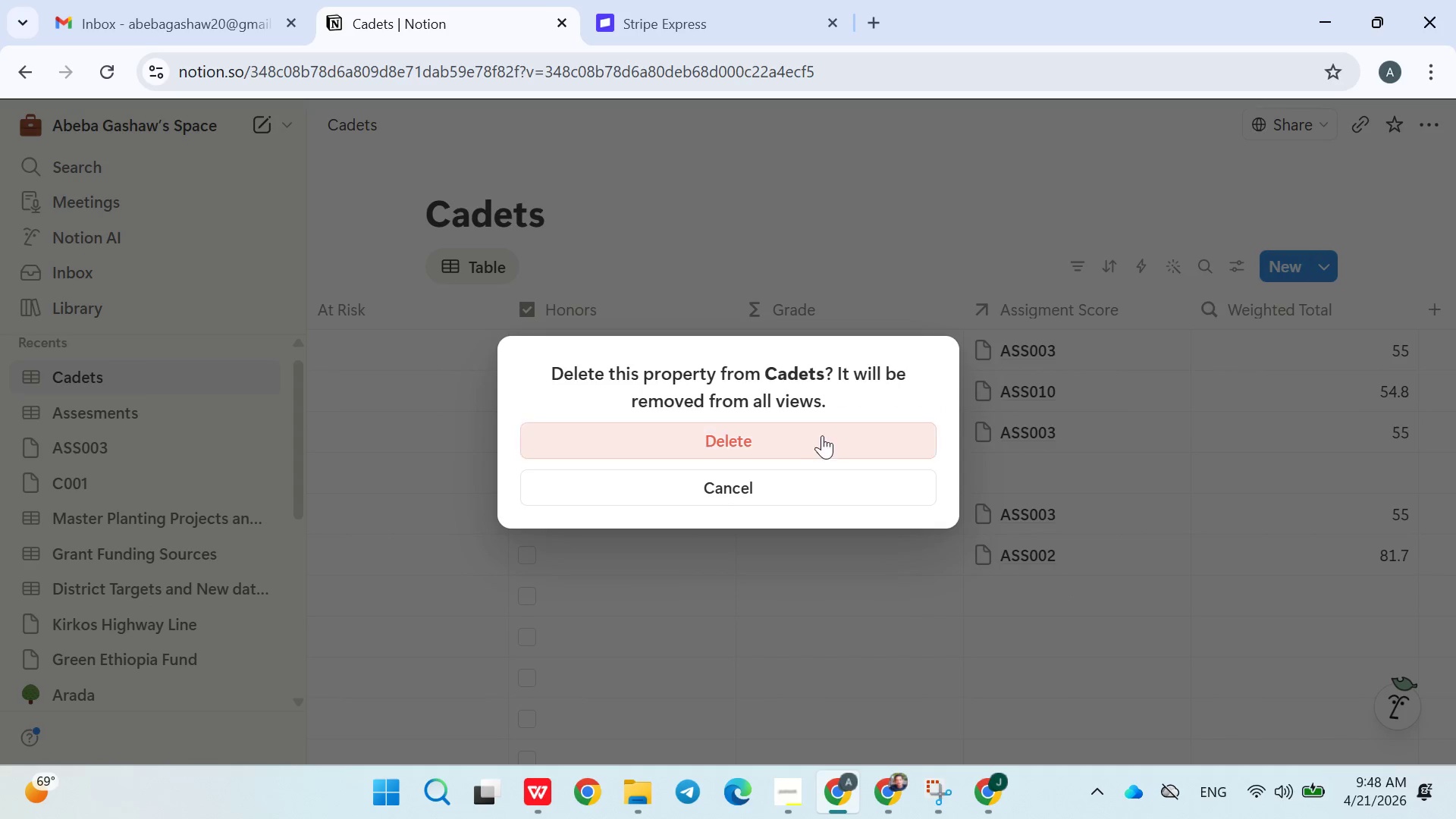 
left_click([813, 438])
 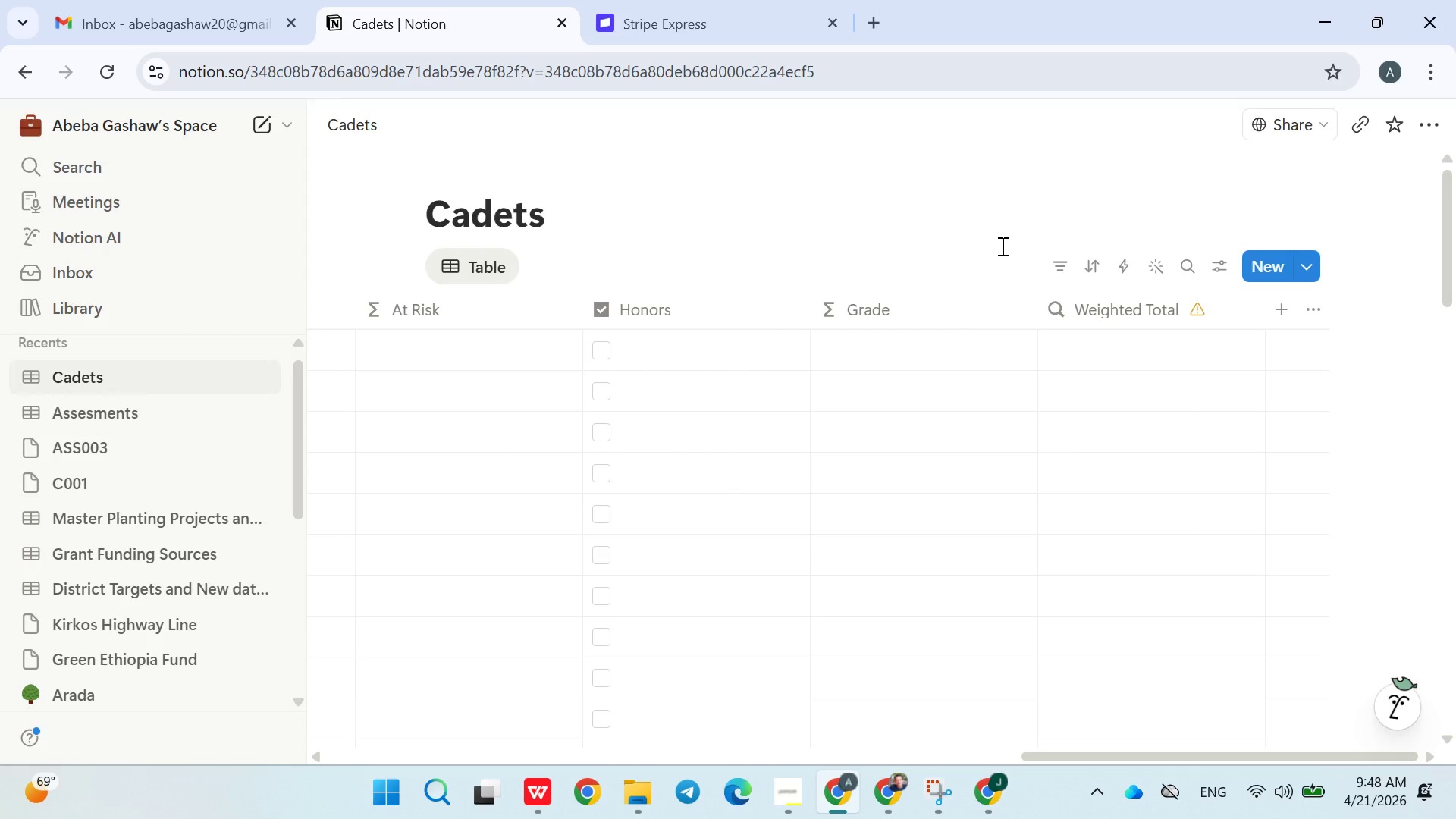 
left_click([1096, 348])
 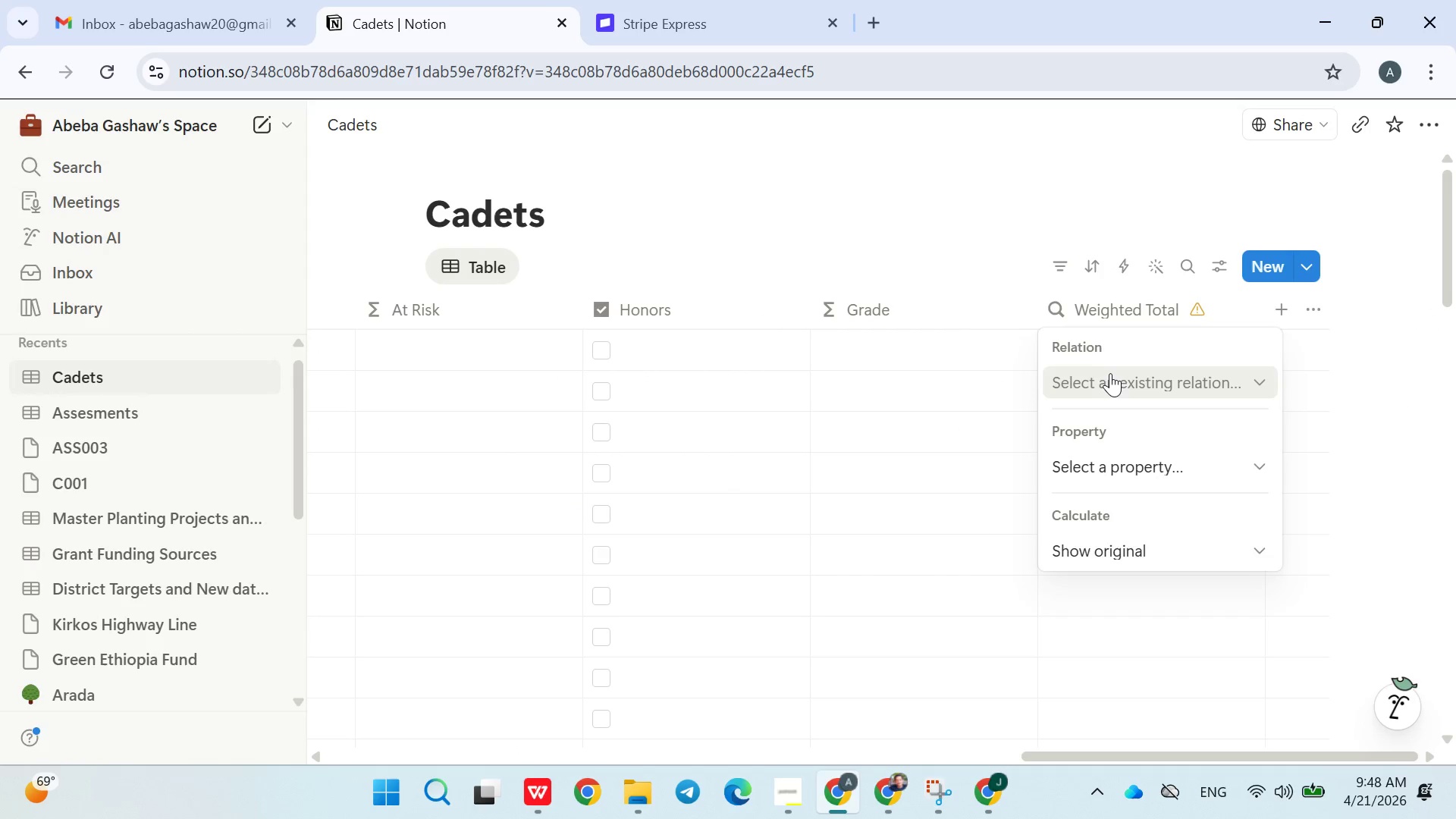 
left_click([1112, 376])
 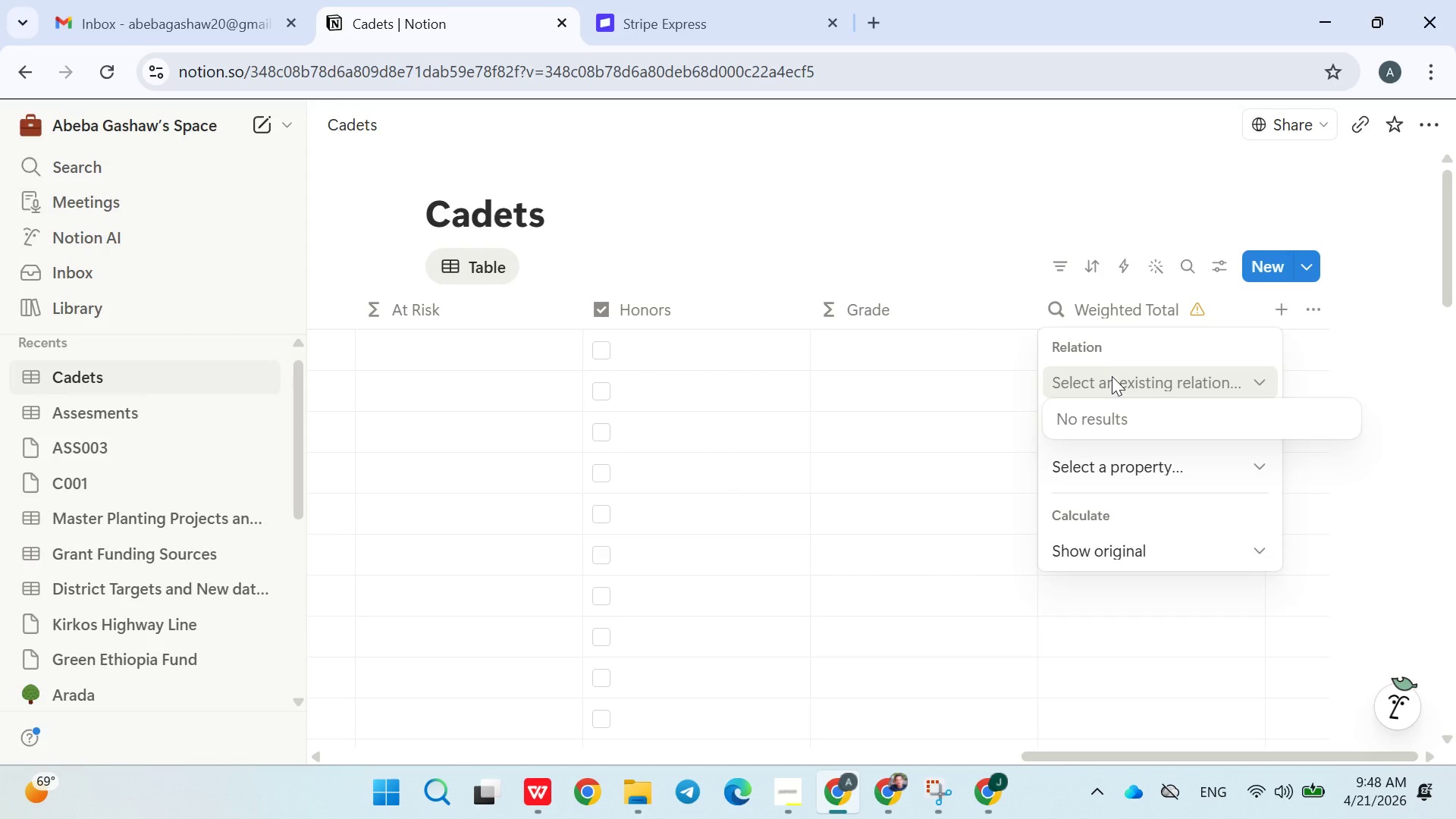 
left_click([1112, 376])
 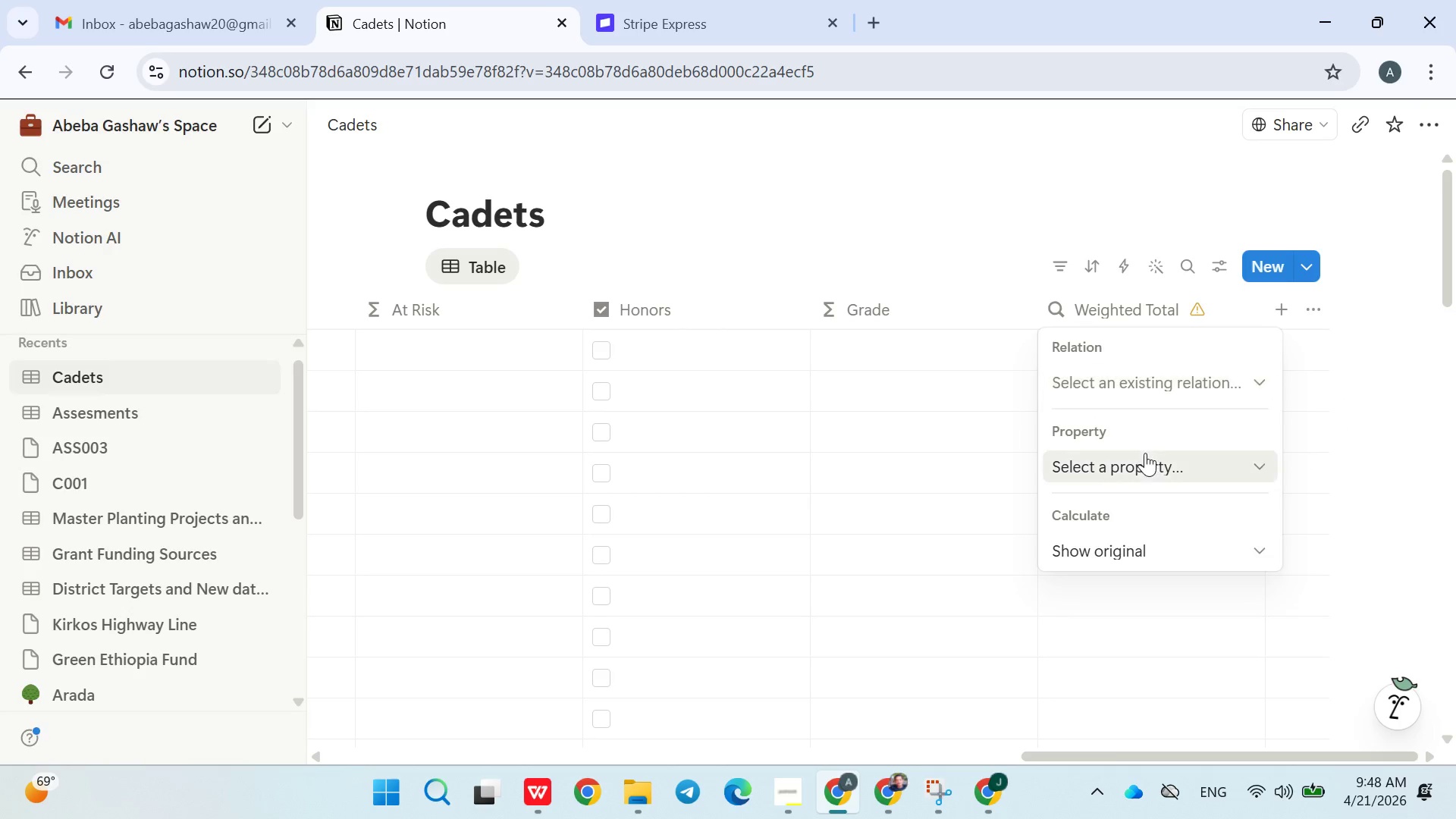 
left_click([1147, 455])
 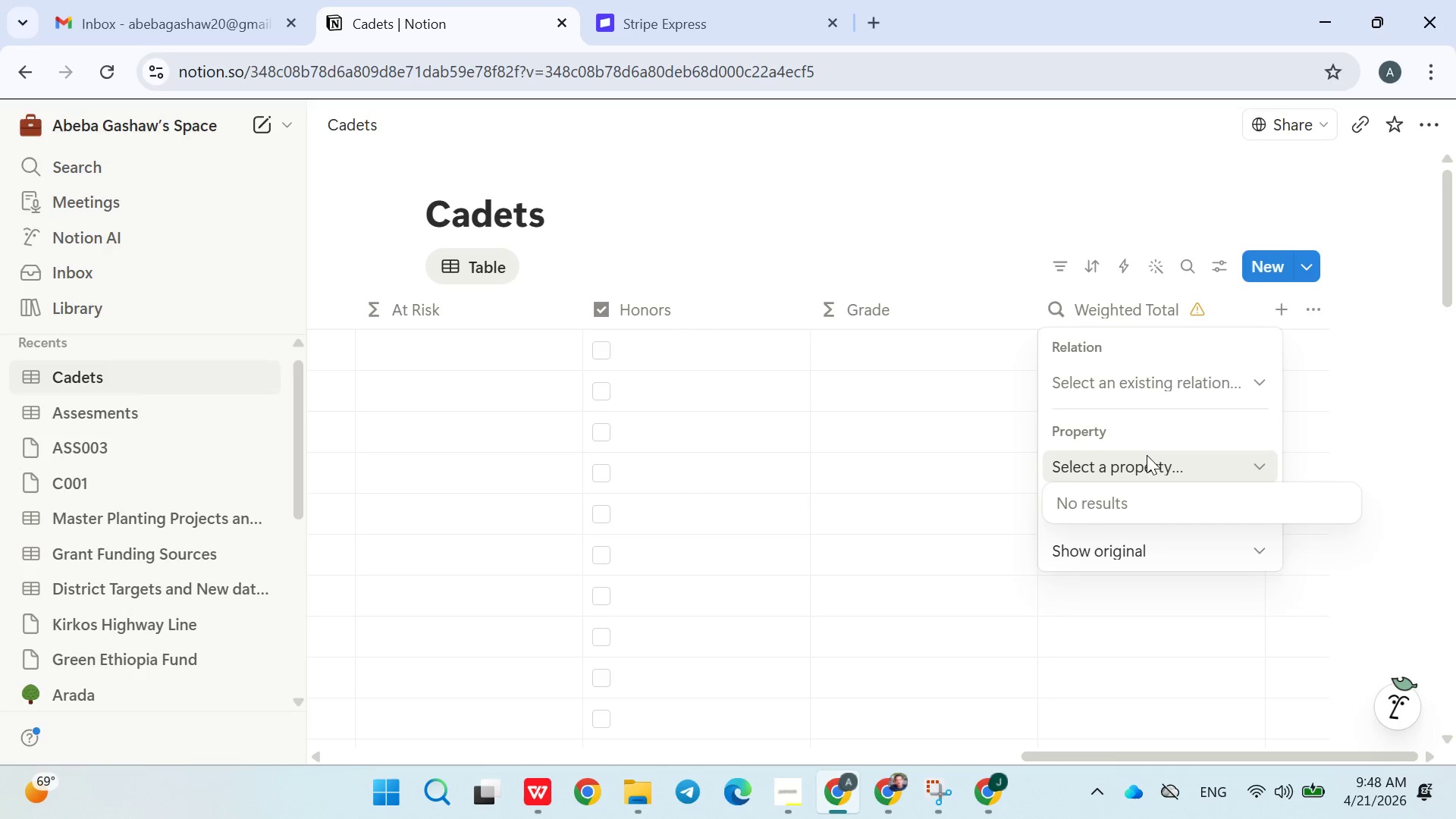 
left_click([1148, 469])
 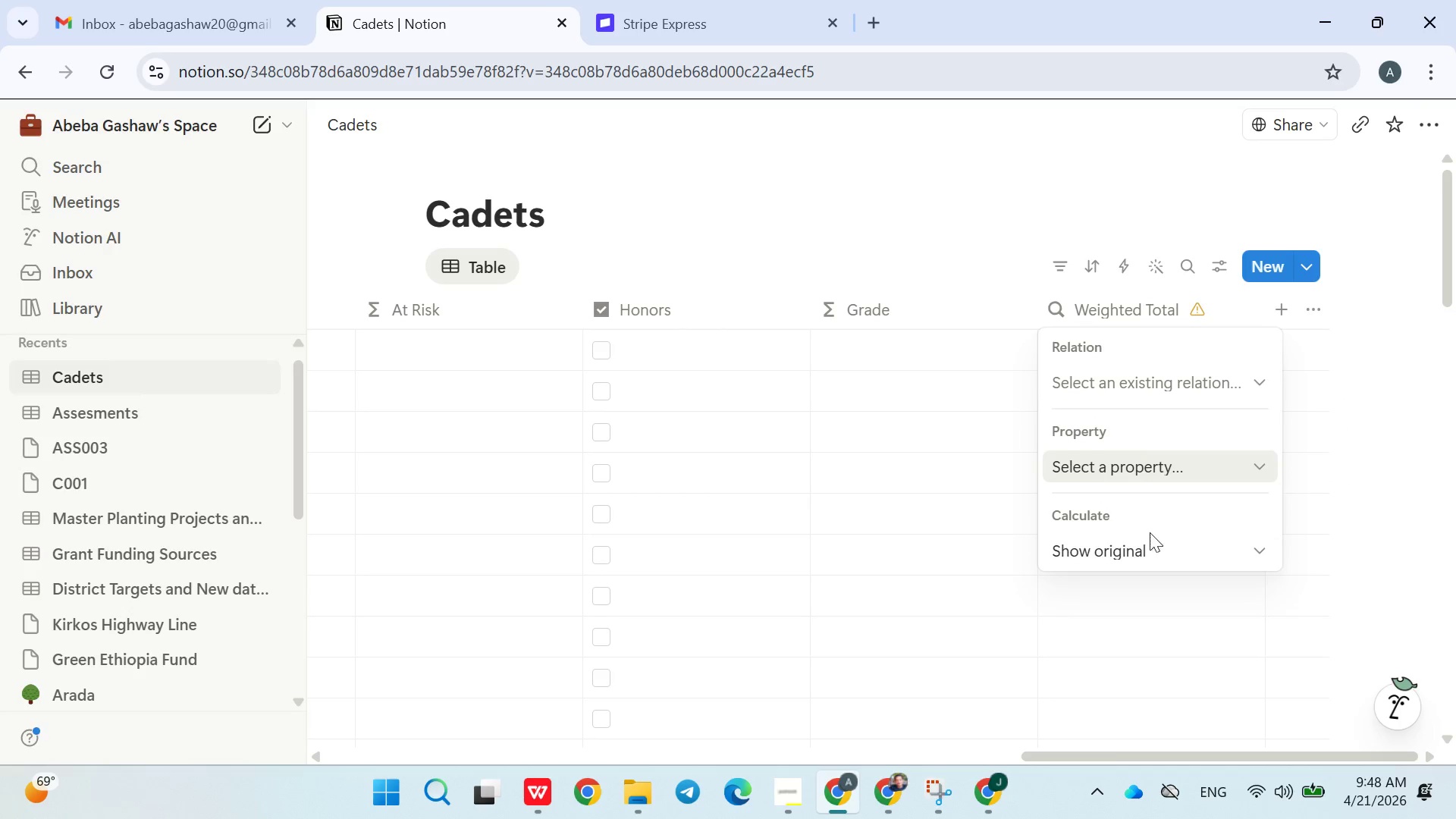 
left_click([1150, 537])
 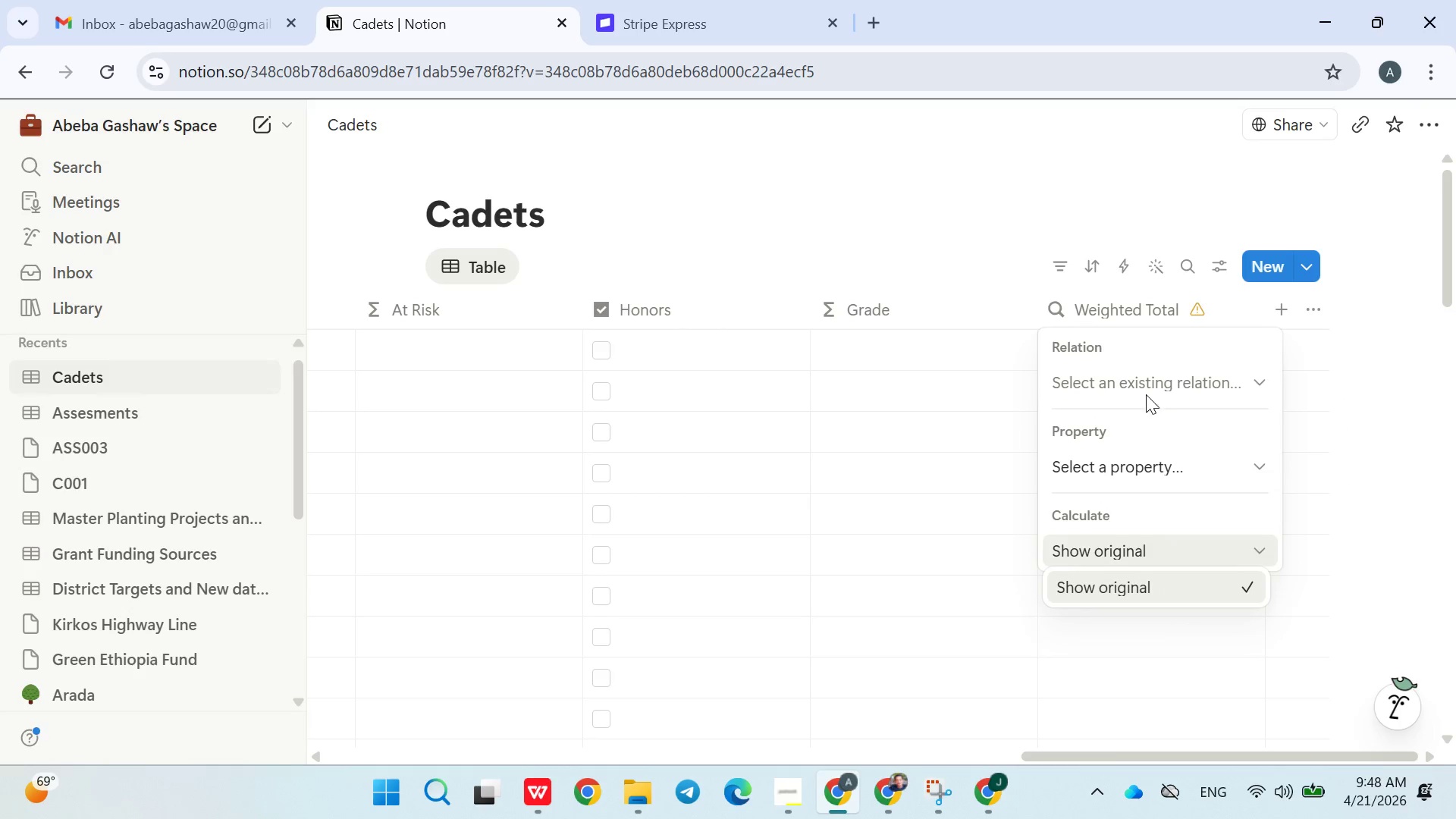 
left_click_drag(start_coordinate=[1146, 394], to_coordinate=[1128, 284])
 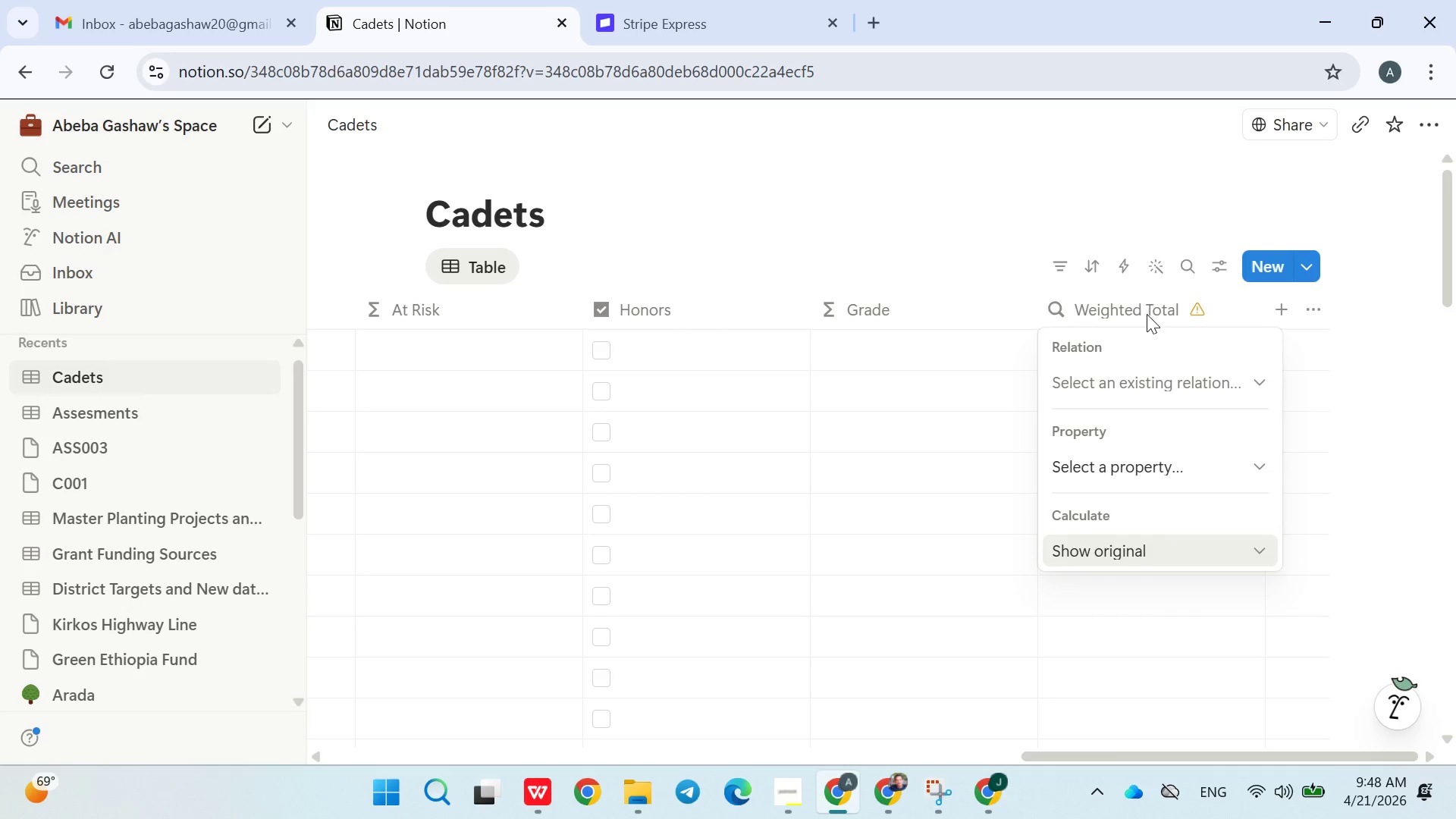 
left_click([1147, 315])
 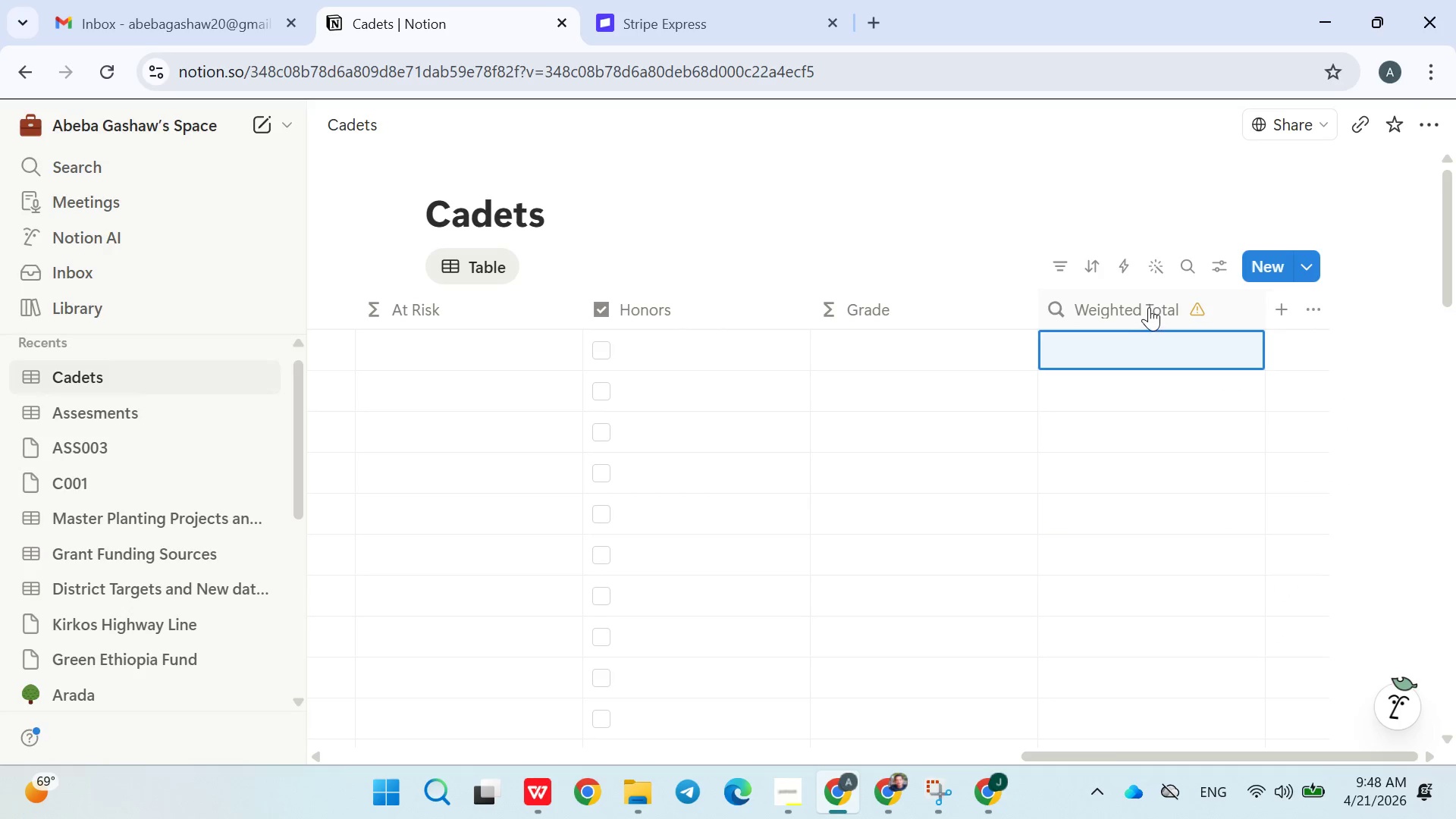 
left_click([1150, 306])
 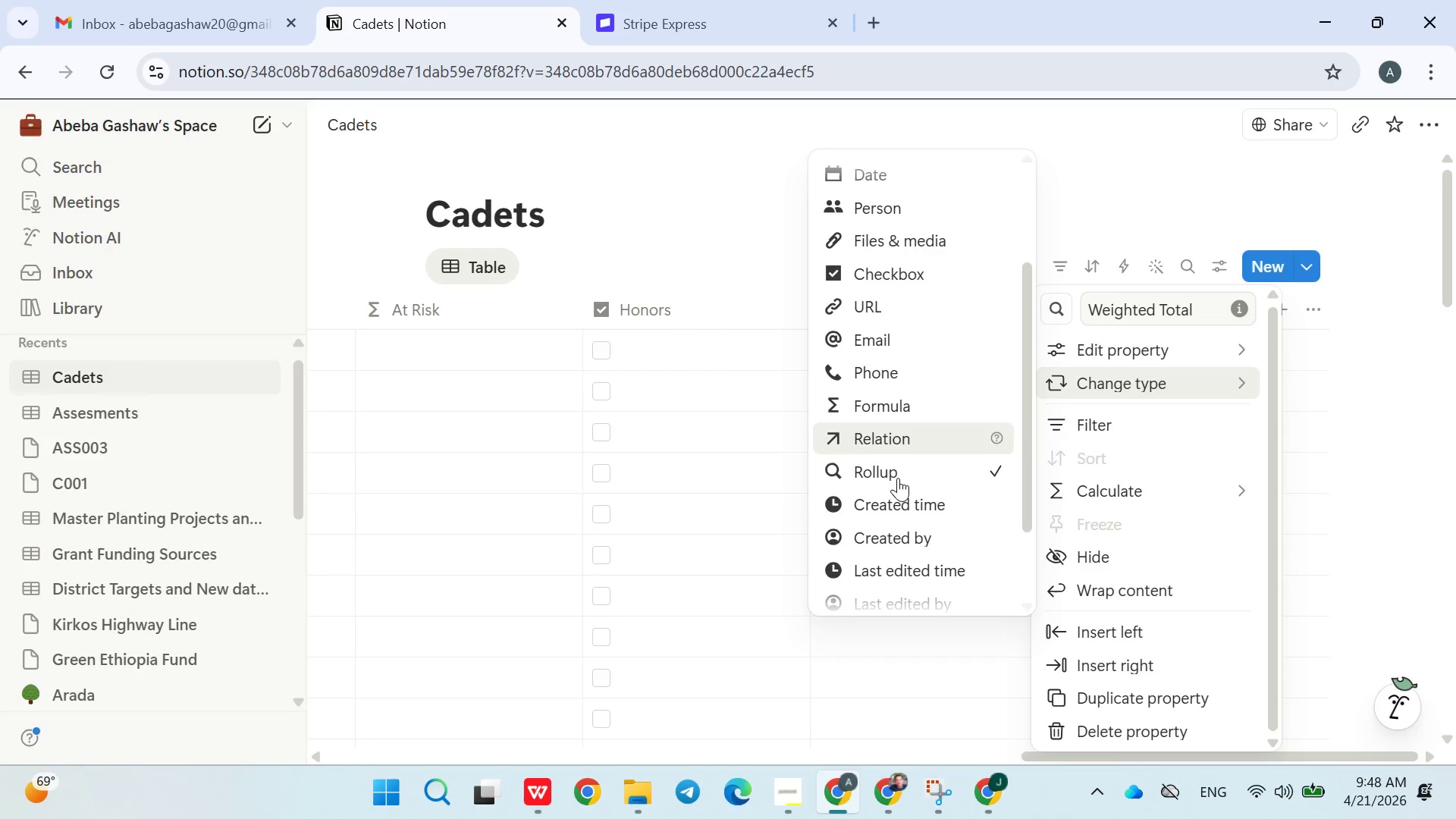 
wait(7.16)
 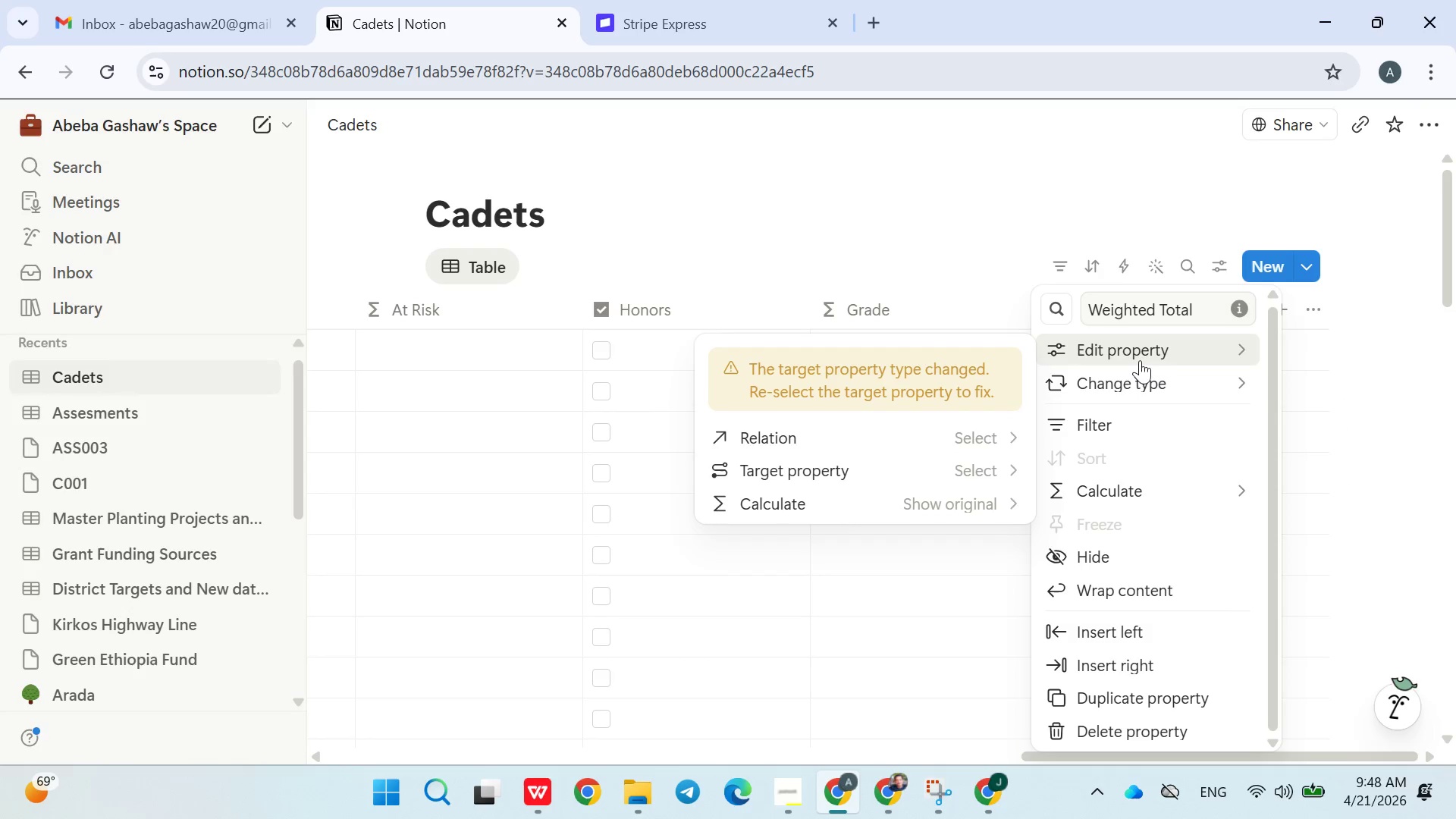 
left_click([896, 447])
 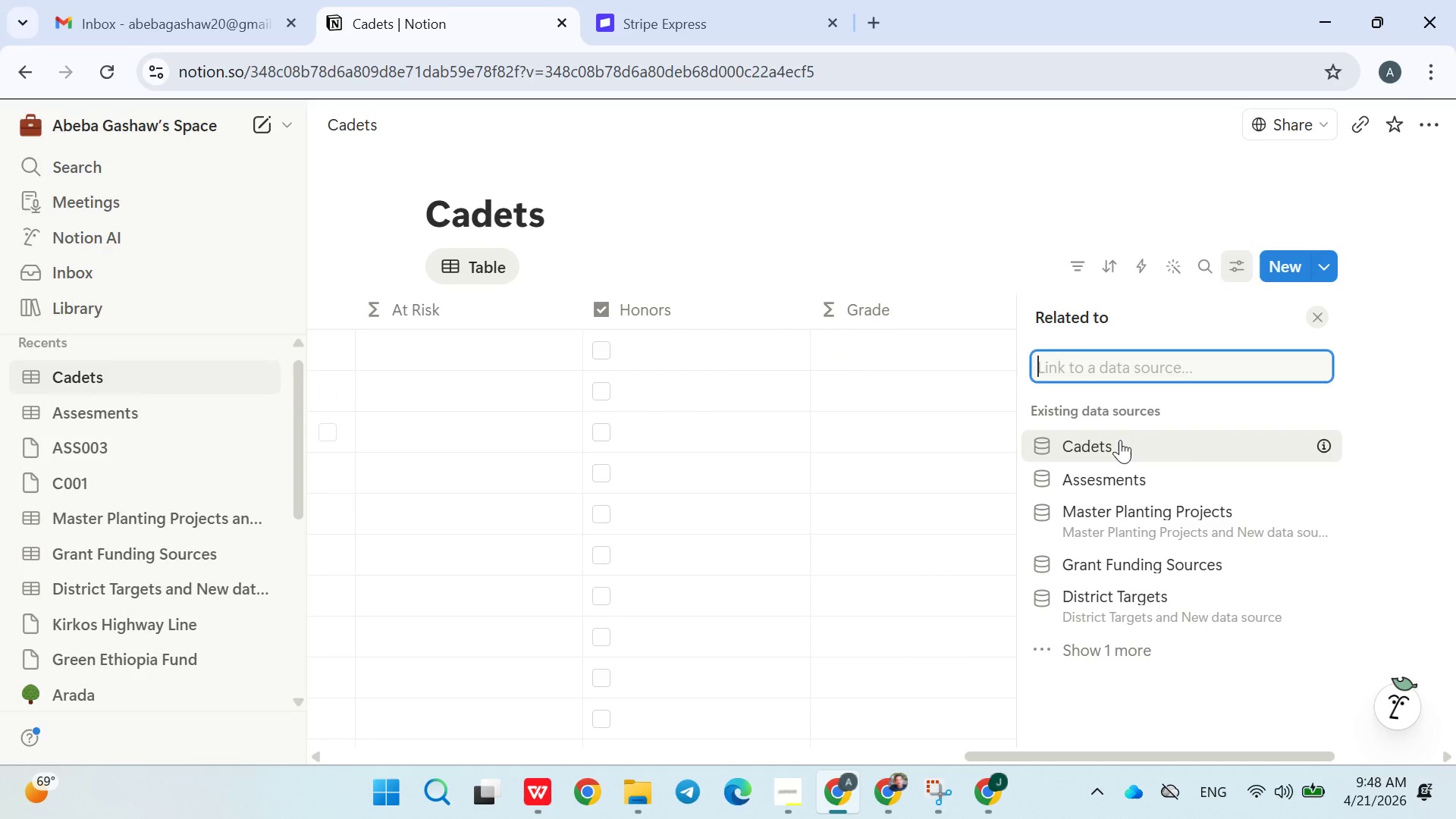 
left_click([1107, 473])
 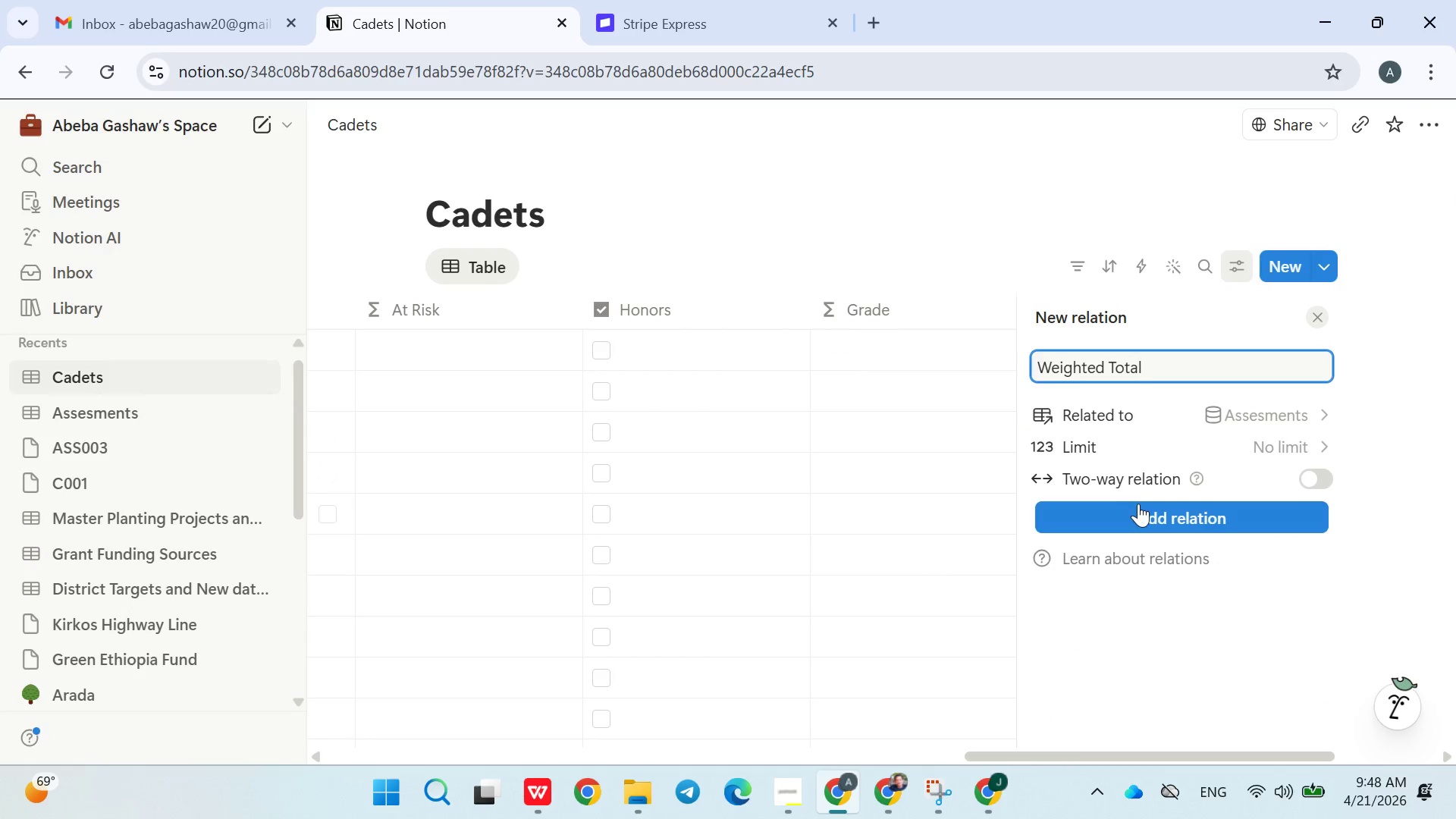 
left_click([1138, 505])
 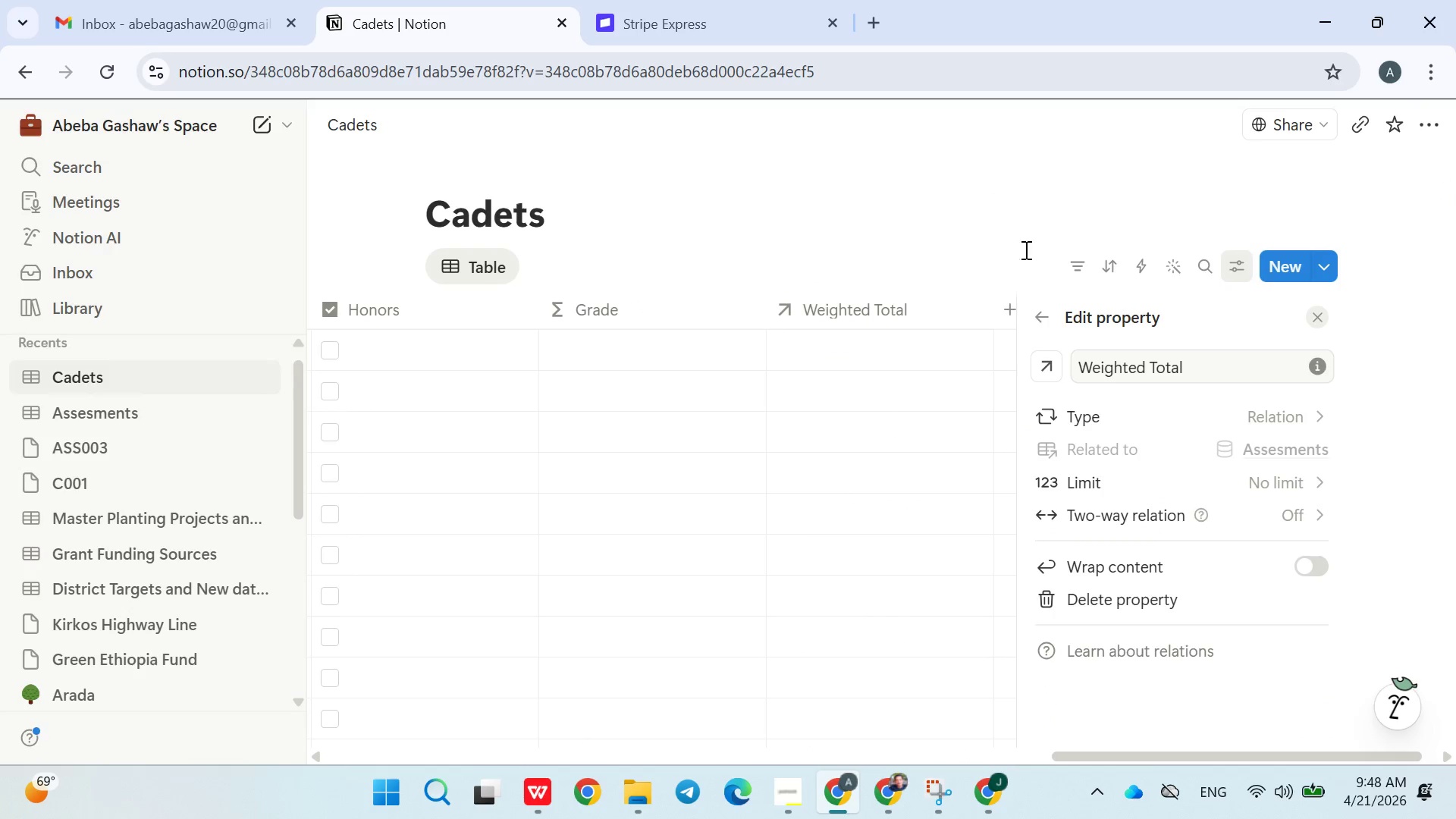 
left_click([968, 228])
 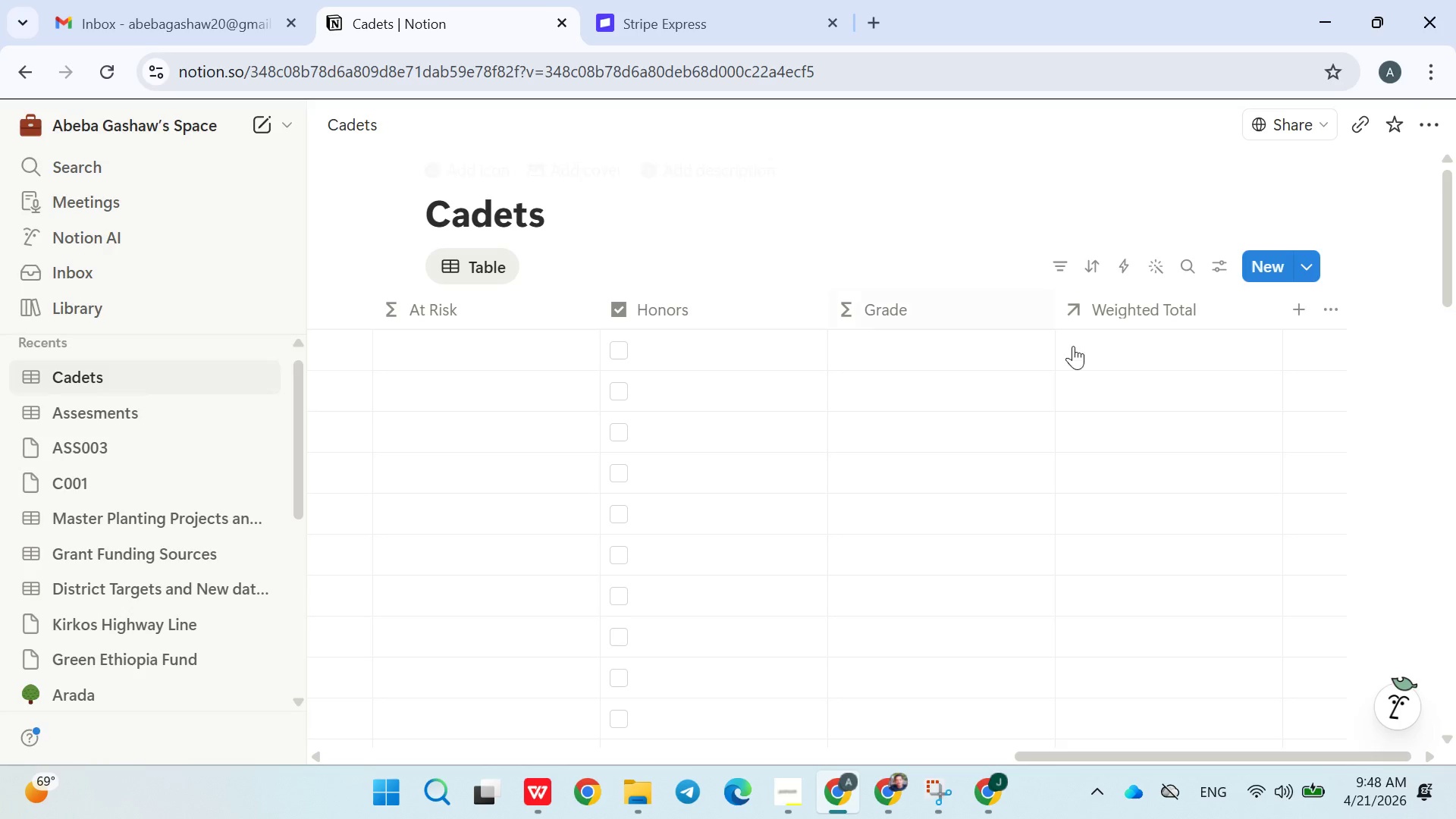 
left_click([1102, 366])
 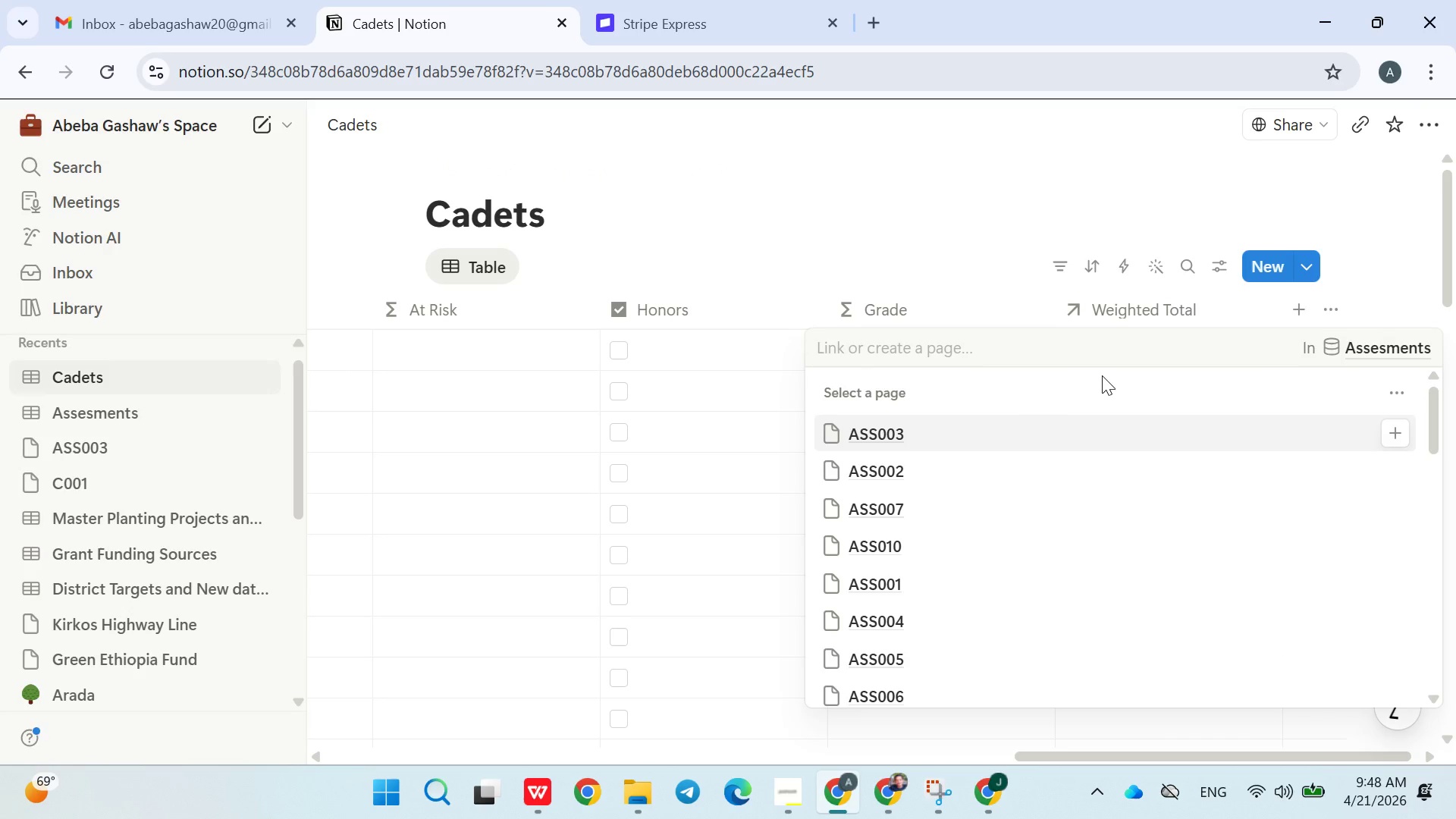 
wait(9.8)
 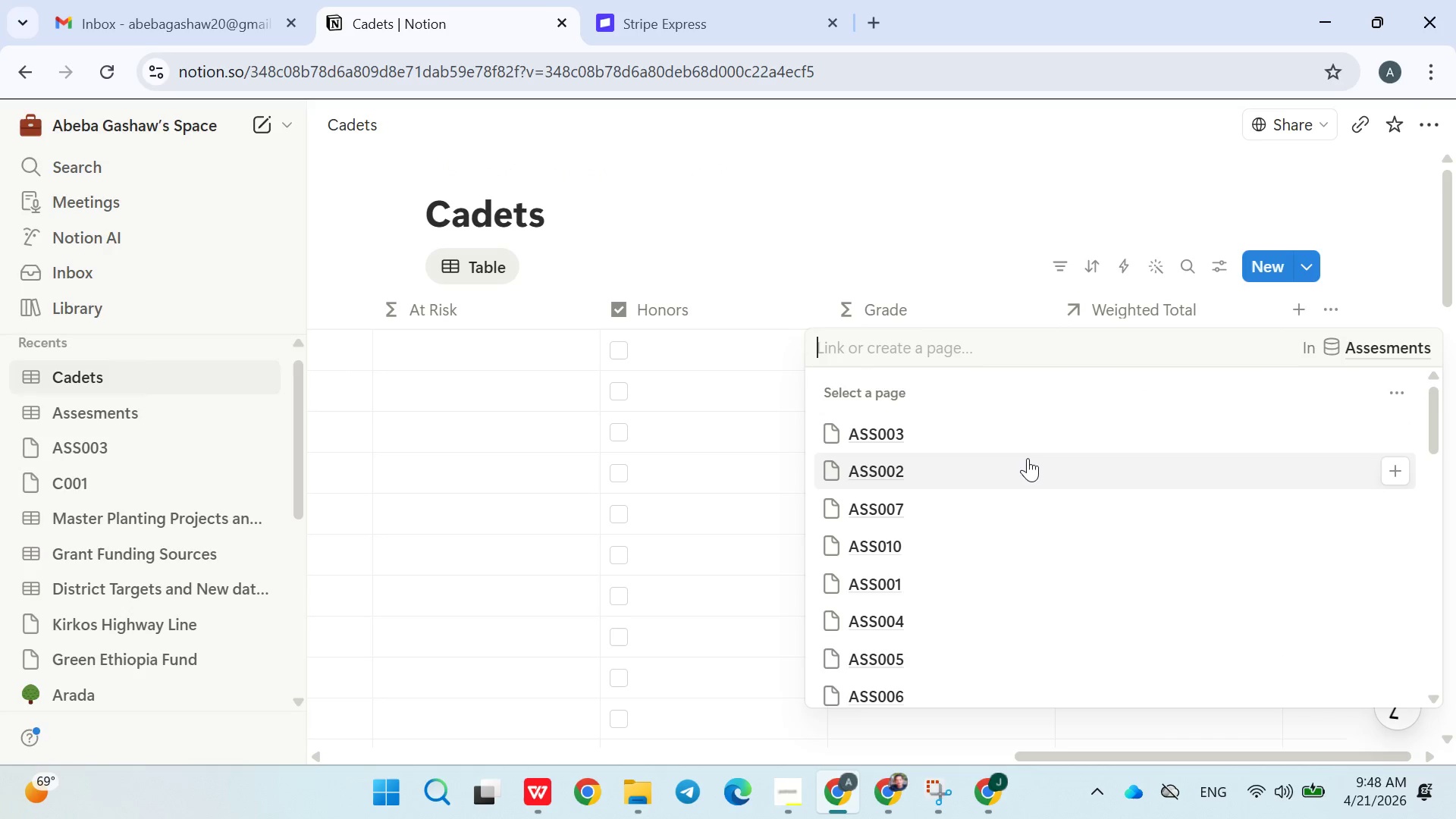 
type(ASS1)
 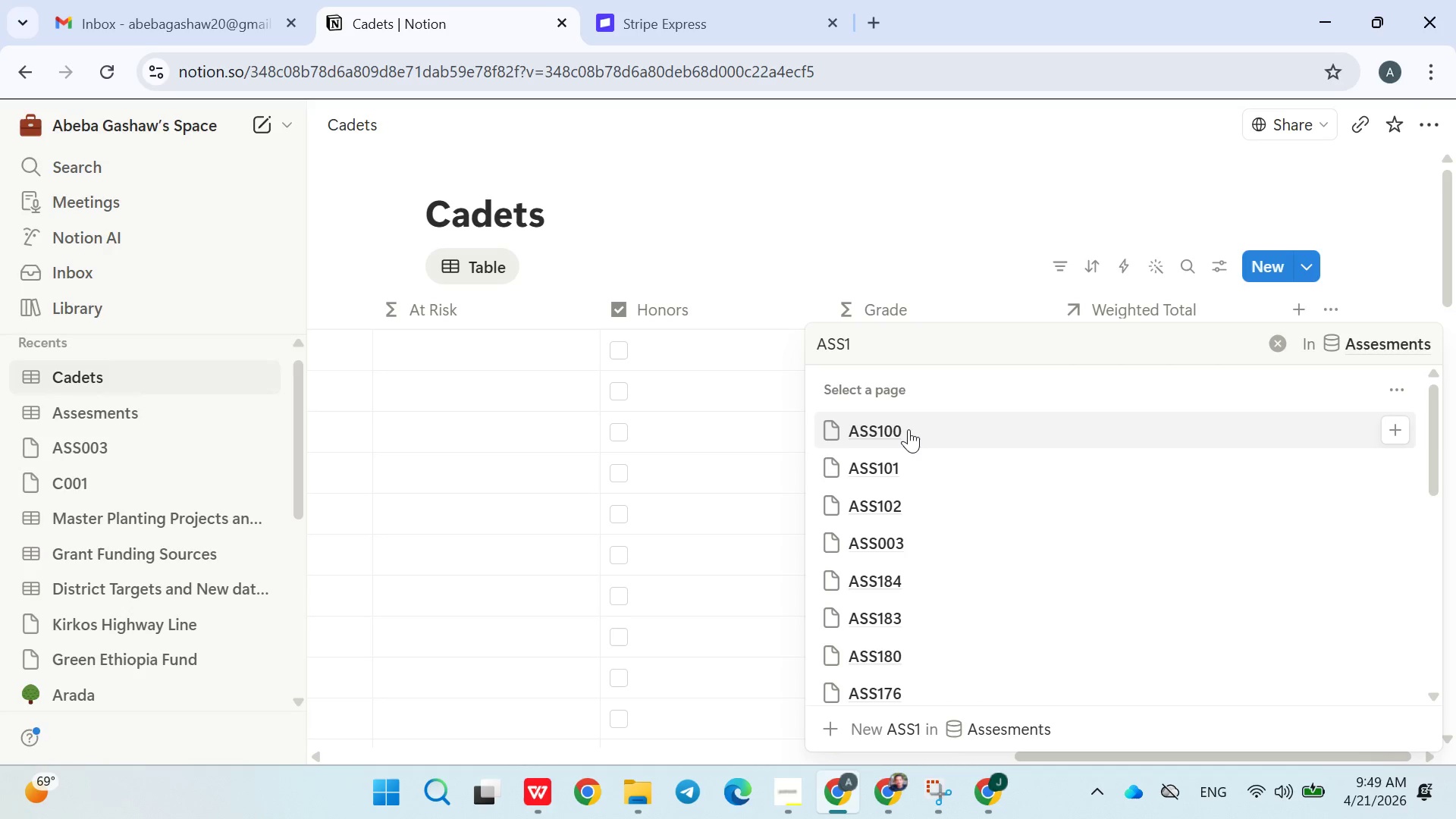 
key(Backspace)
type(001)
 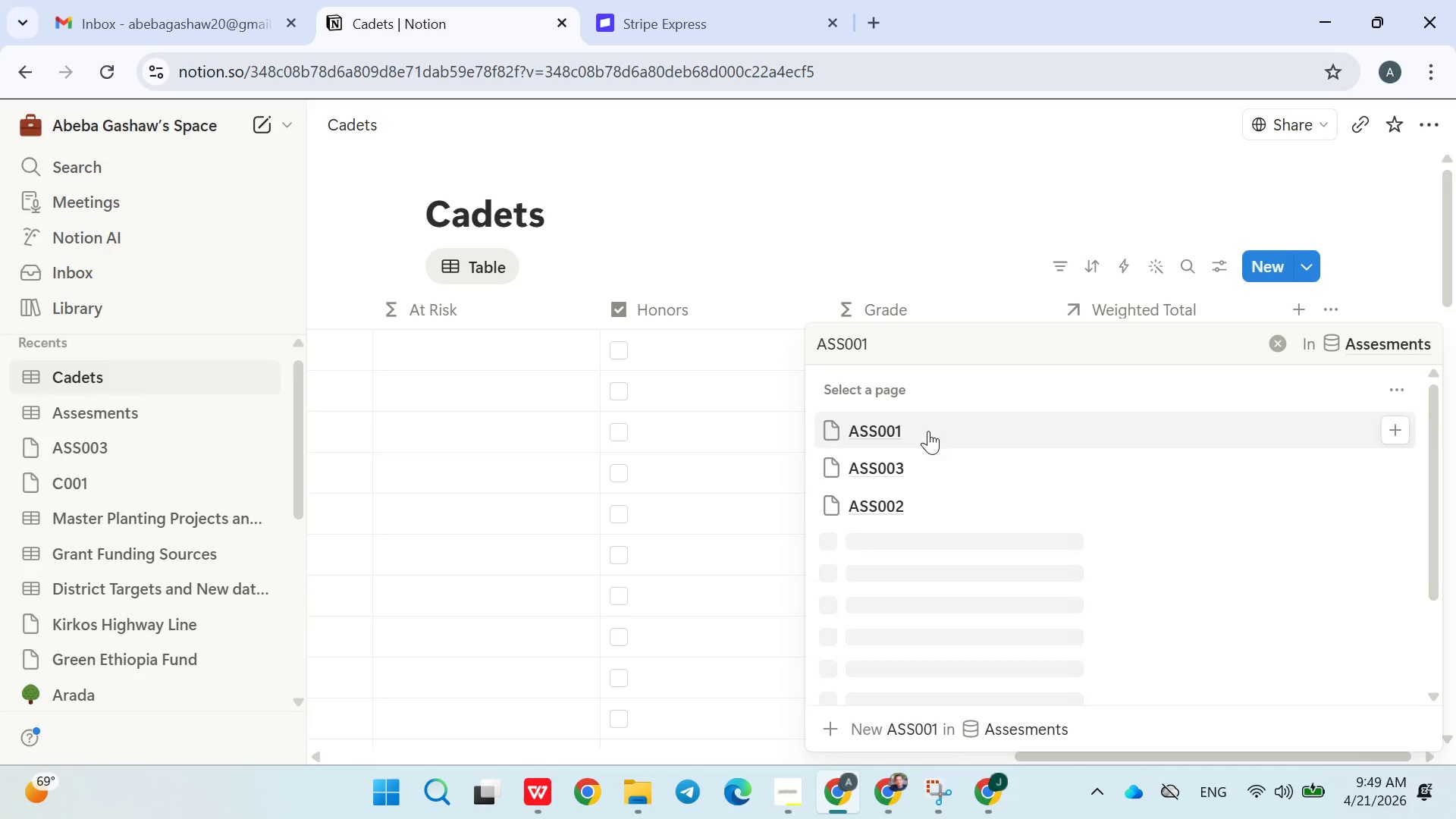 
left_click([910, 432])
 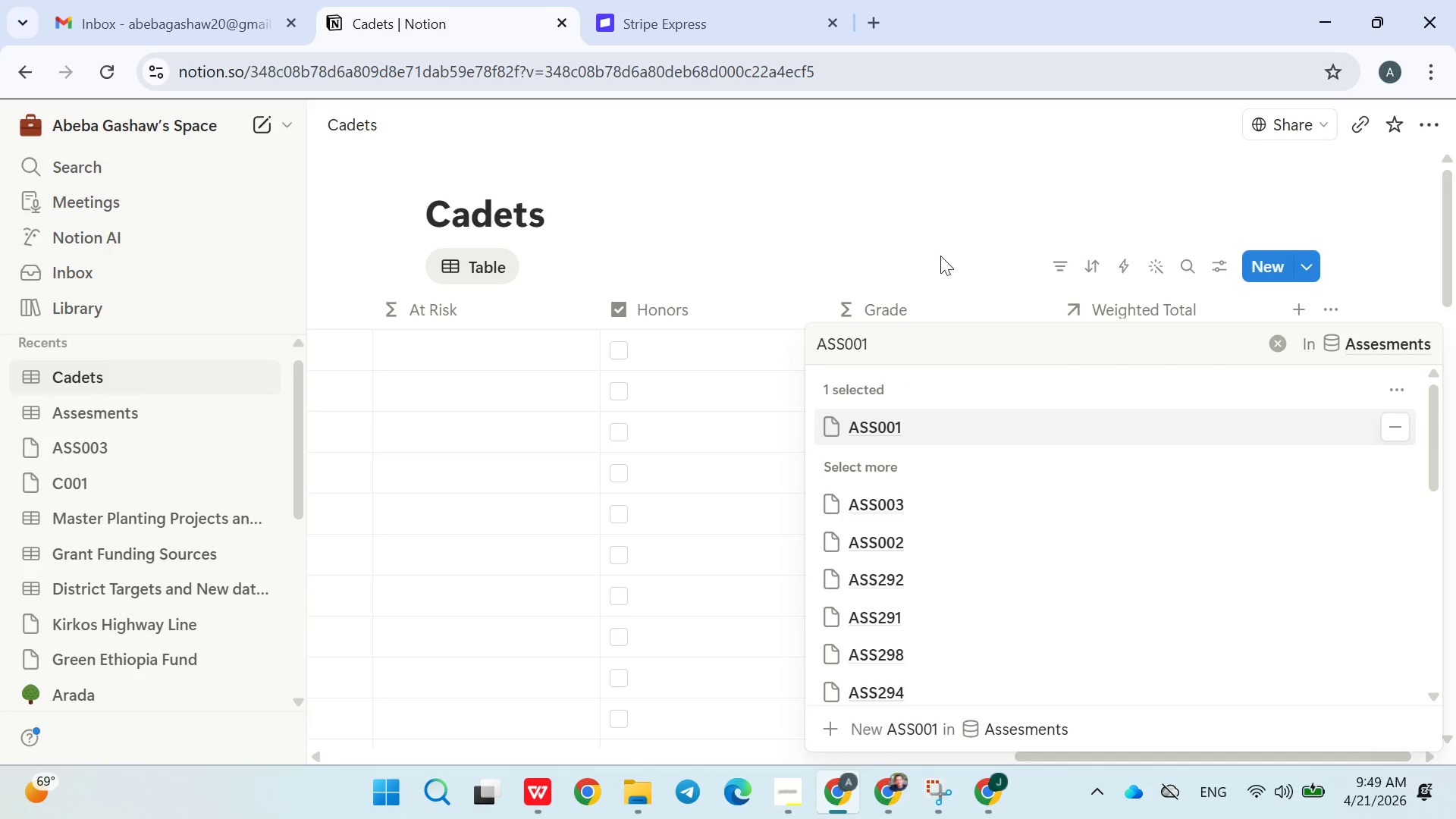 
left_click([947, 231])
 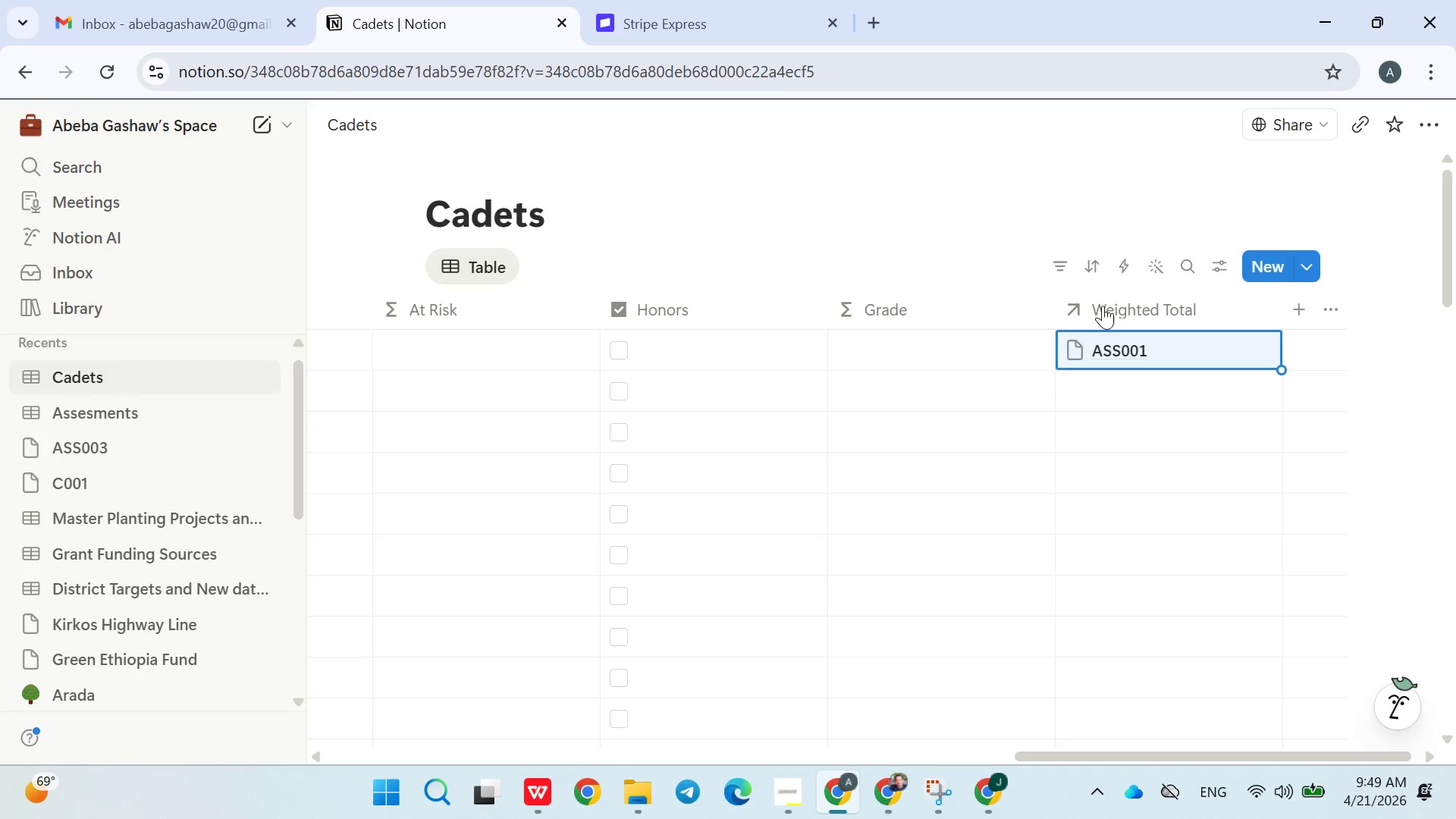 
left_click([1134, 338])
 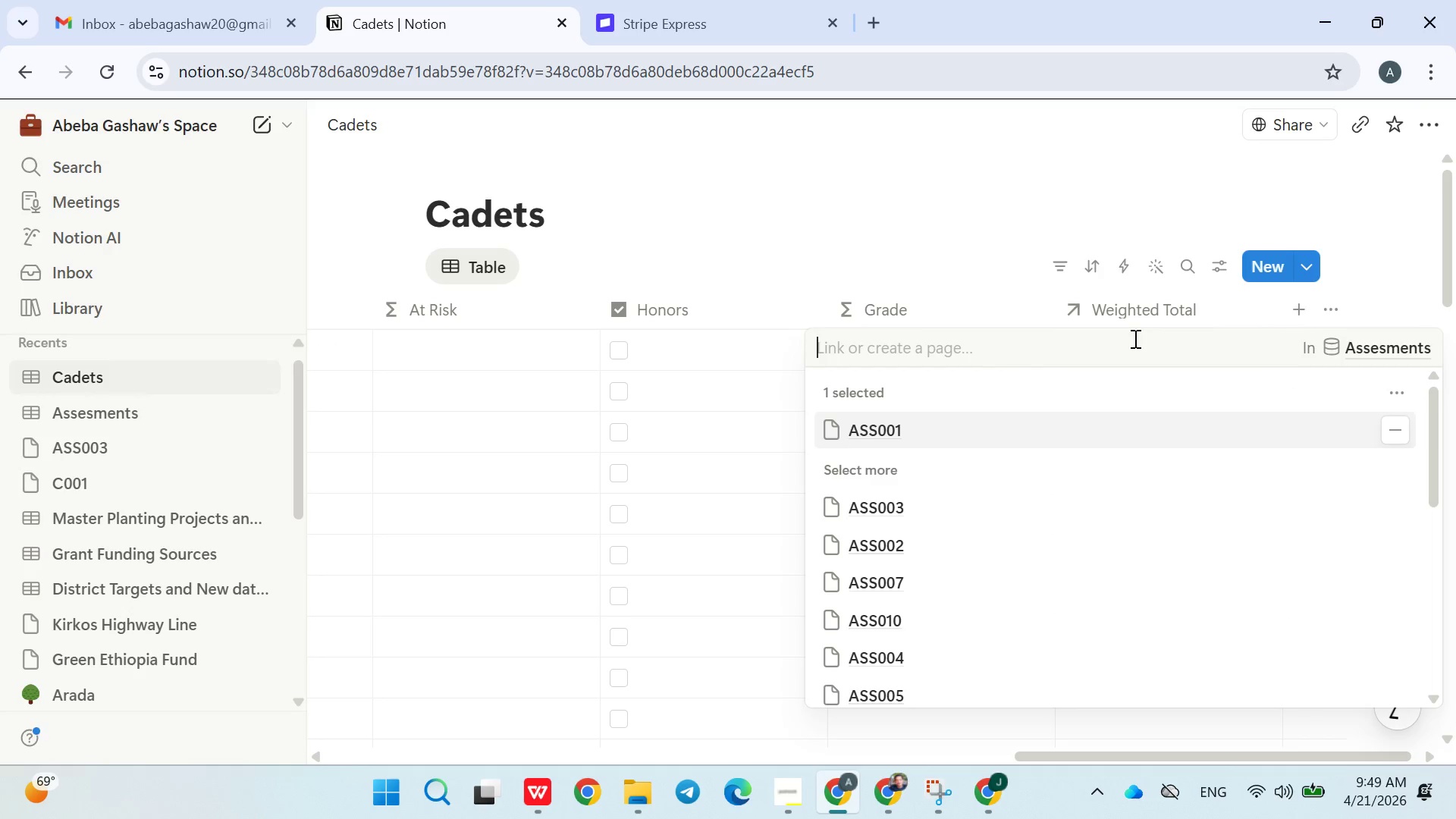 
left_click([965, 238])
 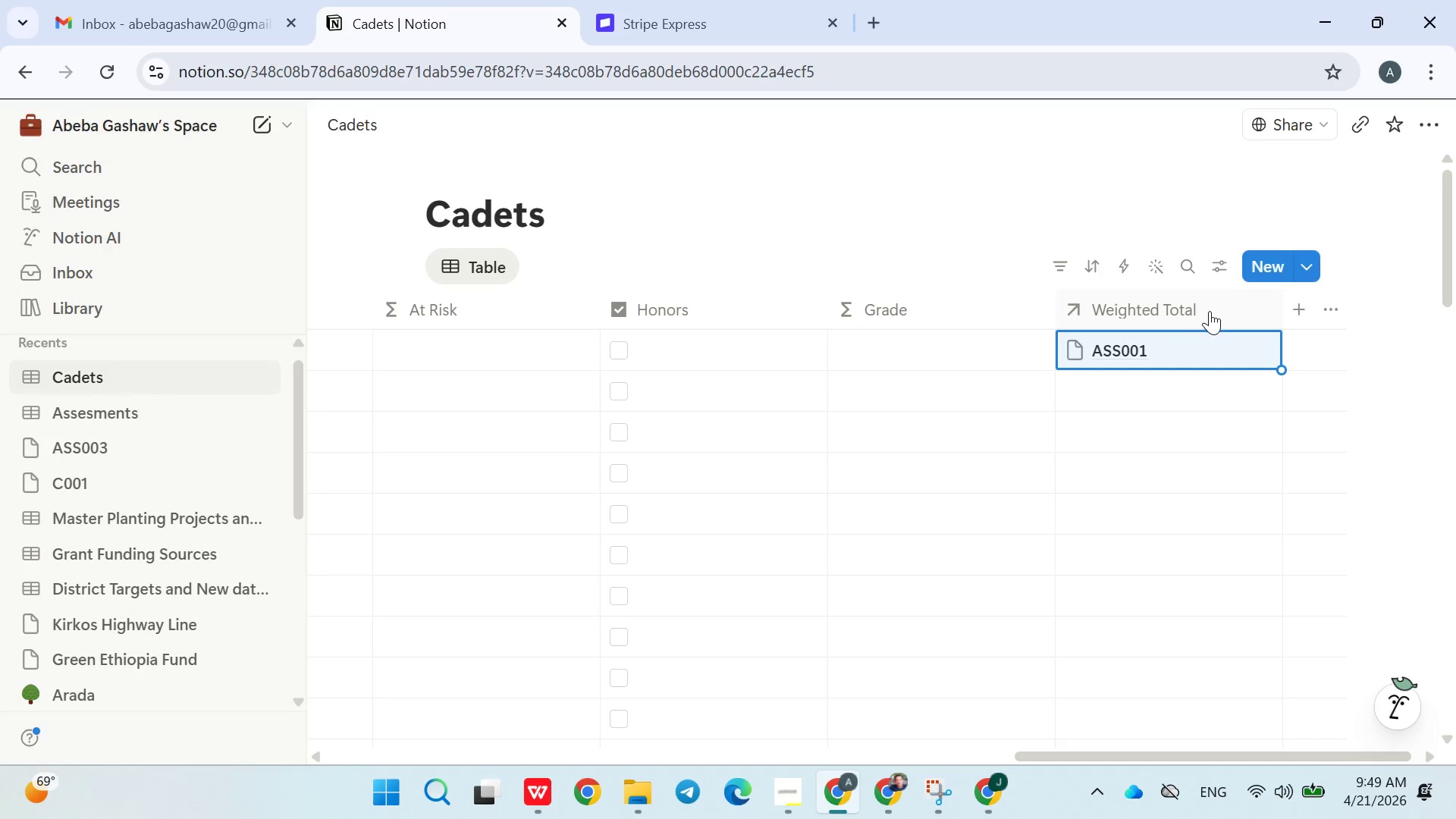 
left_click([1219, 311])
 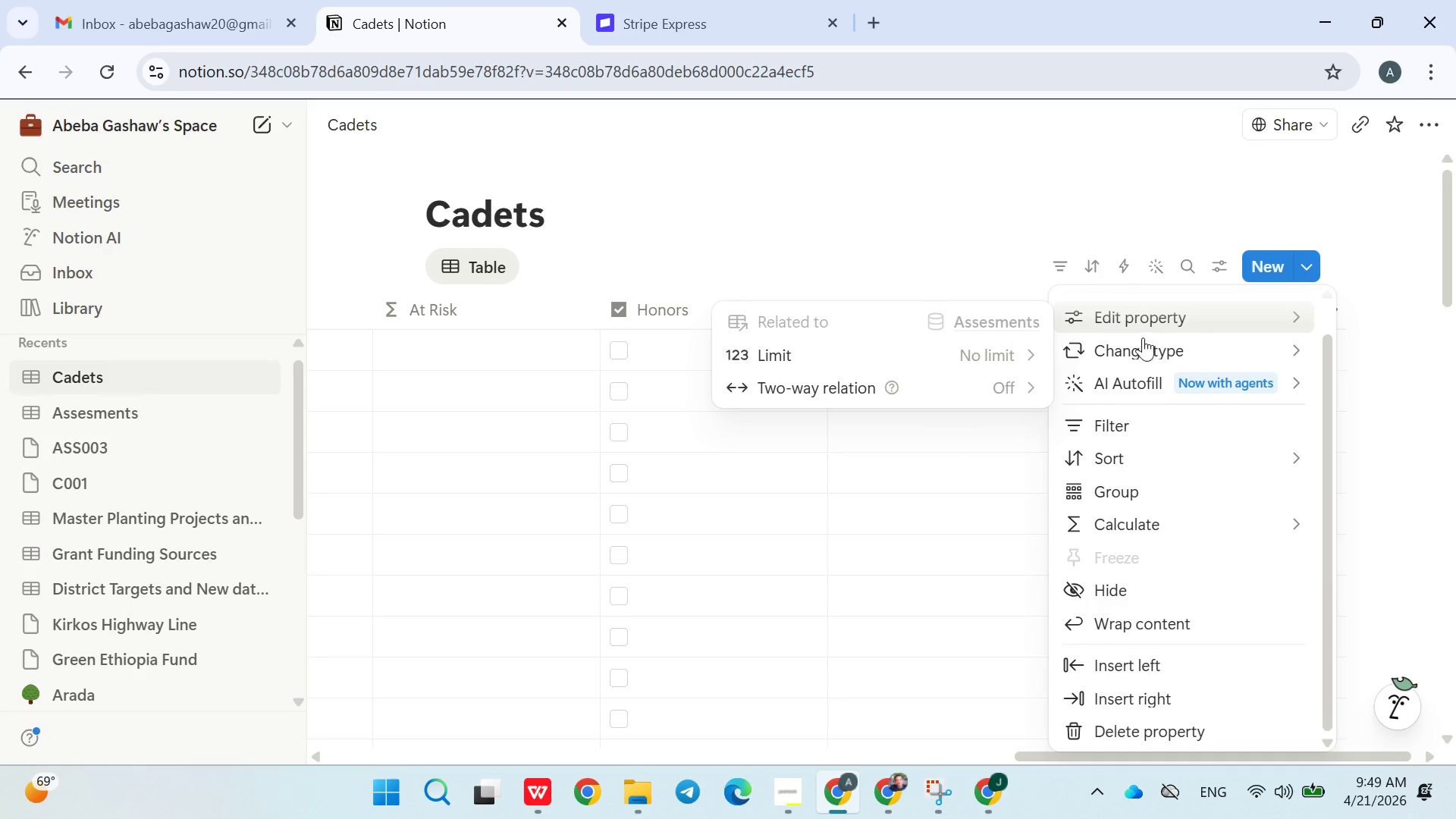 
mouse_move([1145, 332])
 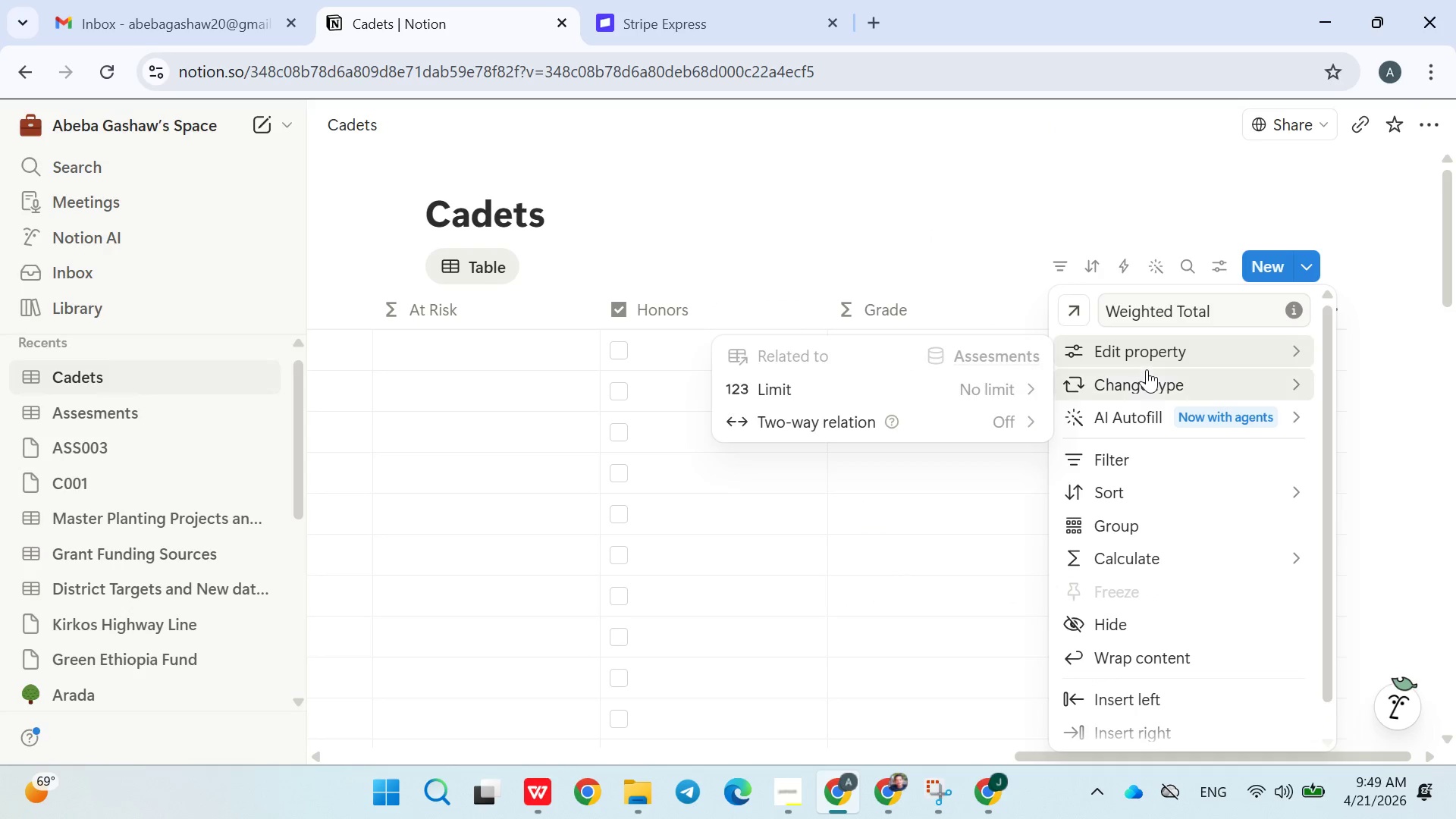 
wait(8.62)
 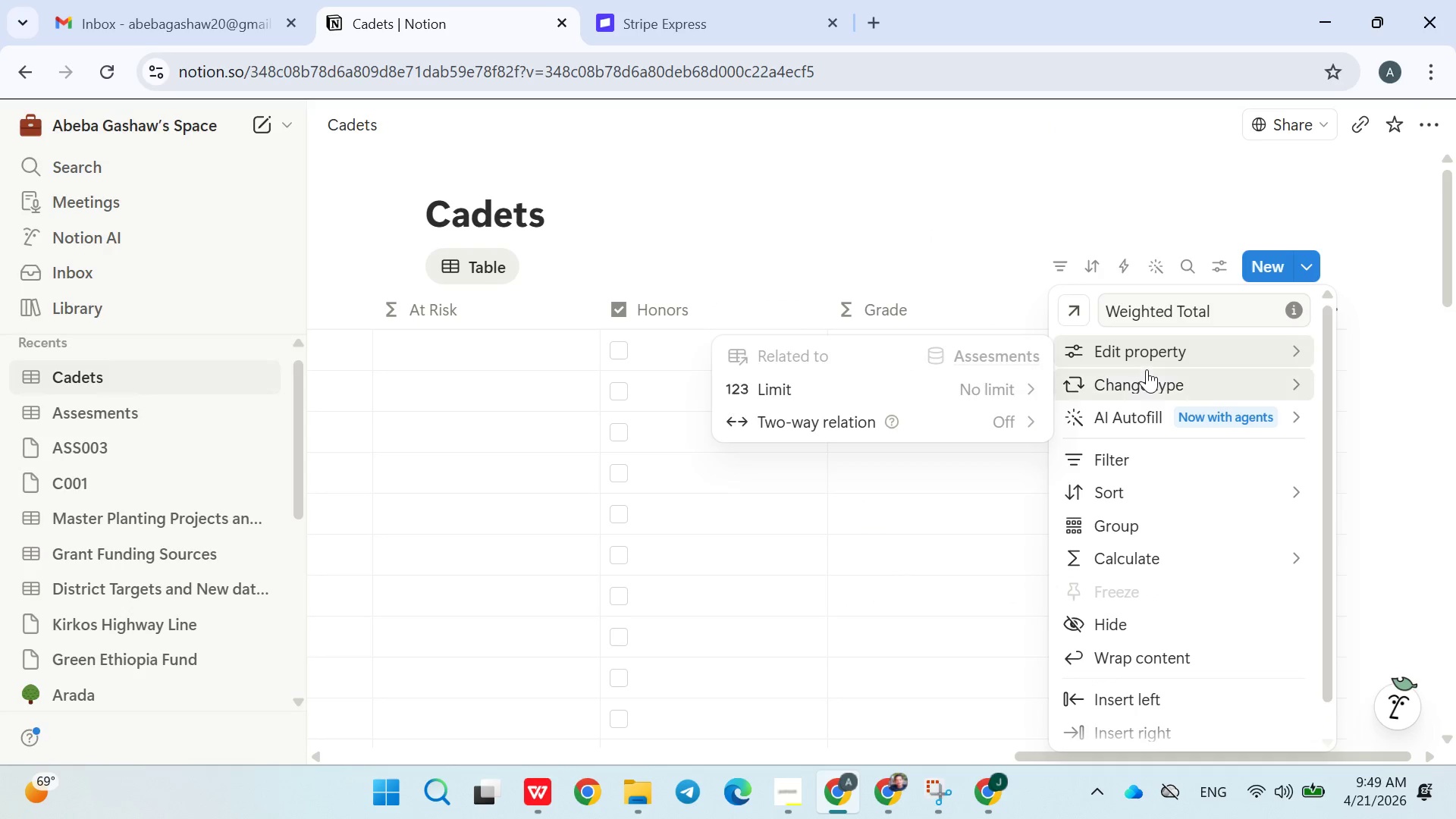 
left_click([934, 424])
 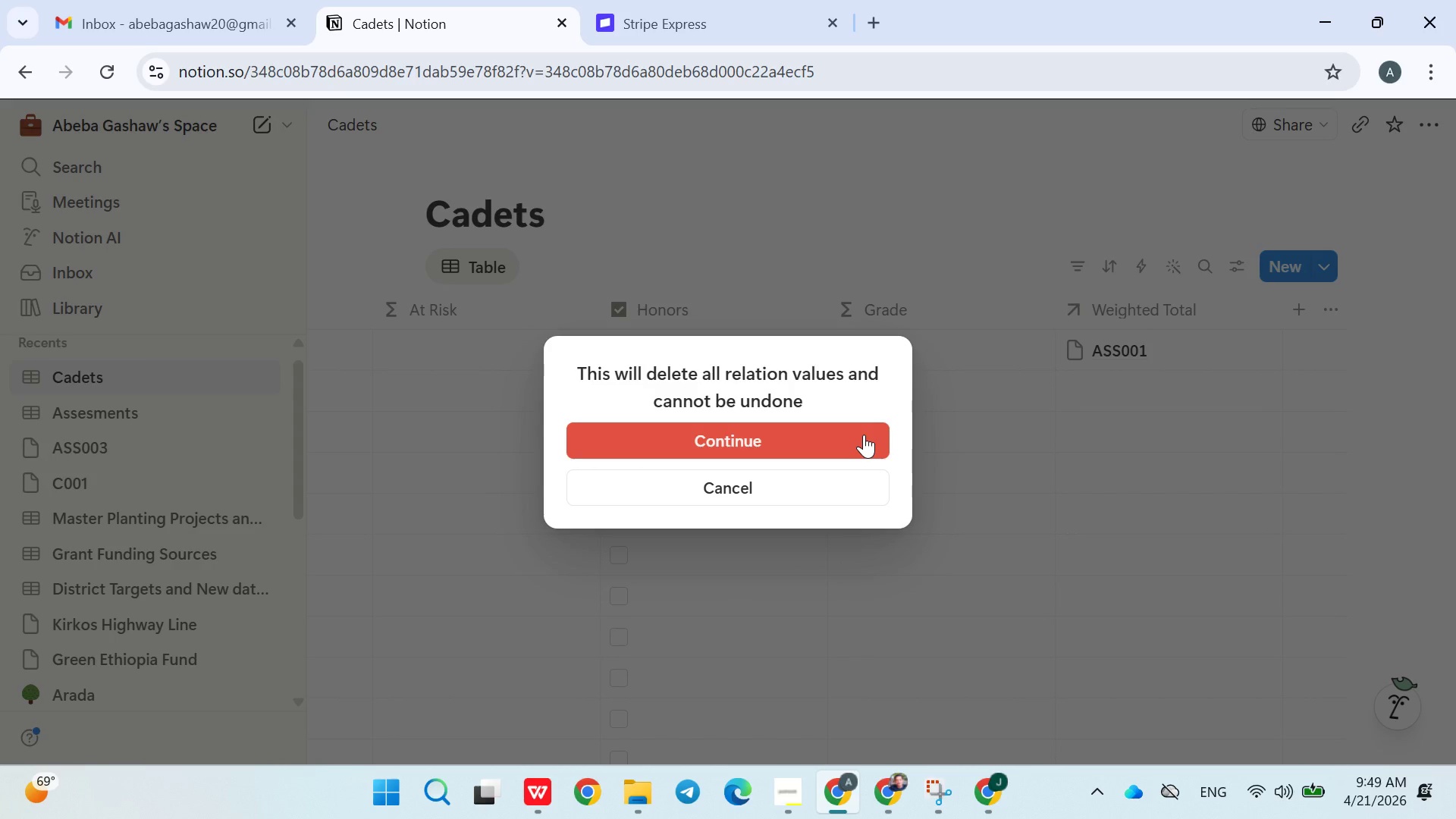 
wait(5.42)
 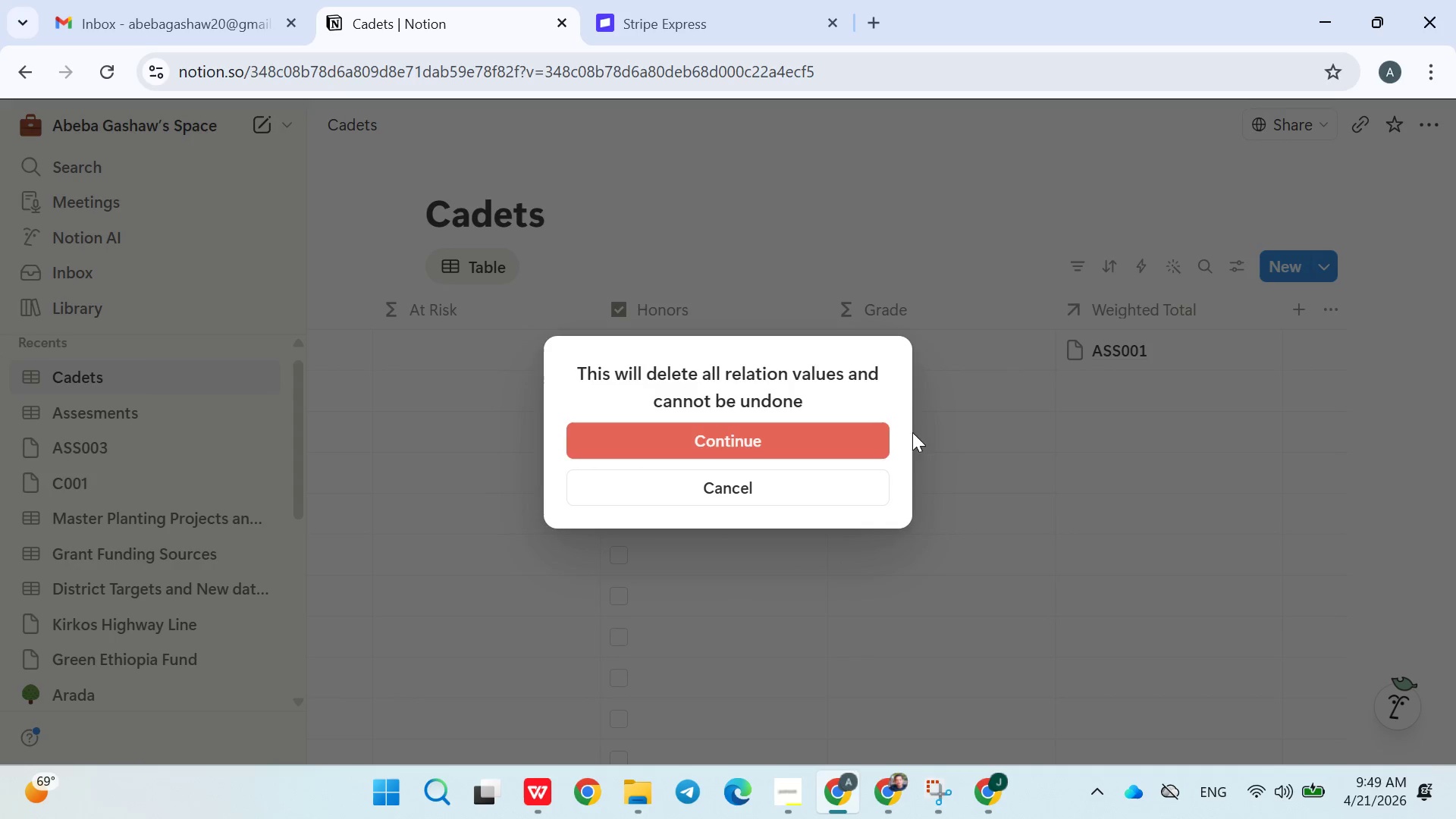 
left_click([860, 438])
 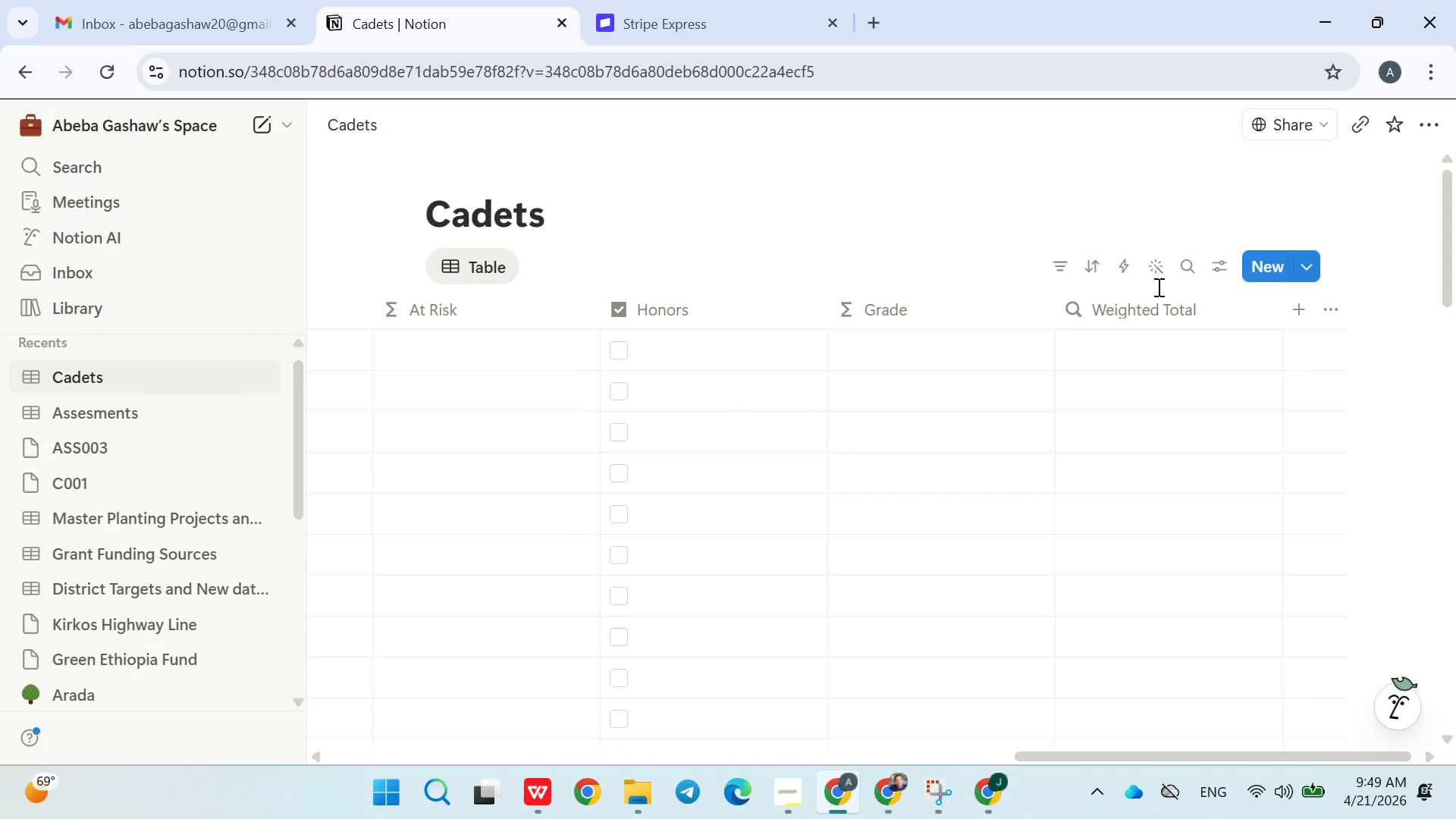 
left_click([1129, 350])
 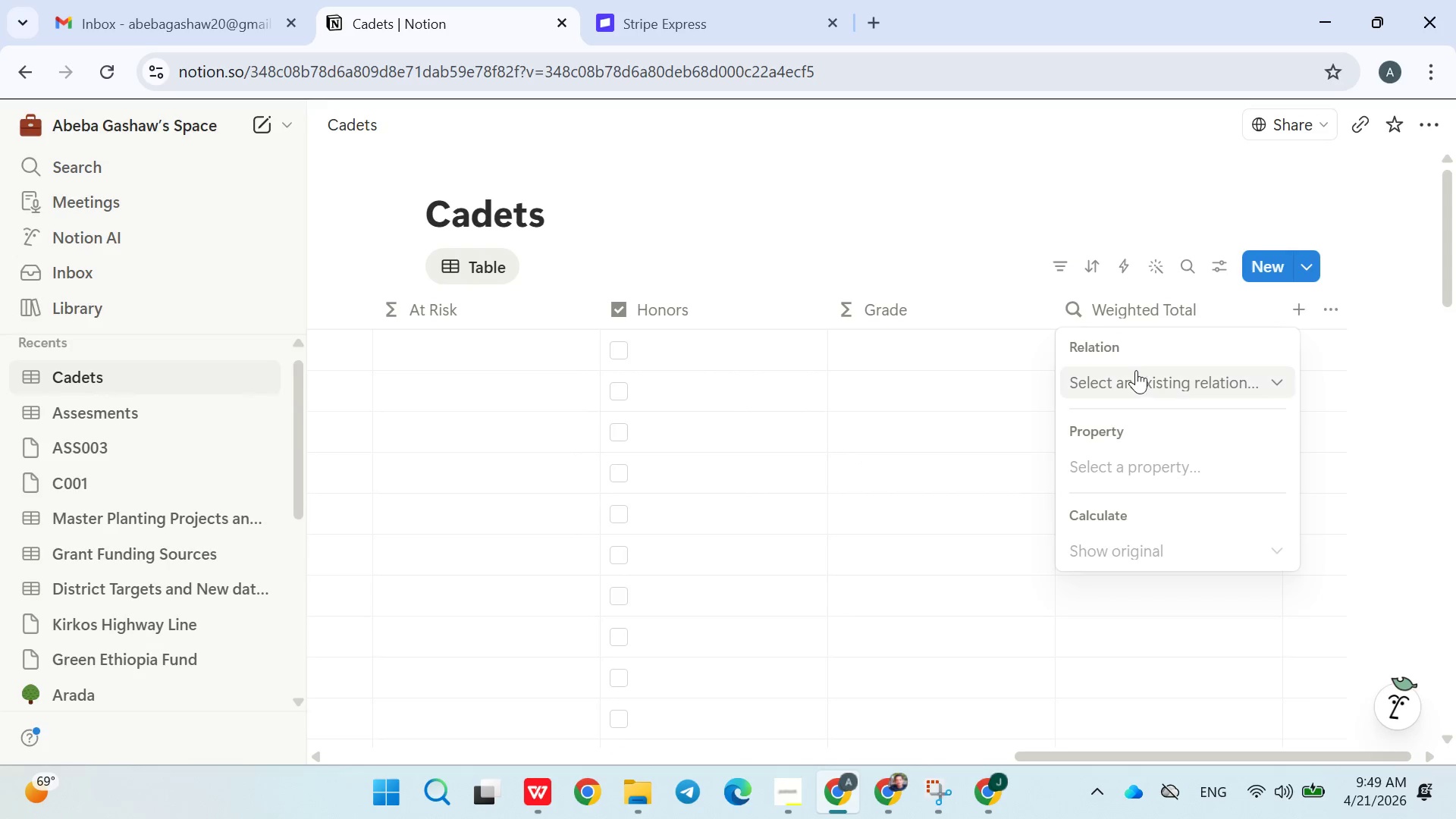 
left_click([1136, 377])
 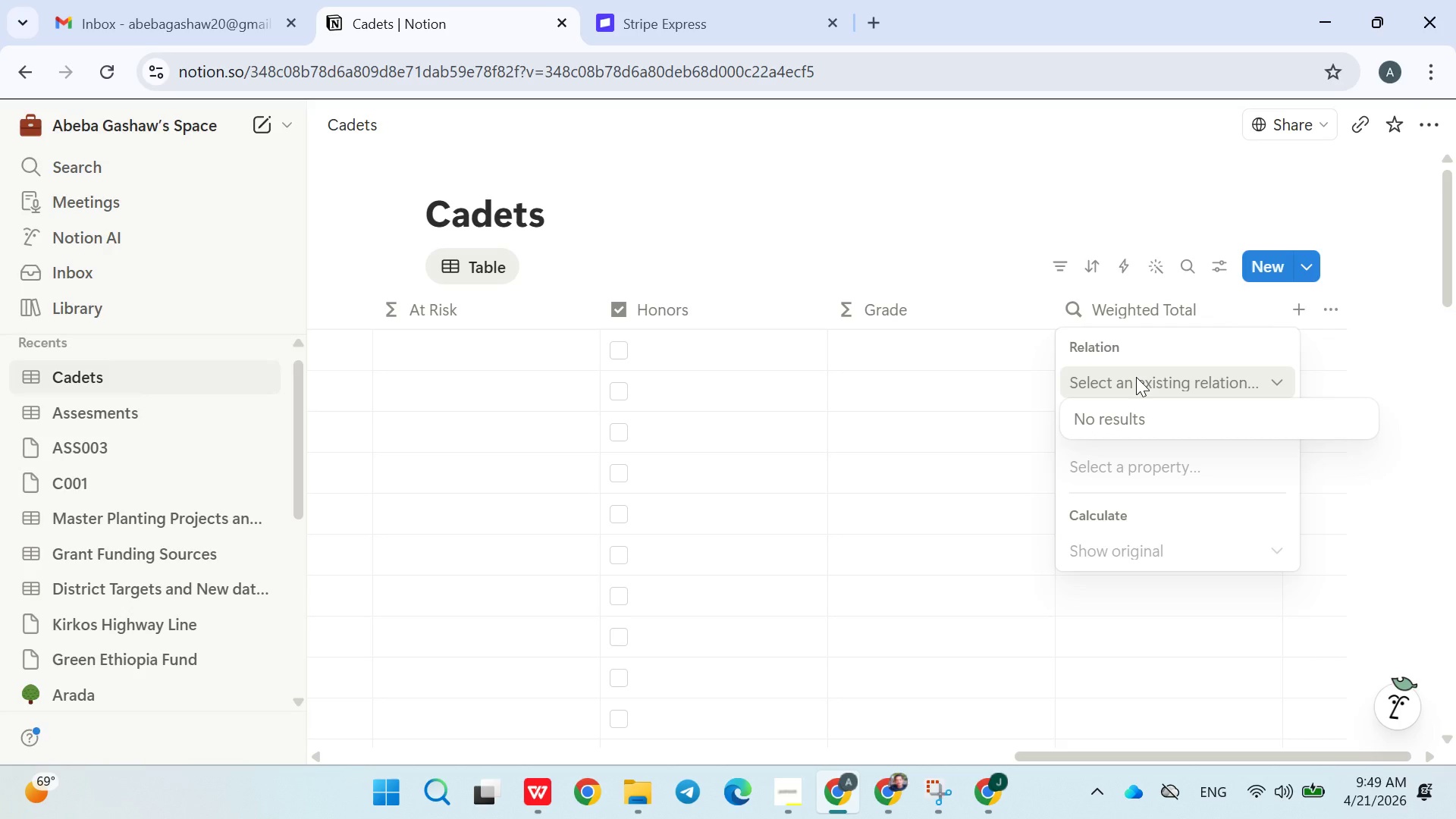 
left_click([1136, 377])
 